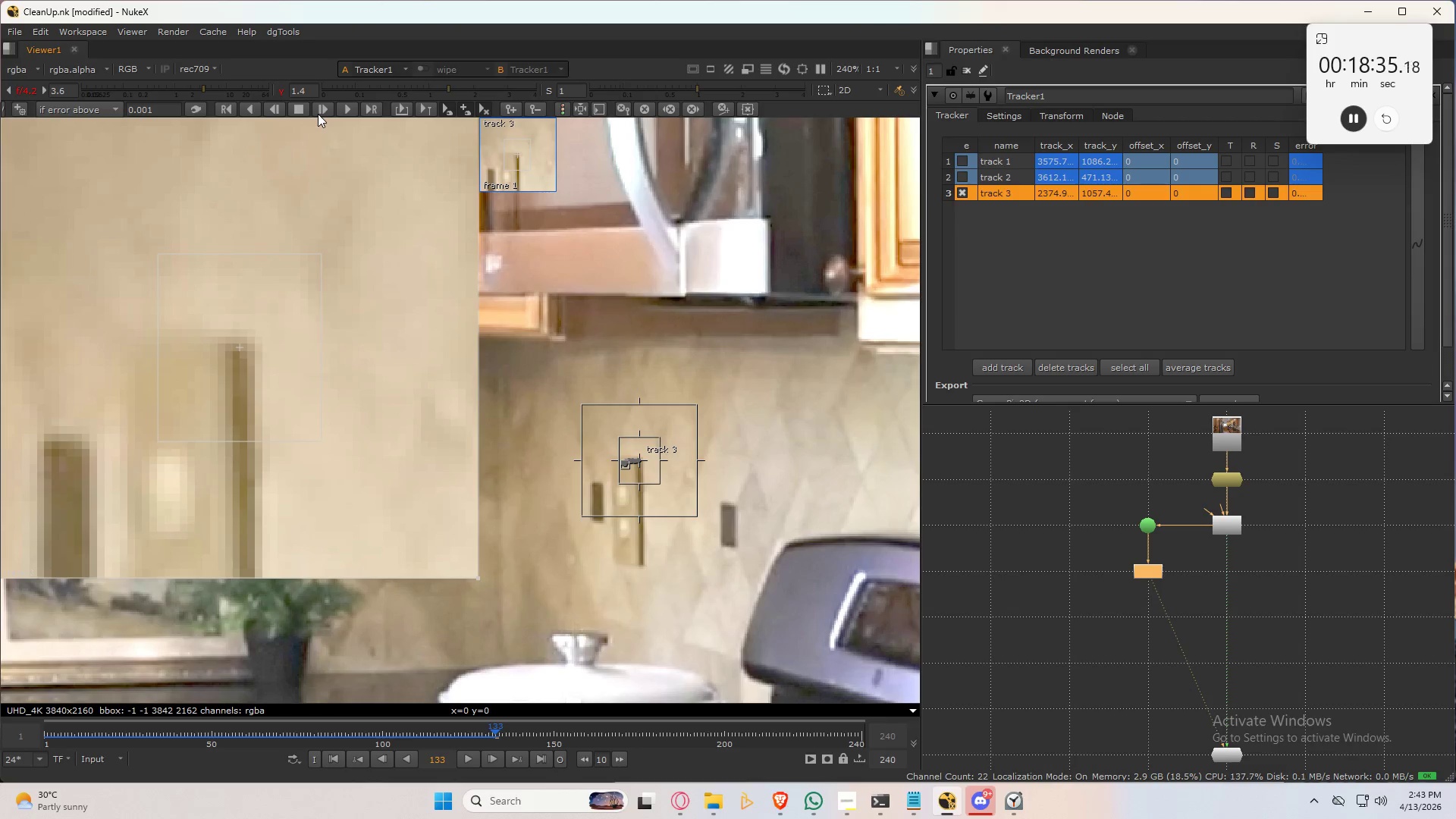 
left_click([318, 114])
 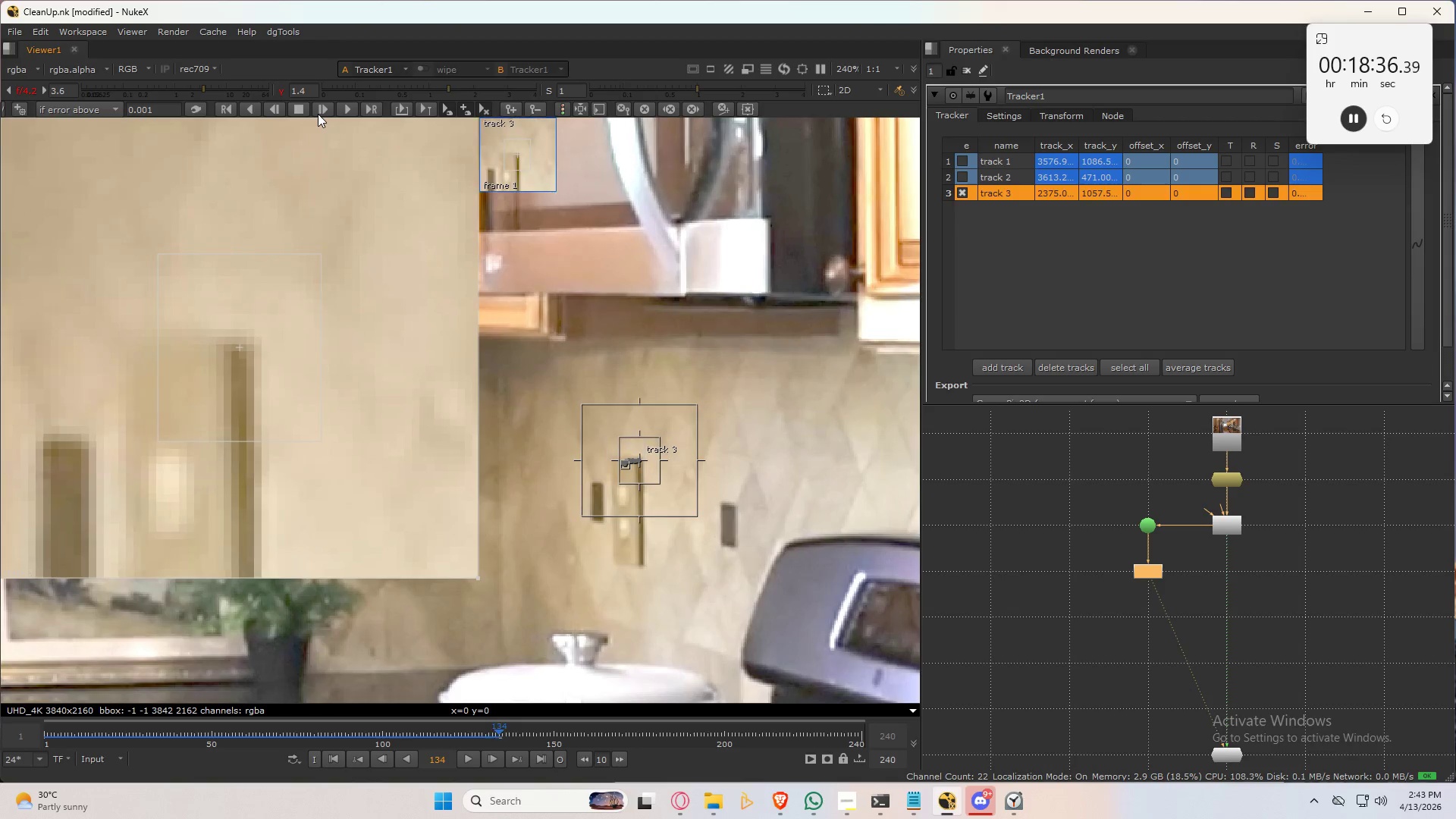 
left_click([318, 114])
 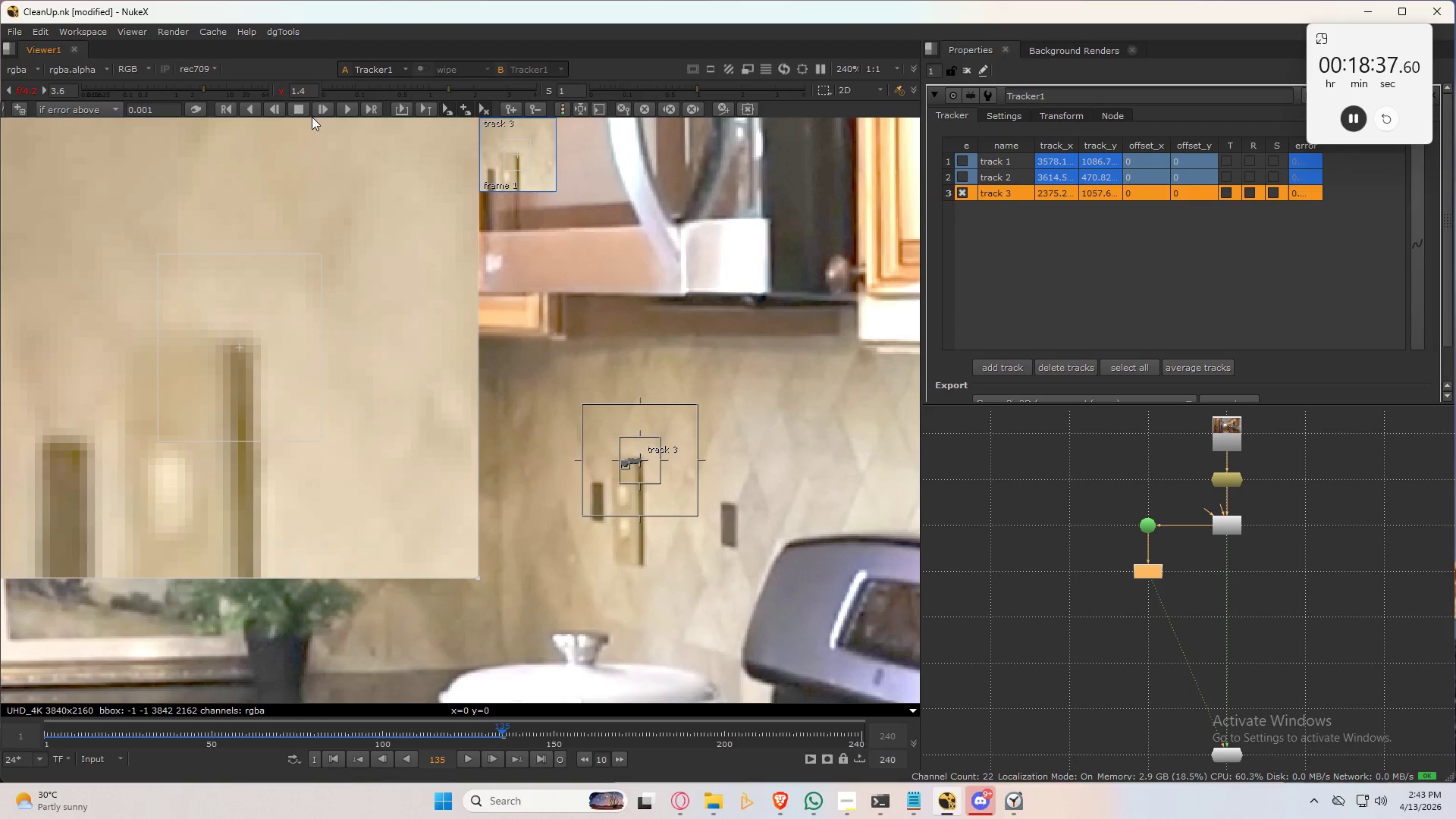 
left_click([312, 117])
 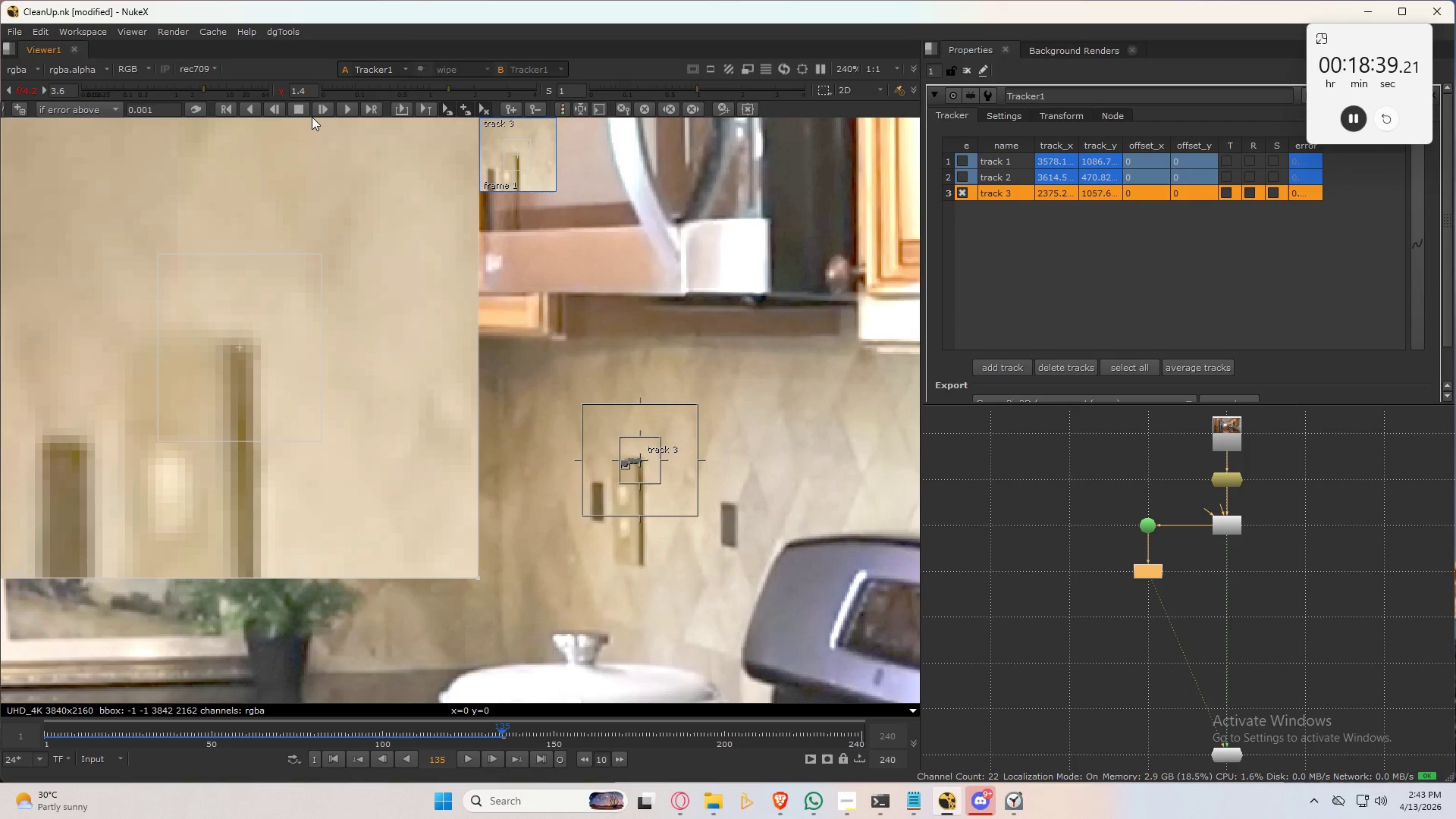 
left_click([312, 117])
 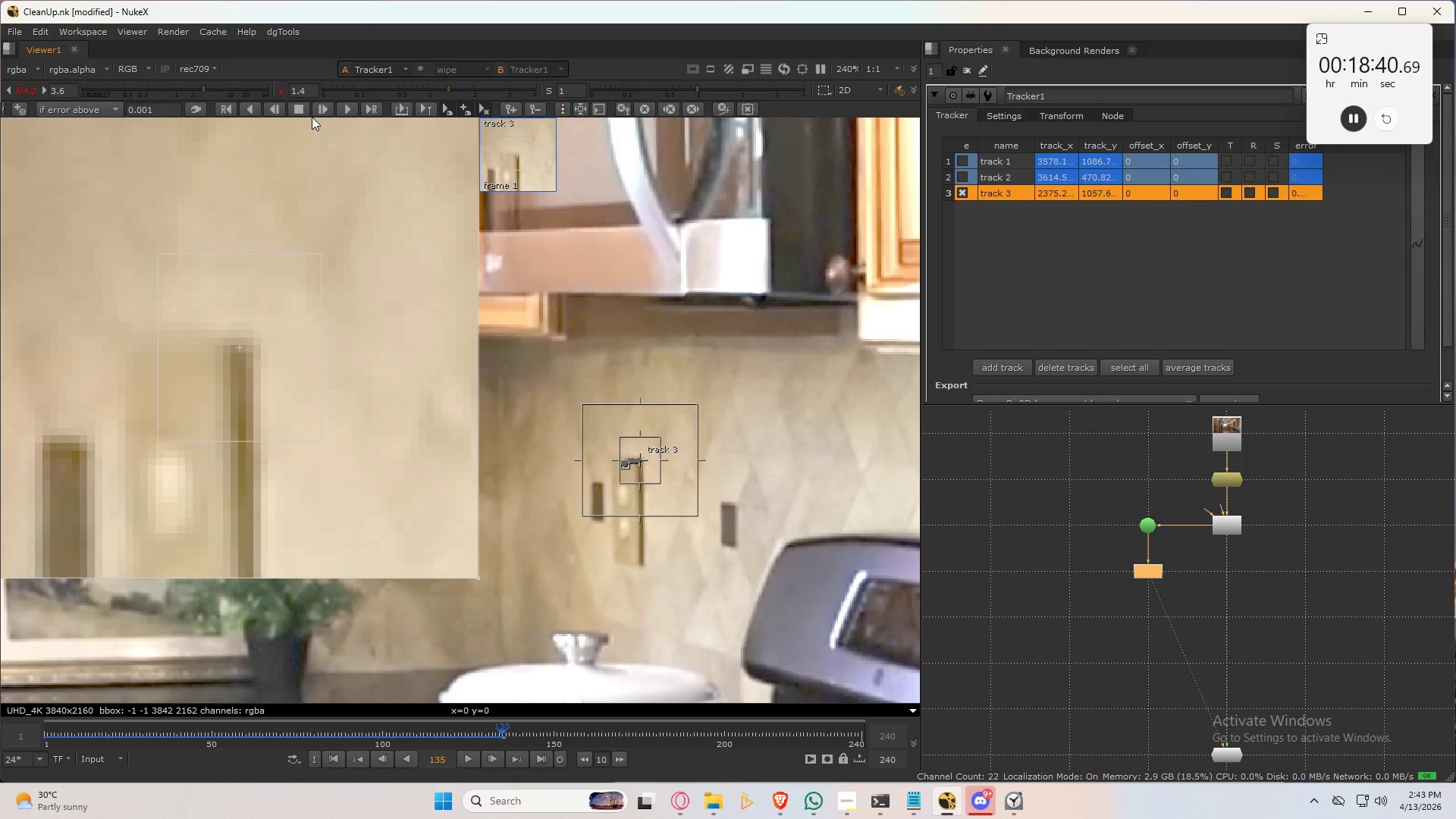 
left_click([322, 109])
 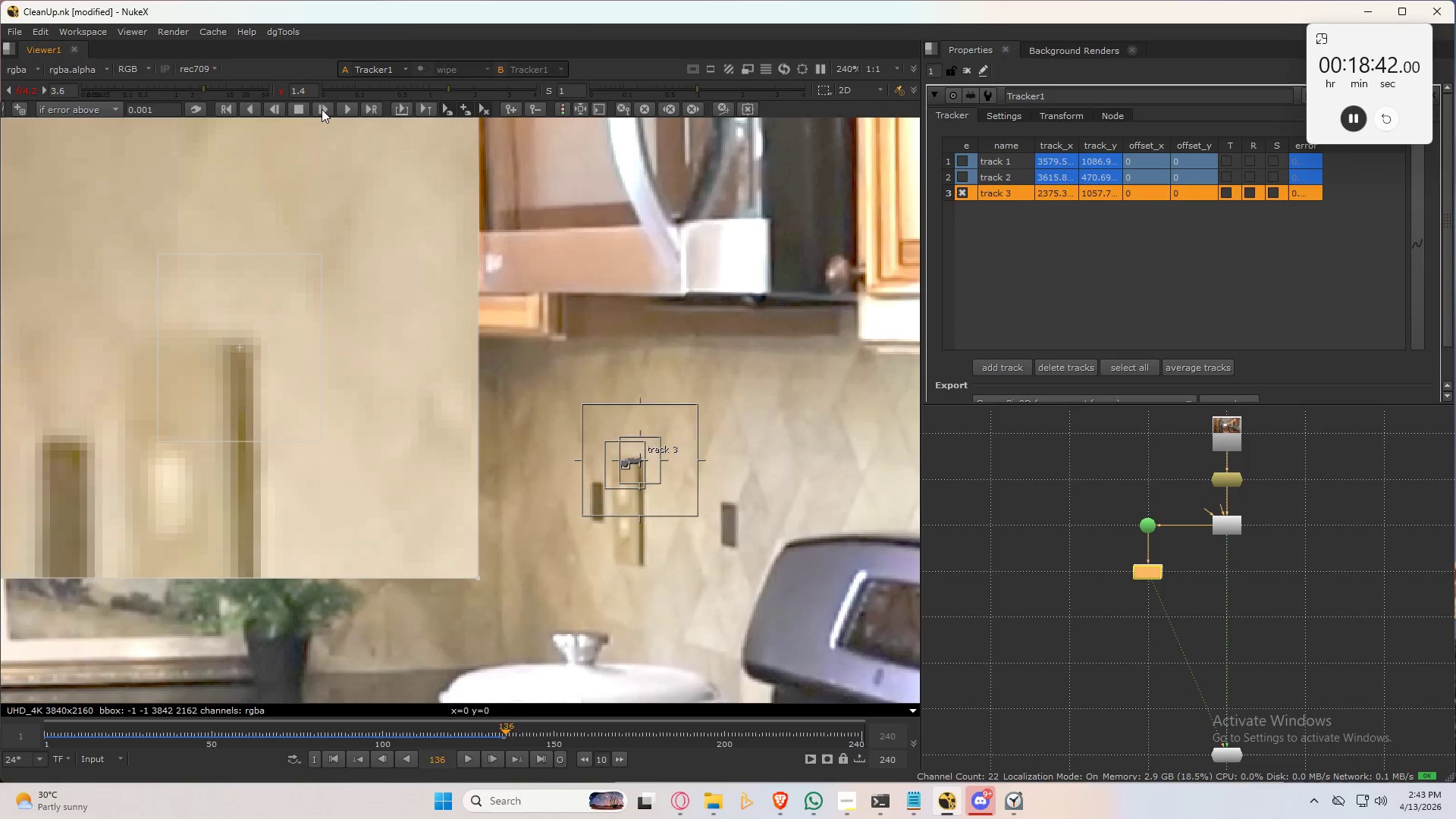 
left_click([322, 109])
 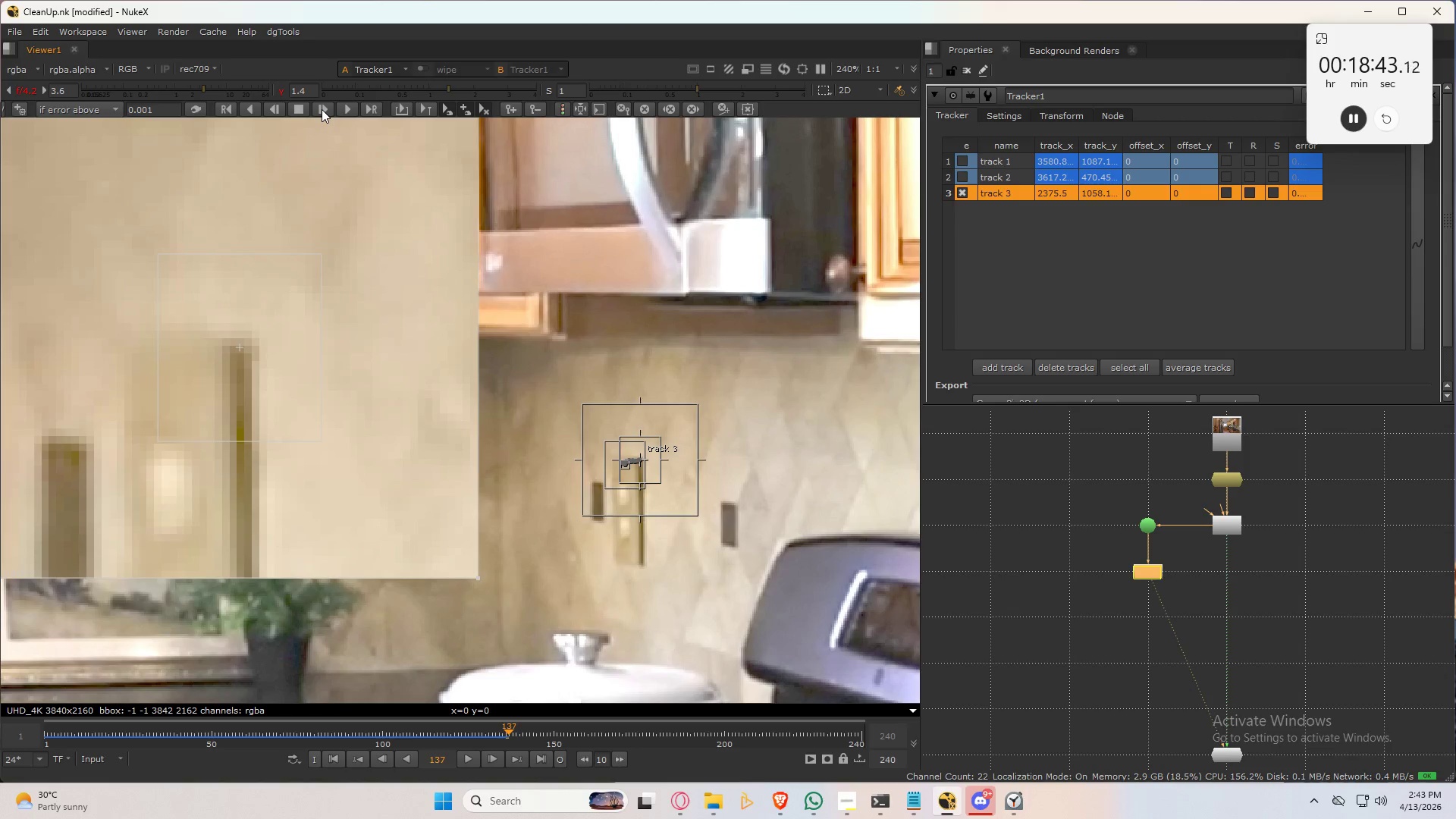 
left_click([322, 109])
 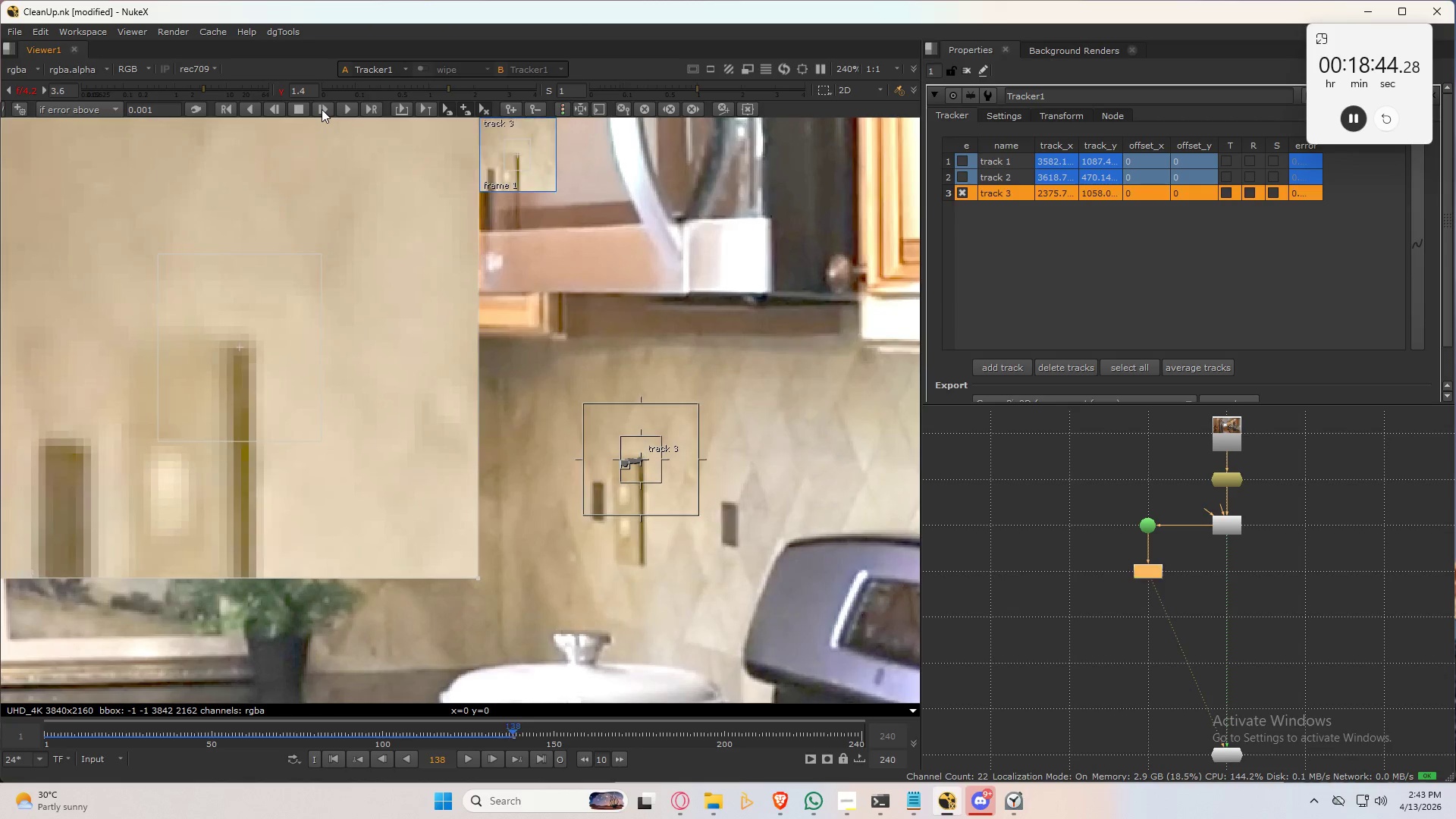 
left_click([322, 109])
 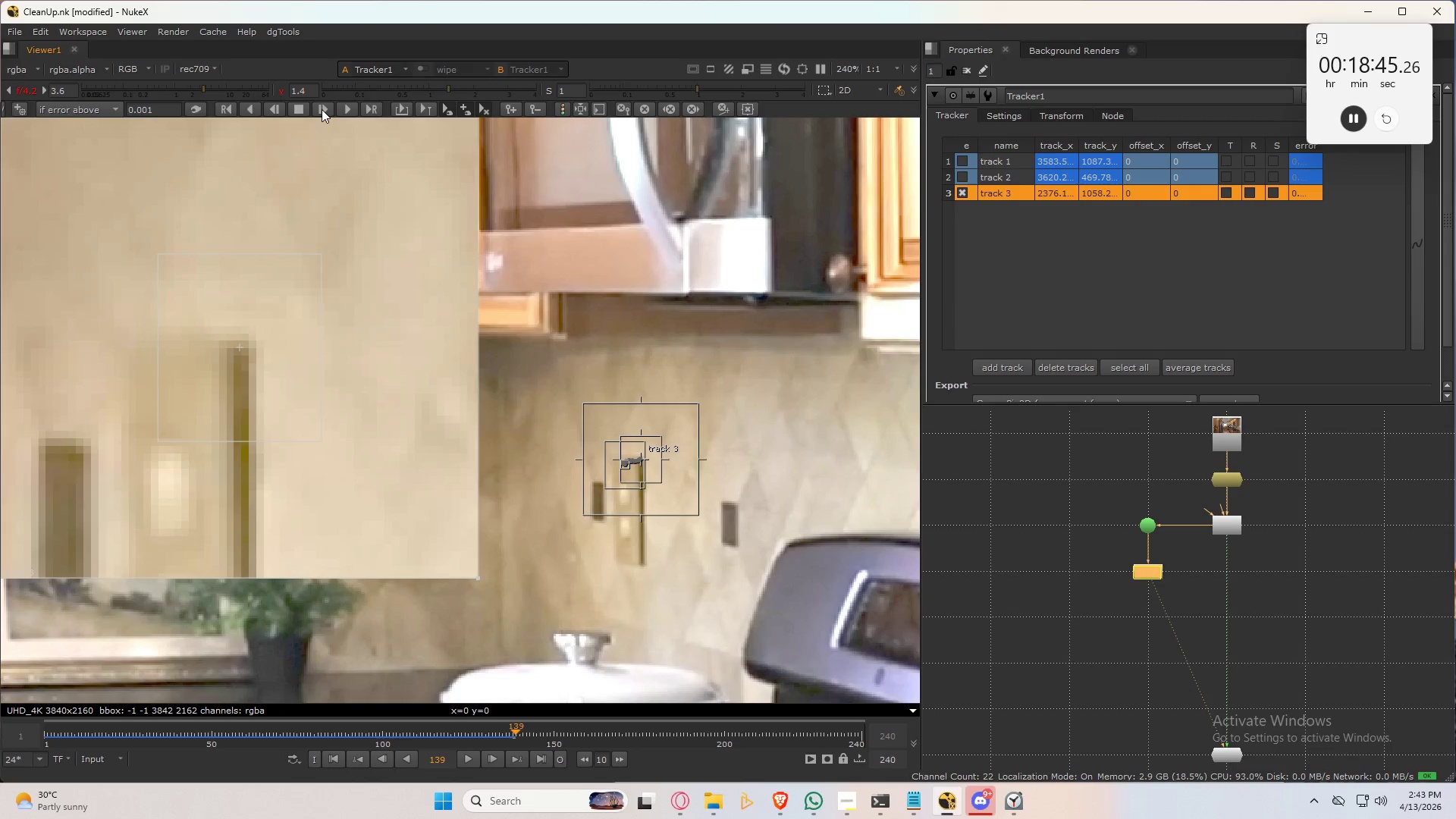 
left_click([322, 109])
 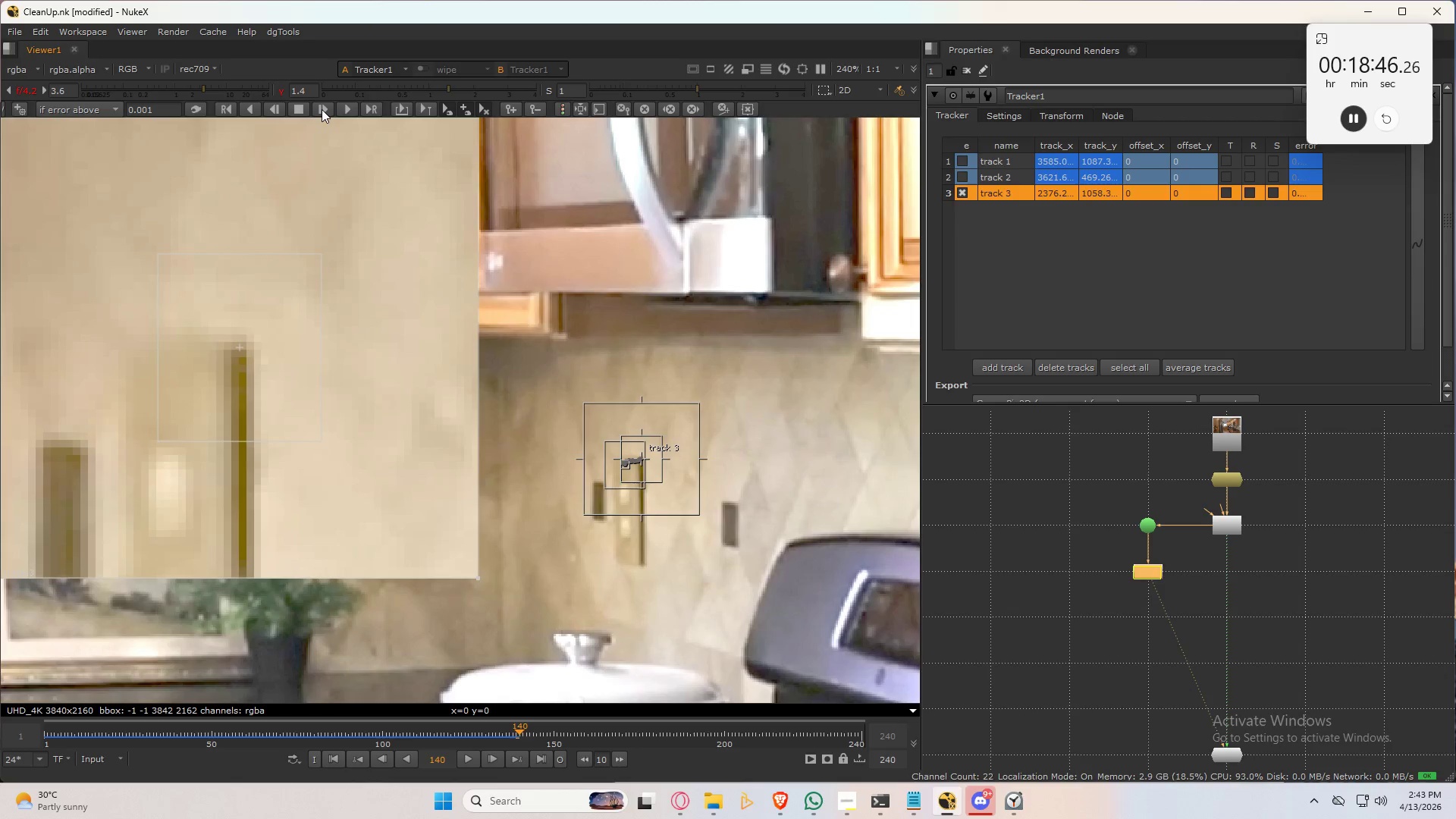 
left_click([322, 109])
 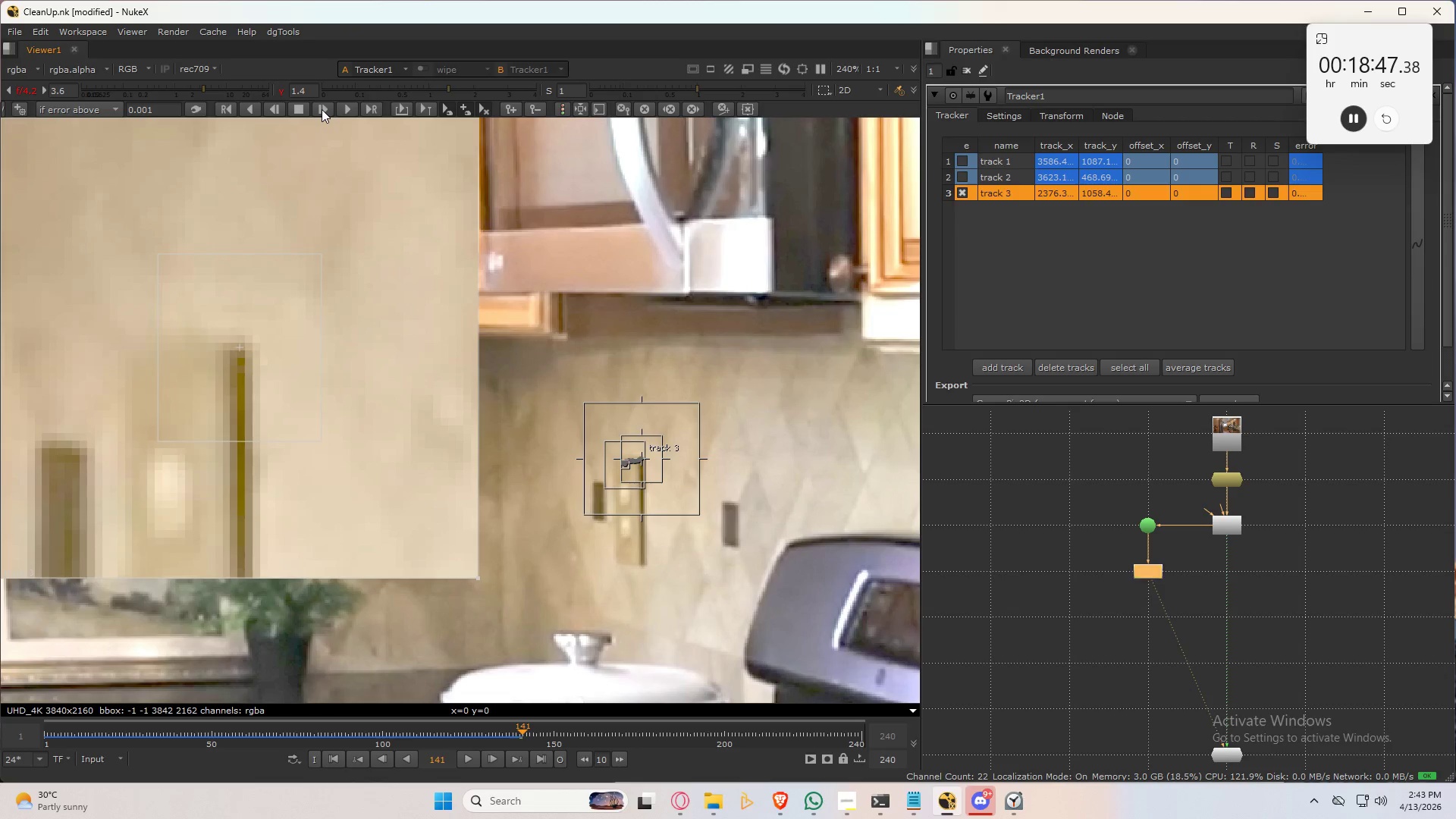 
left_click([322, 109])
 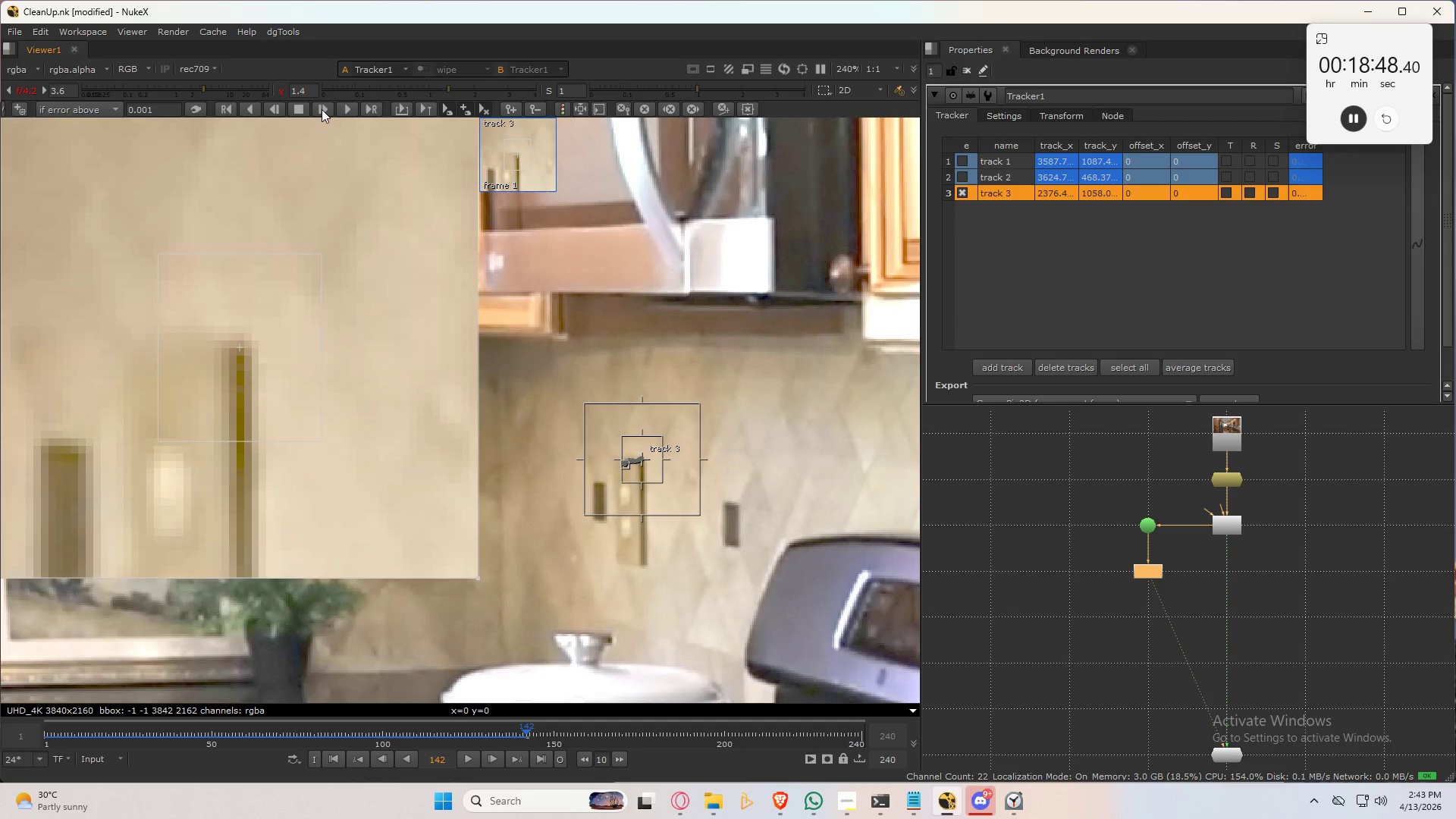 
left_click([322, 109])
 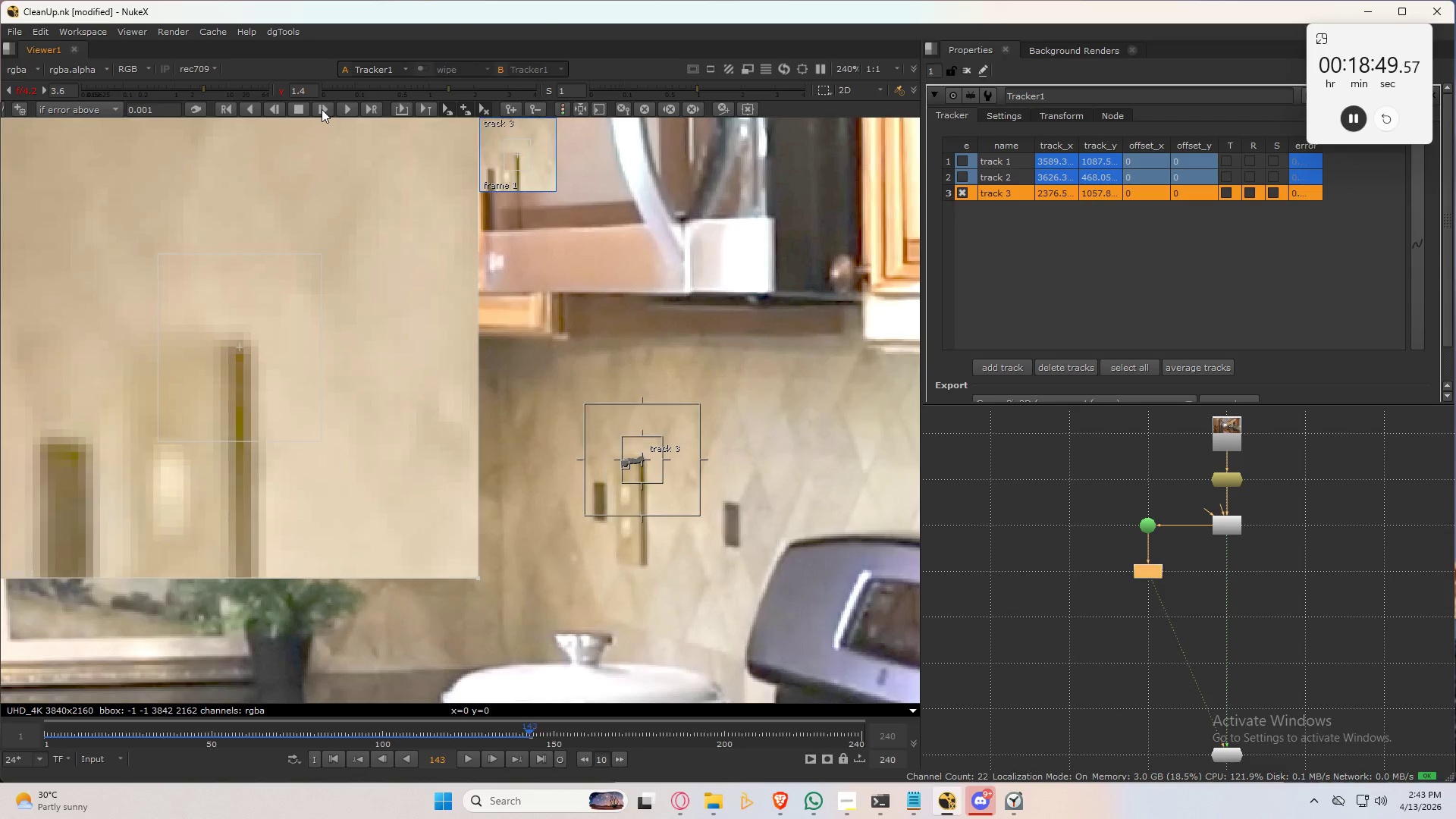 
left_click([322, 109])
 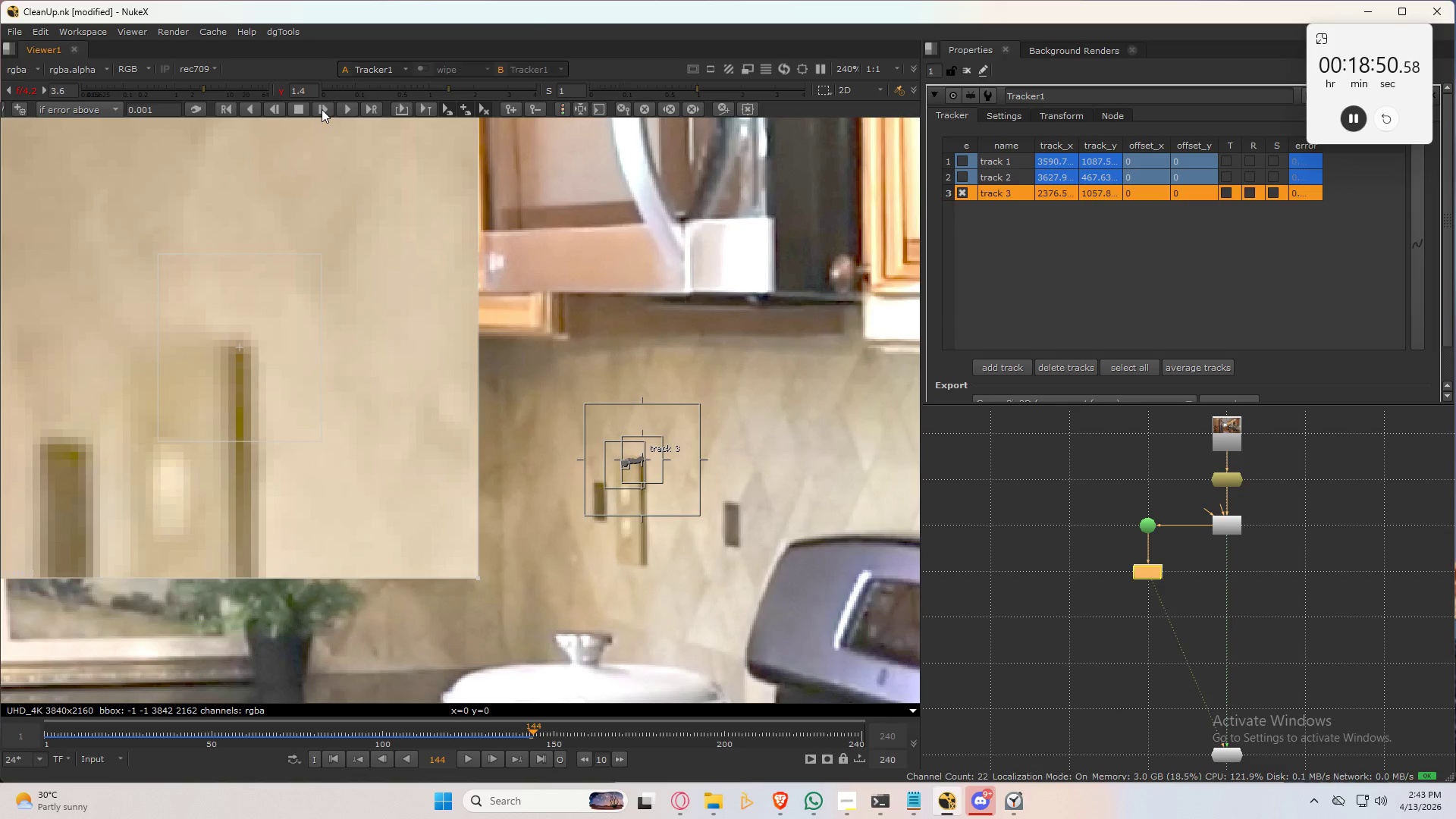 
left_click([322, 109])
 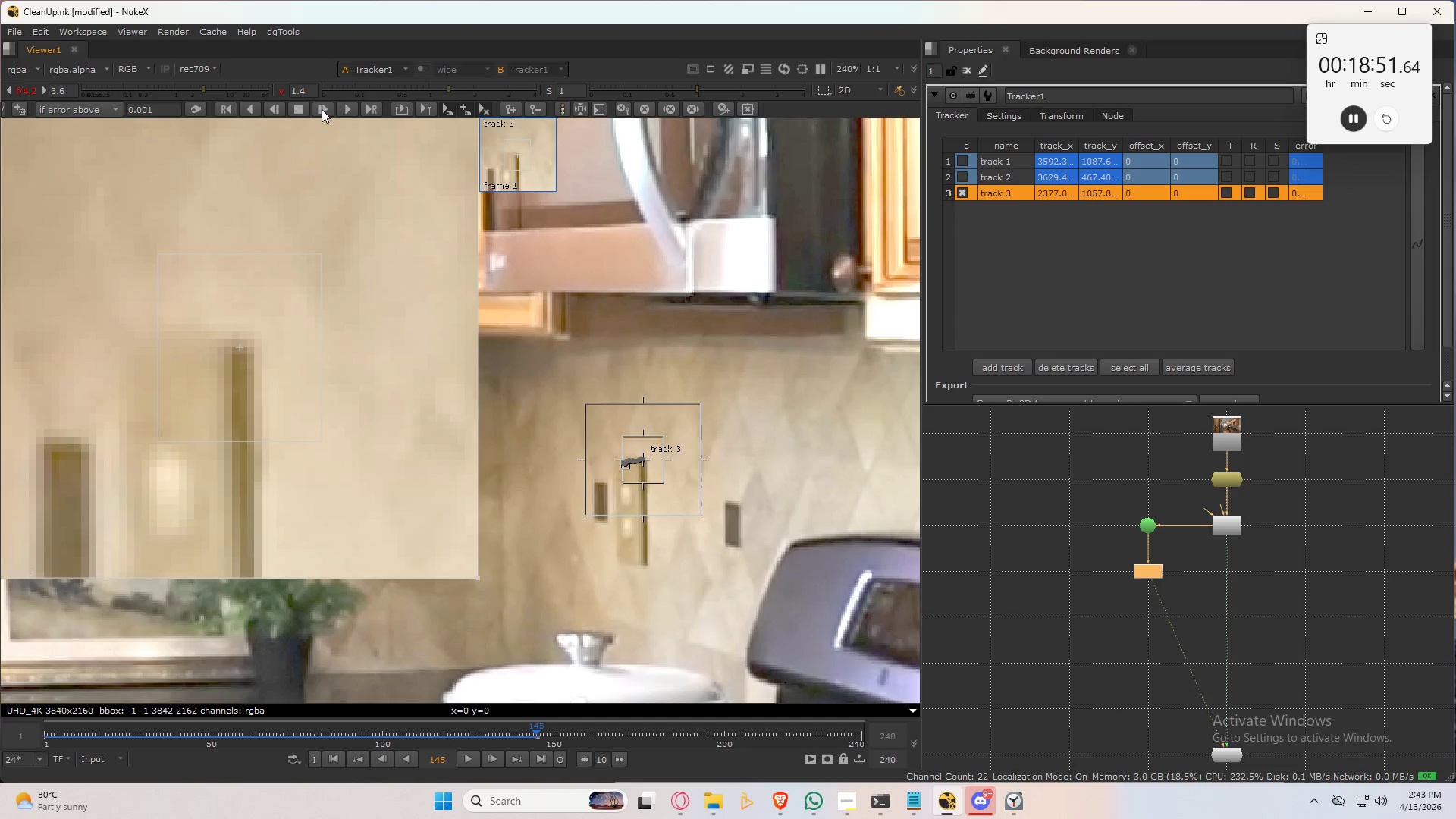 
left_click([322, 109])
 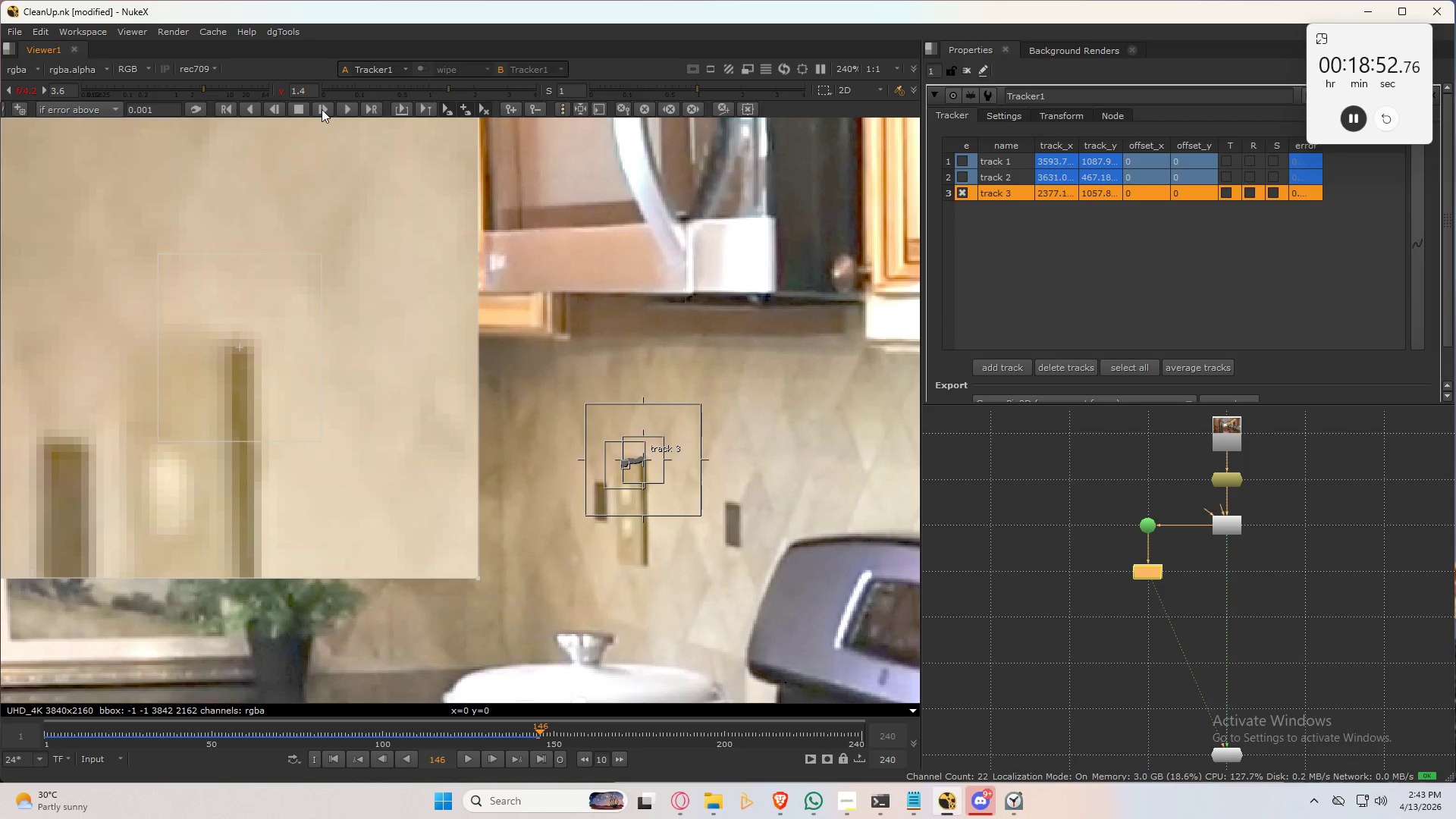 
left_click([322, 109])
 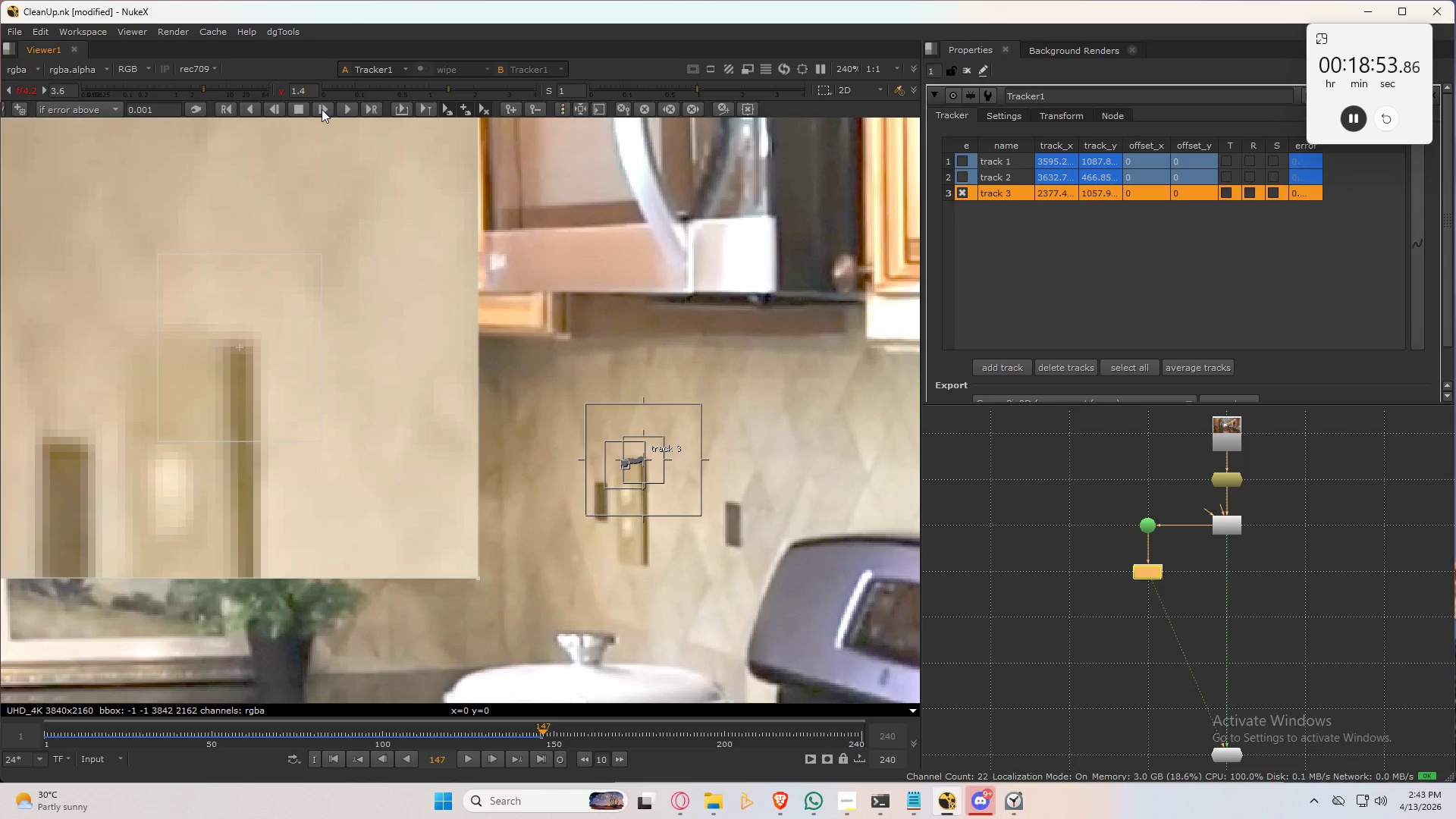 
left_click([322, 109])
 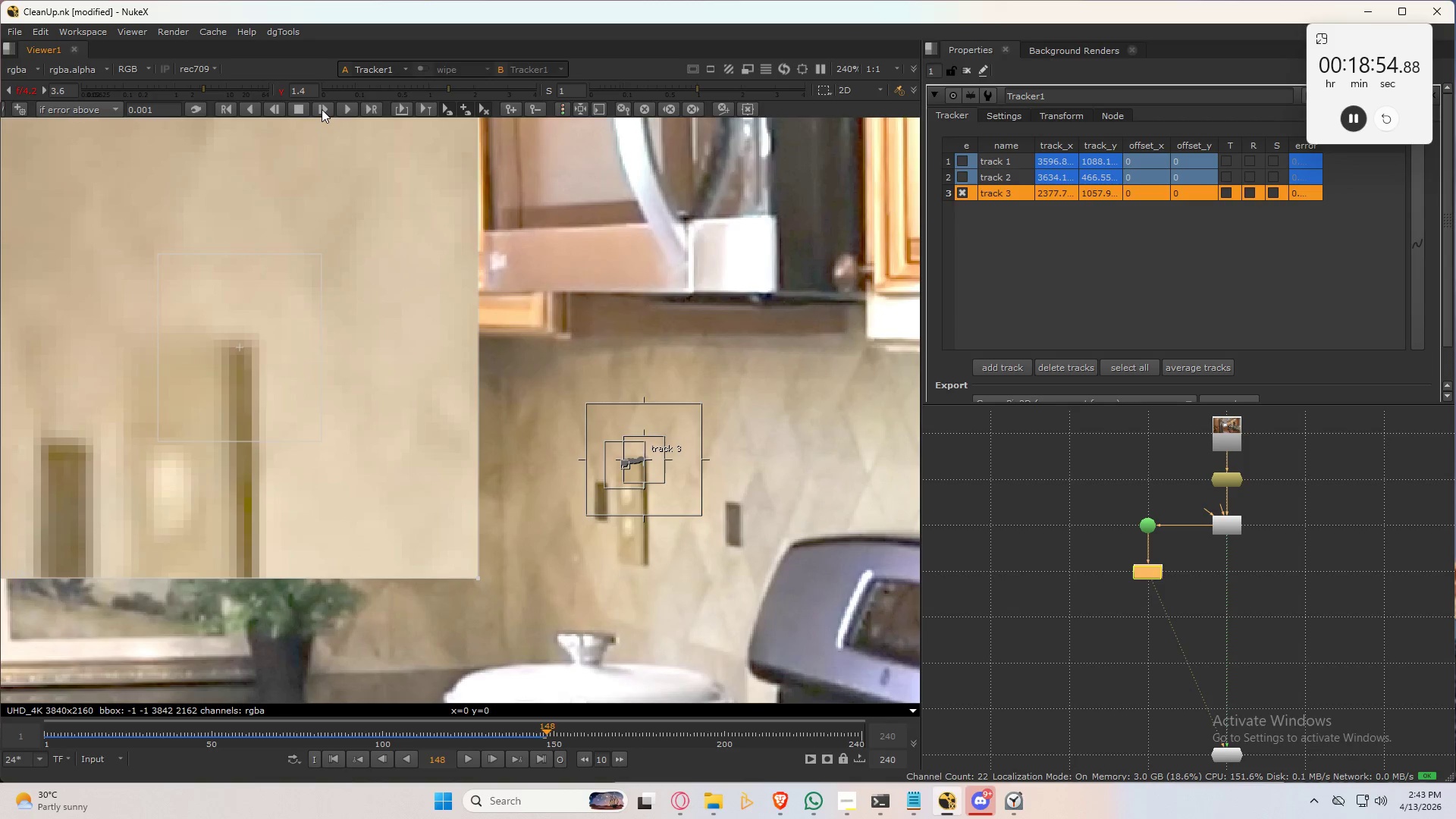 
left_click([322, 109])
 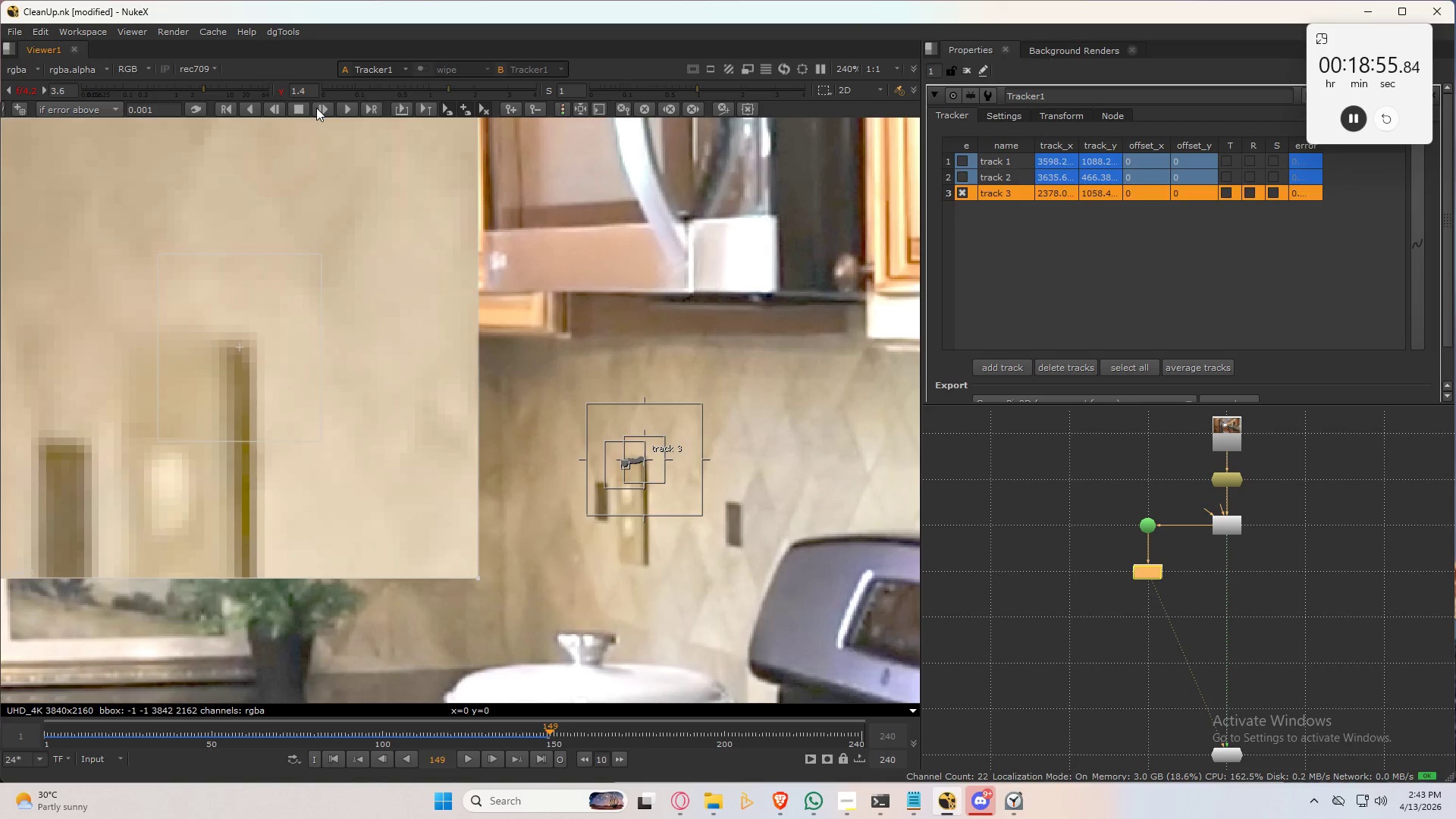 
left_click([316, 108])
 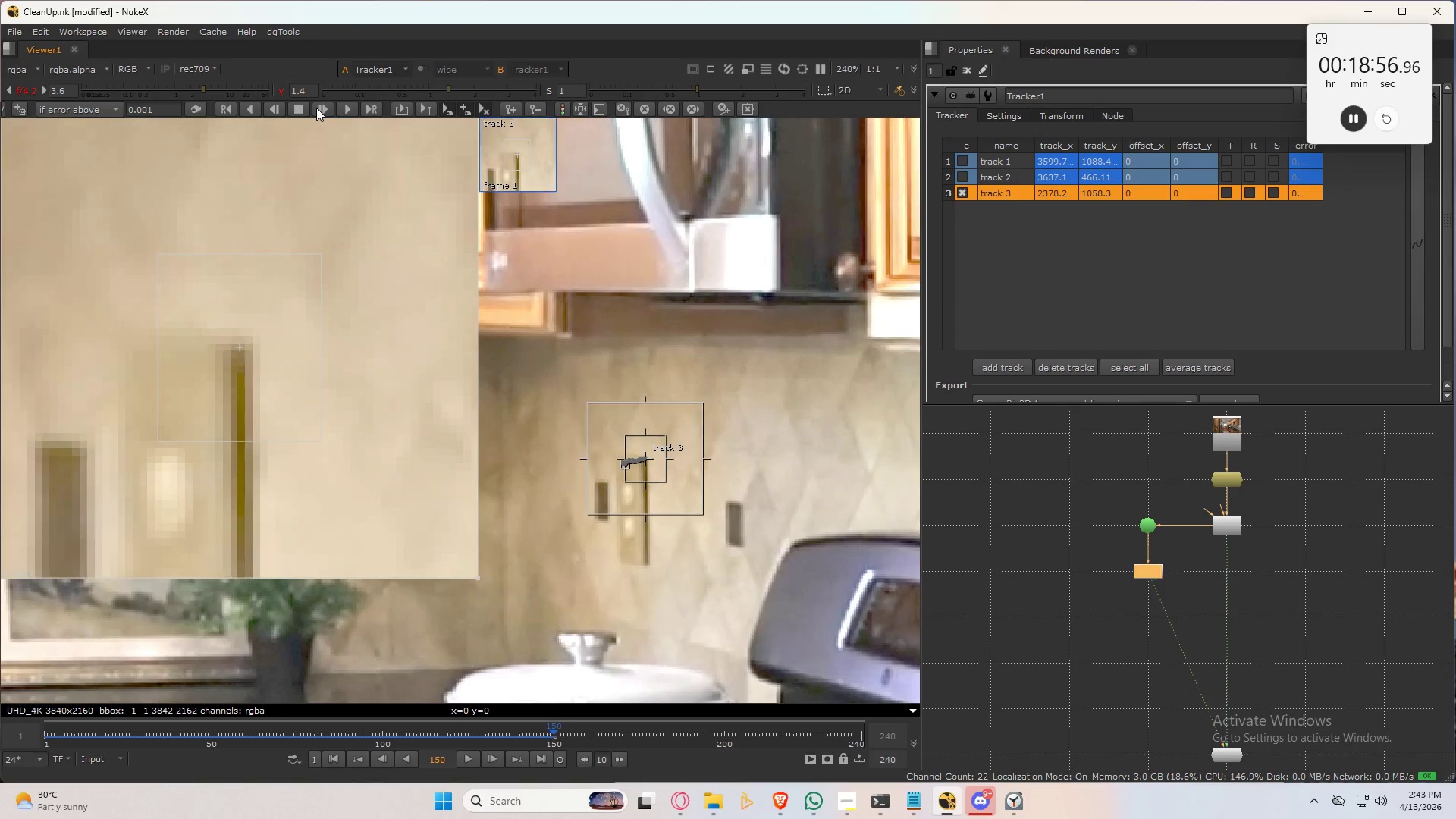 
left_click([316, 108])
 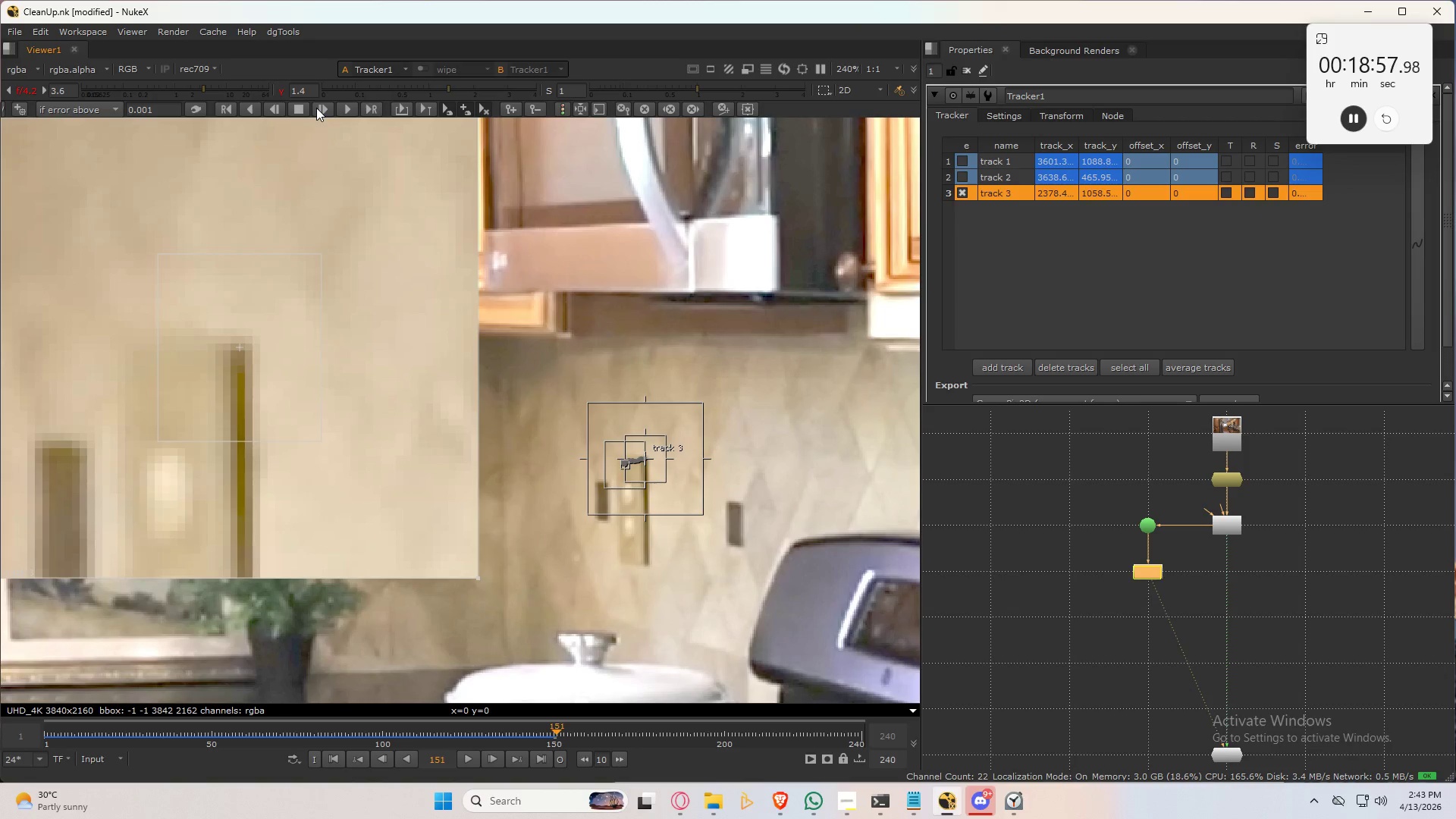 
left_click([316, 108])
 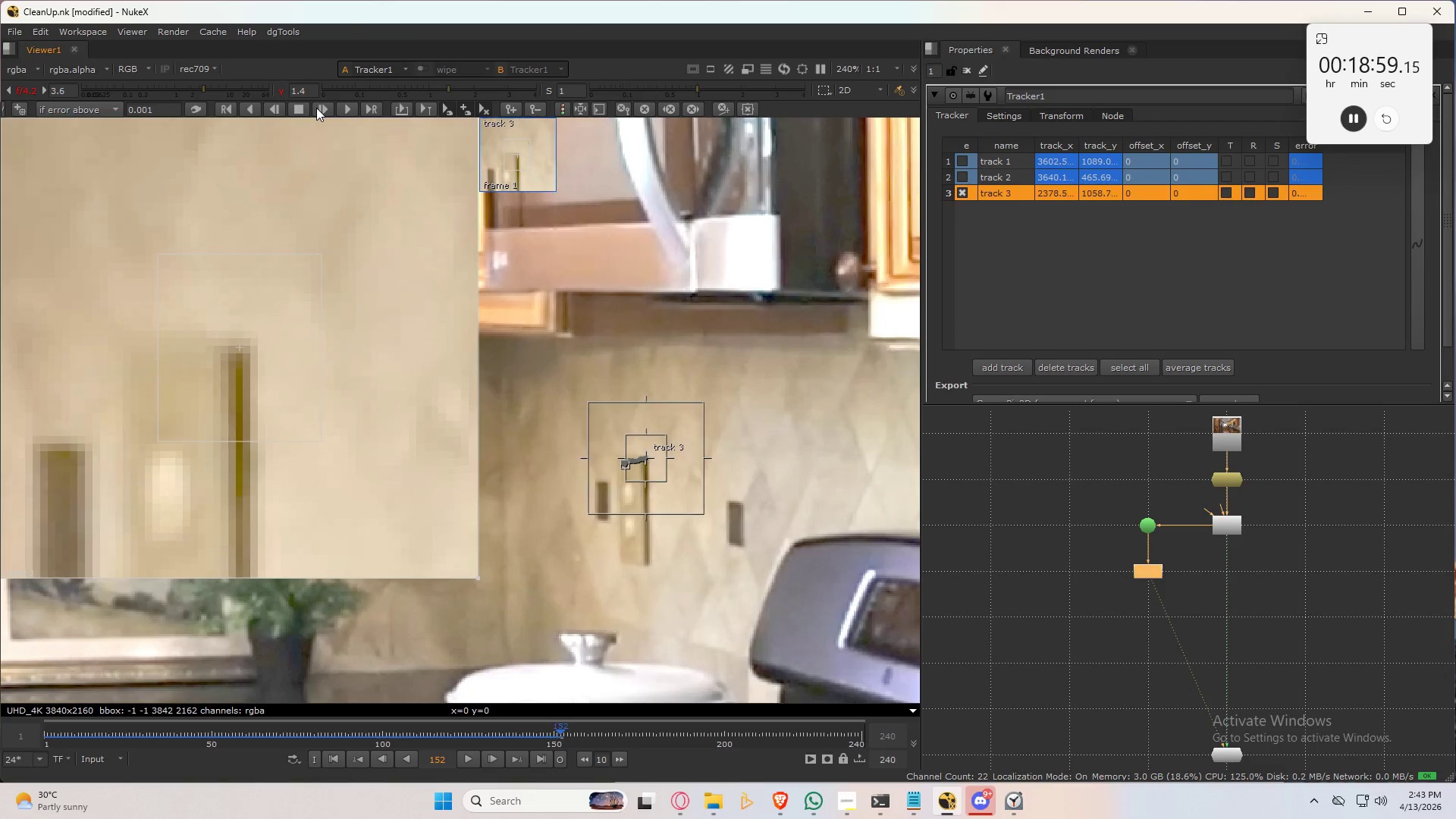 
left_click([316, 108])
 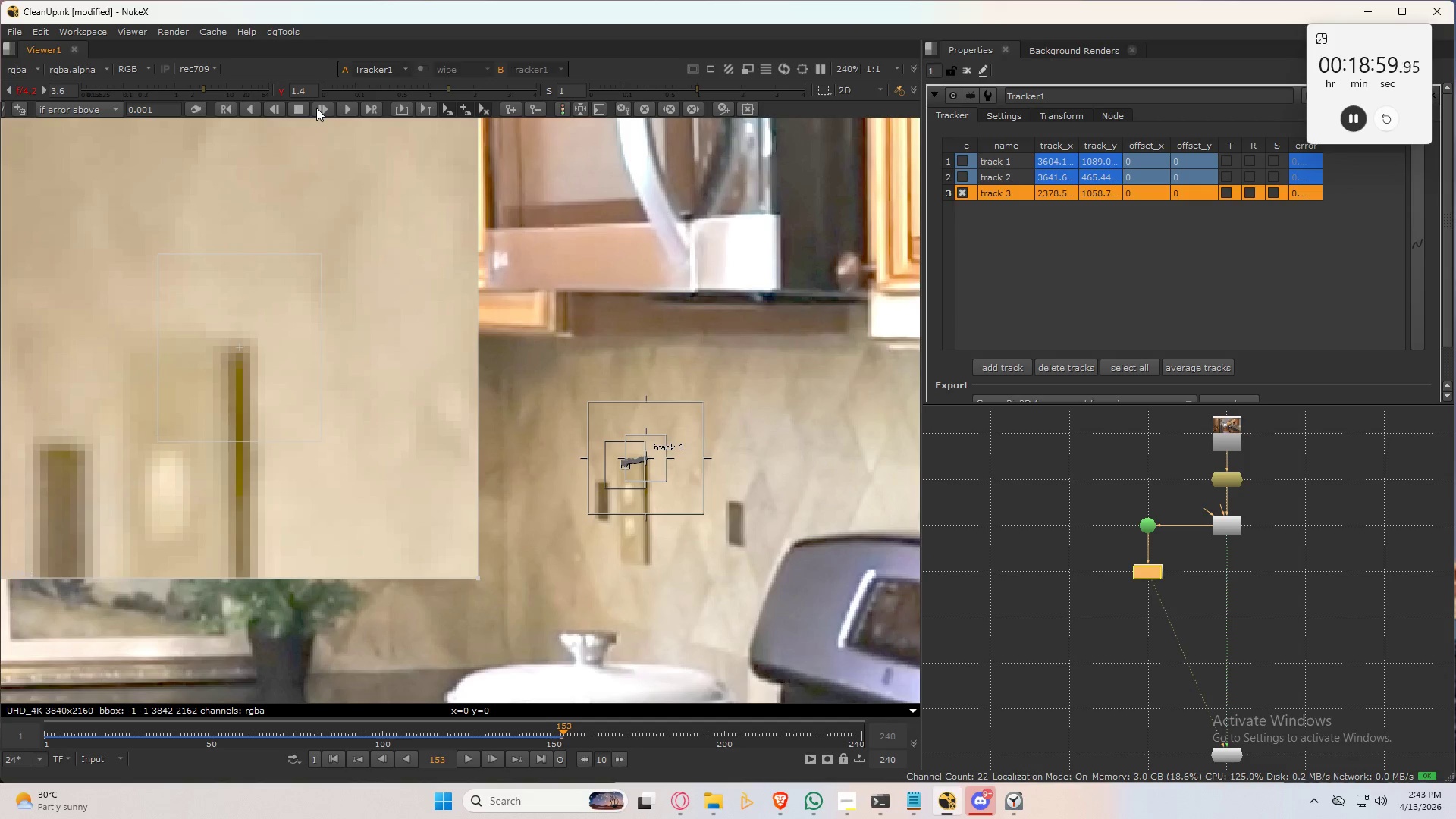 
left_click([316, 108])
 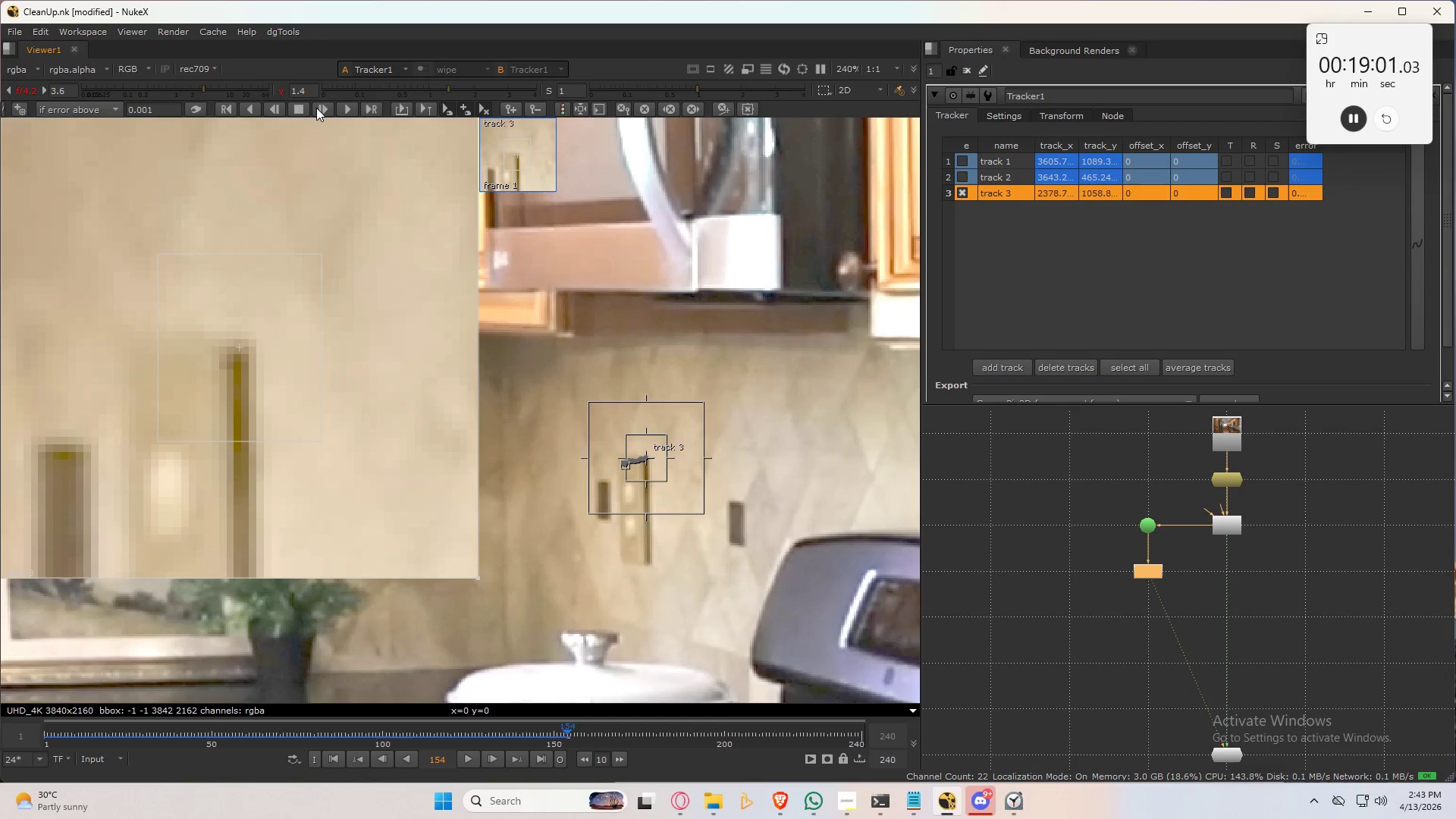 
left_click([316, 108])
 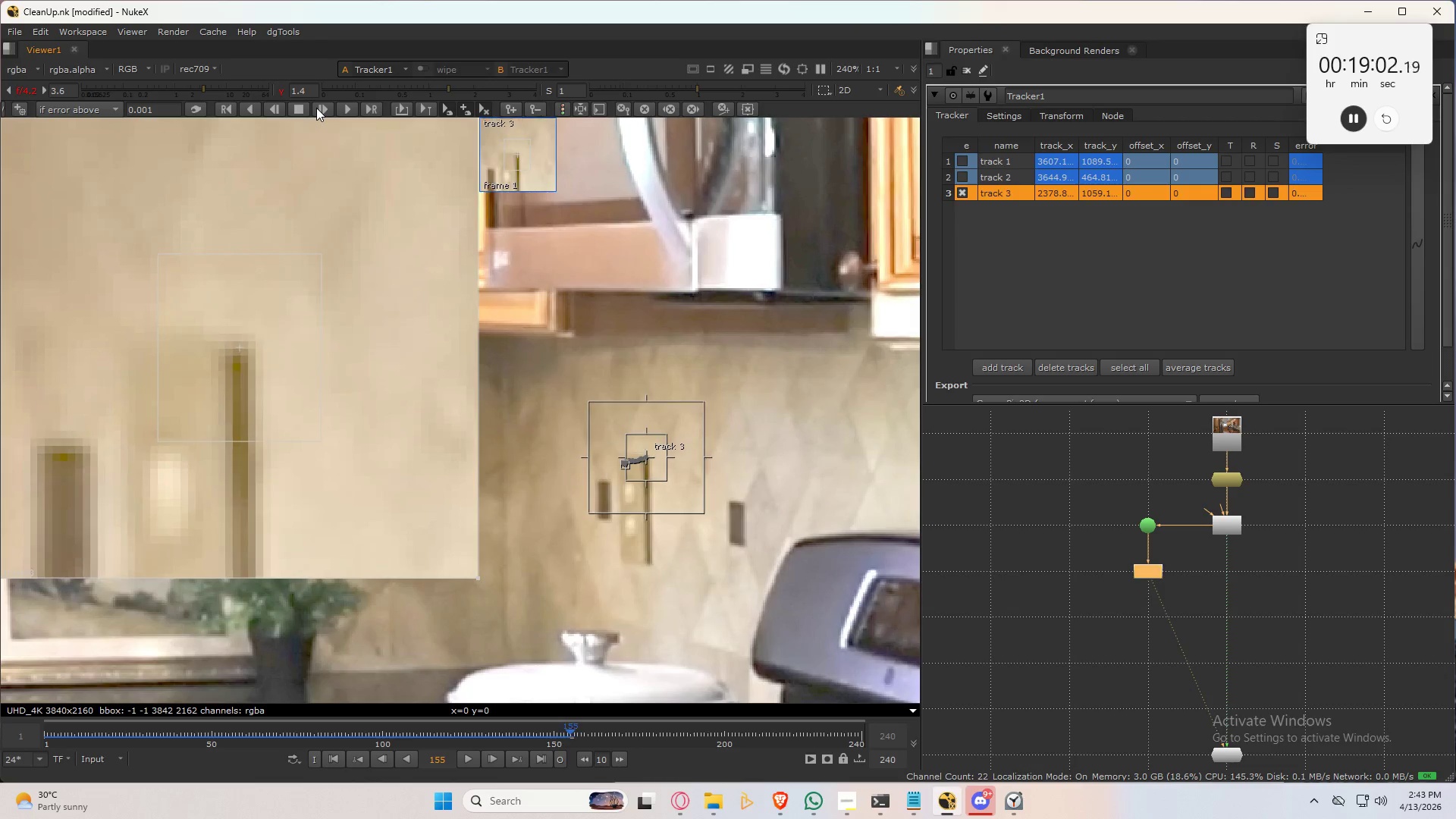 
left_click([316, 108])
 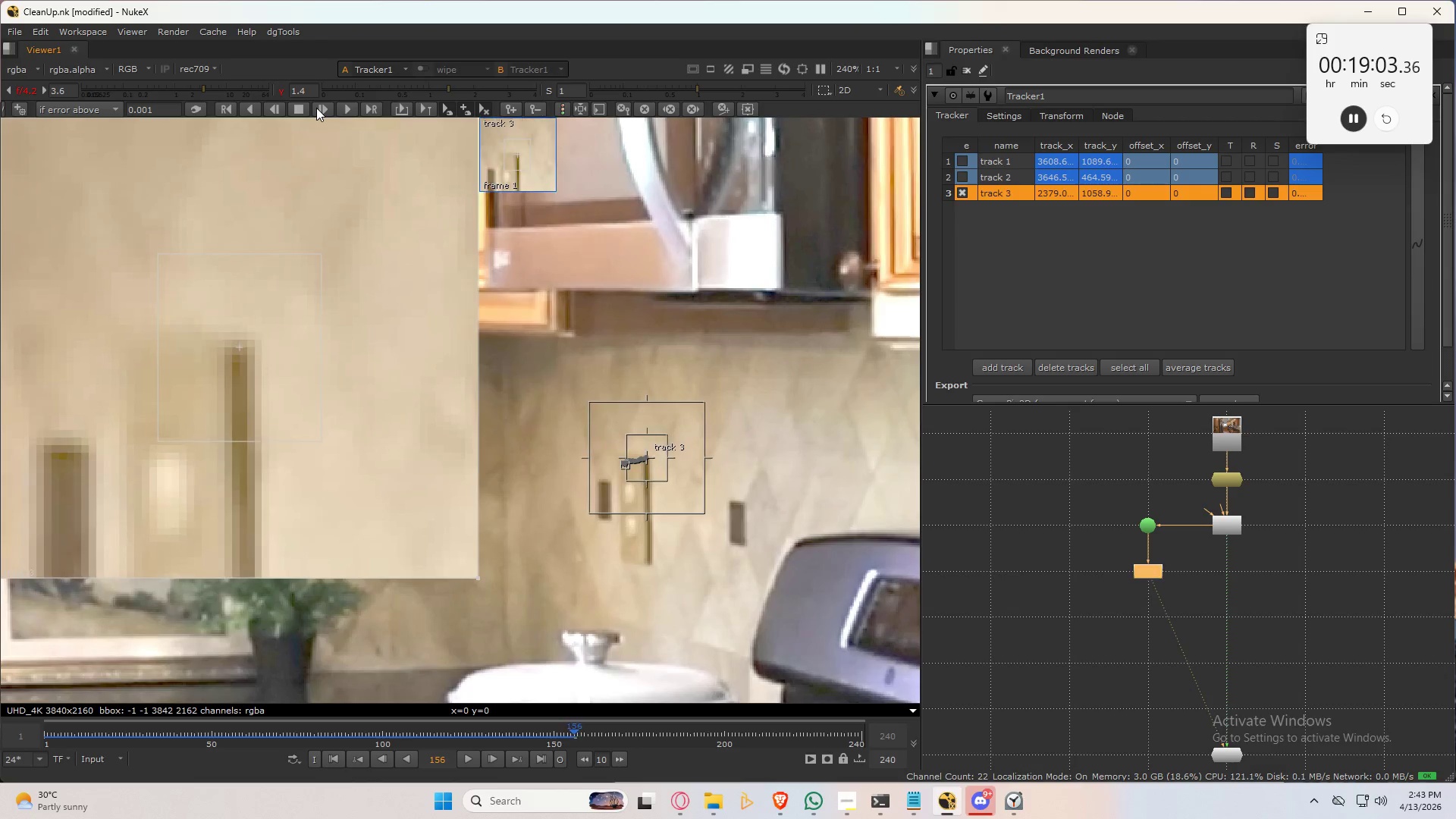 
left_click([316, 108])
 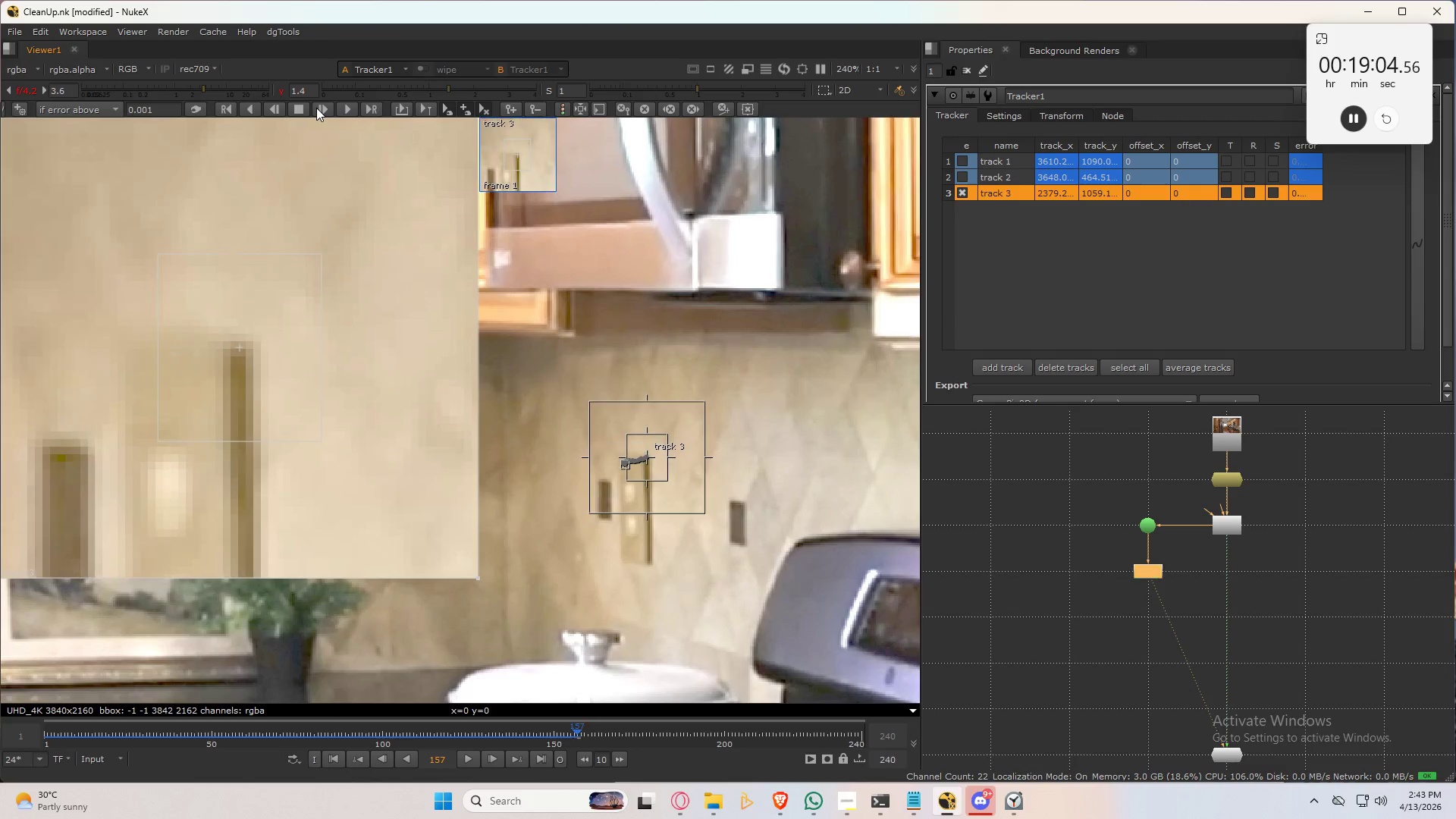 
left_click([316, 108])
 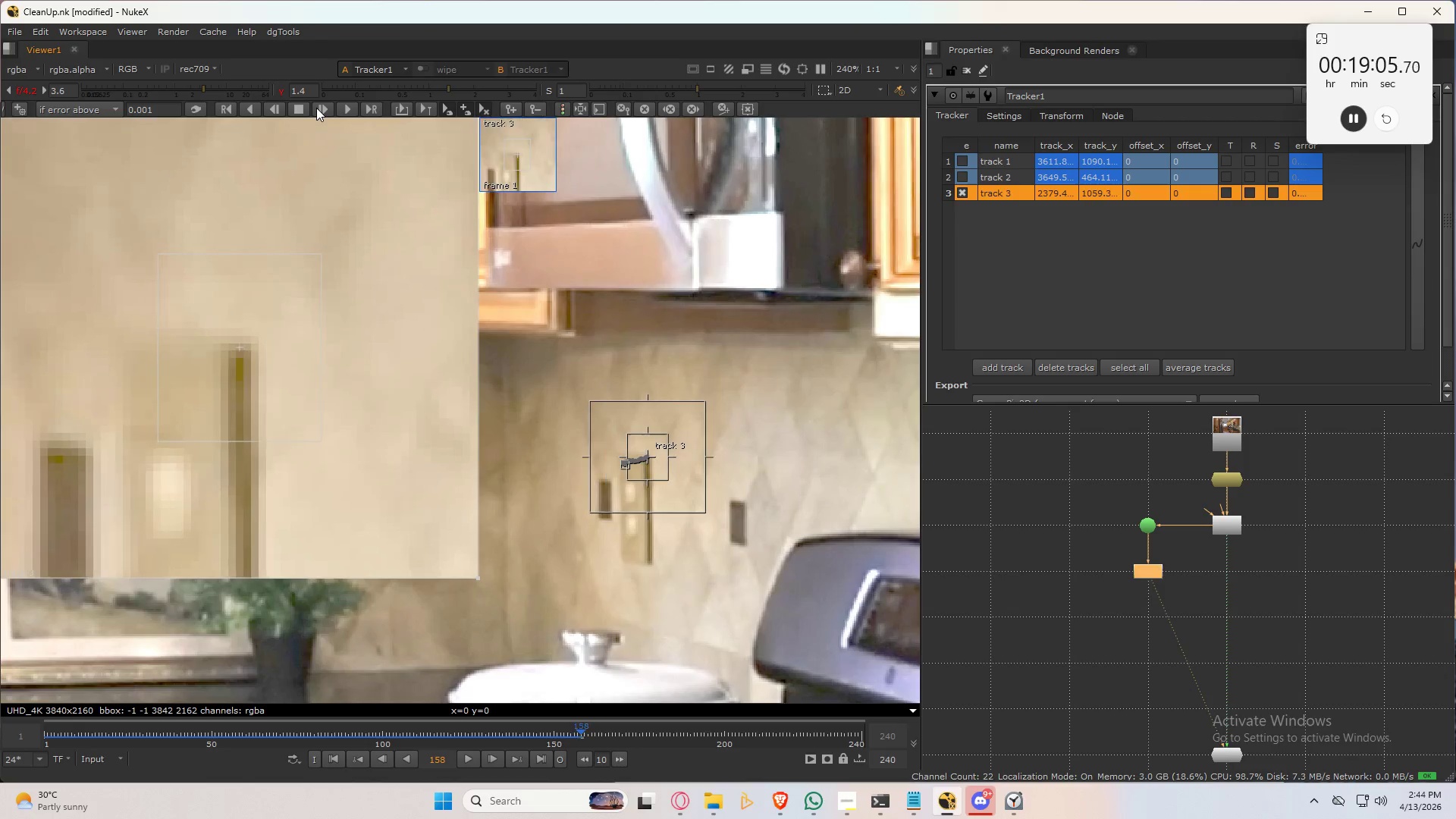 
left_click([316, 108])
 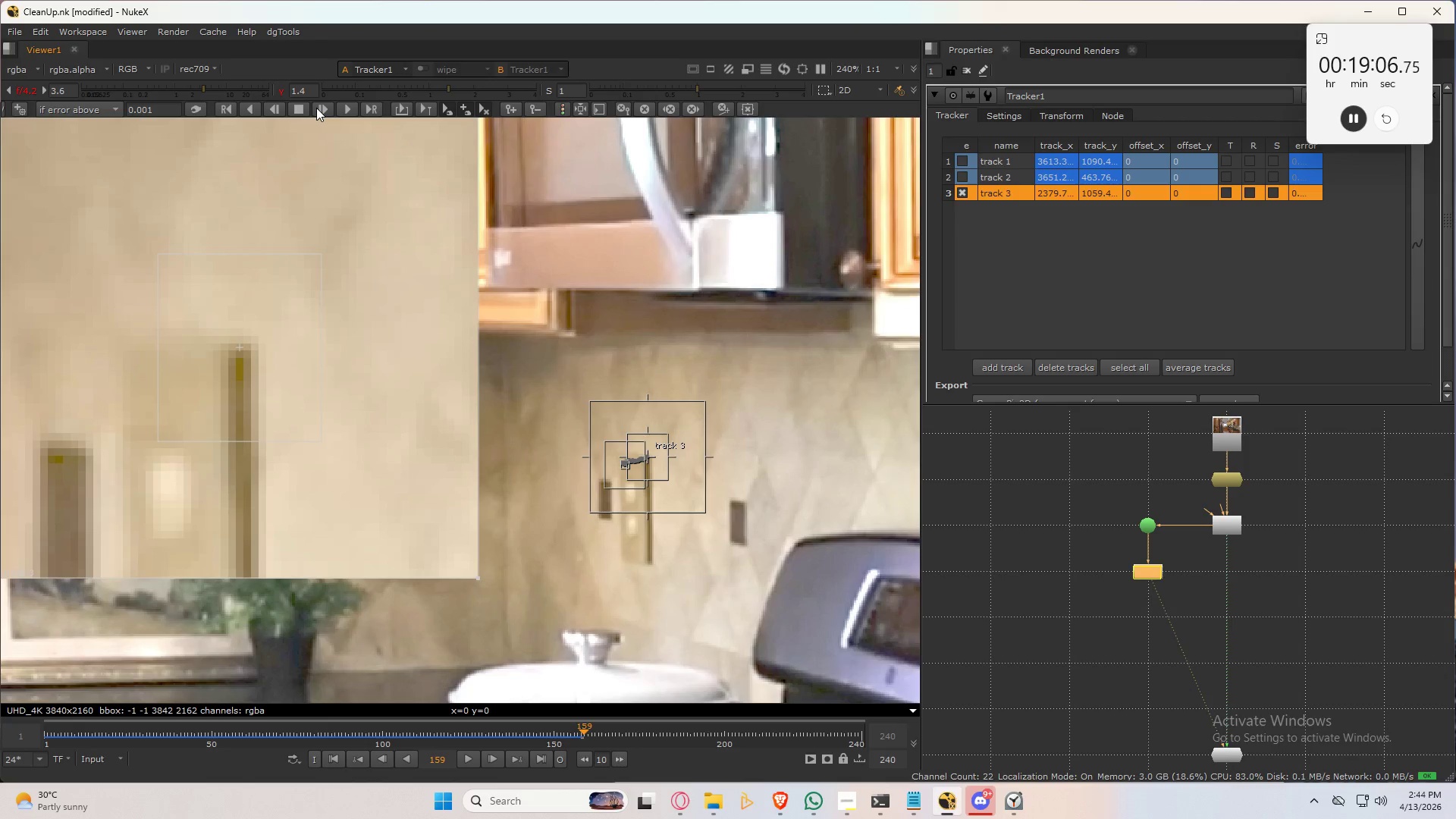 
left_click([316, 108])
 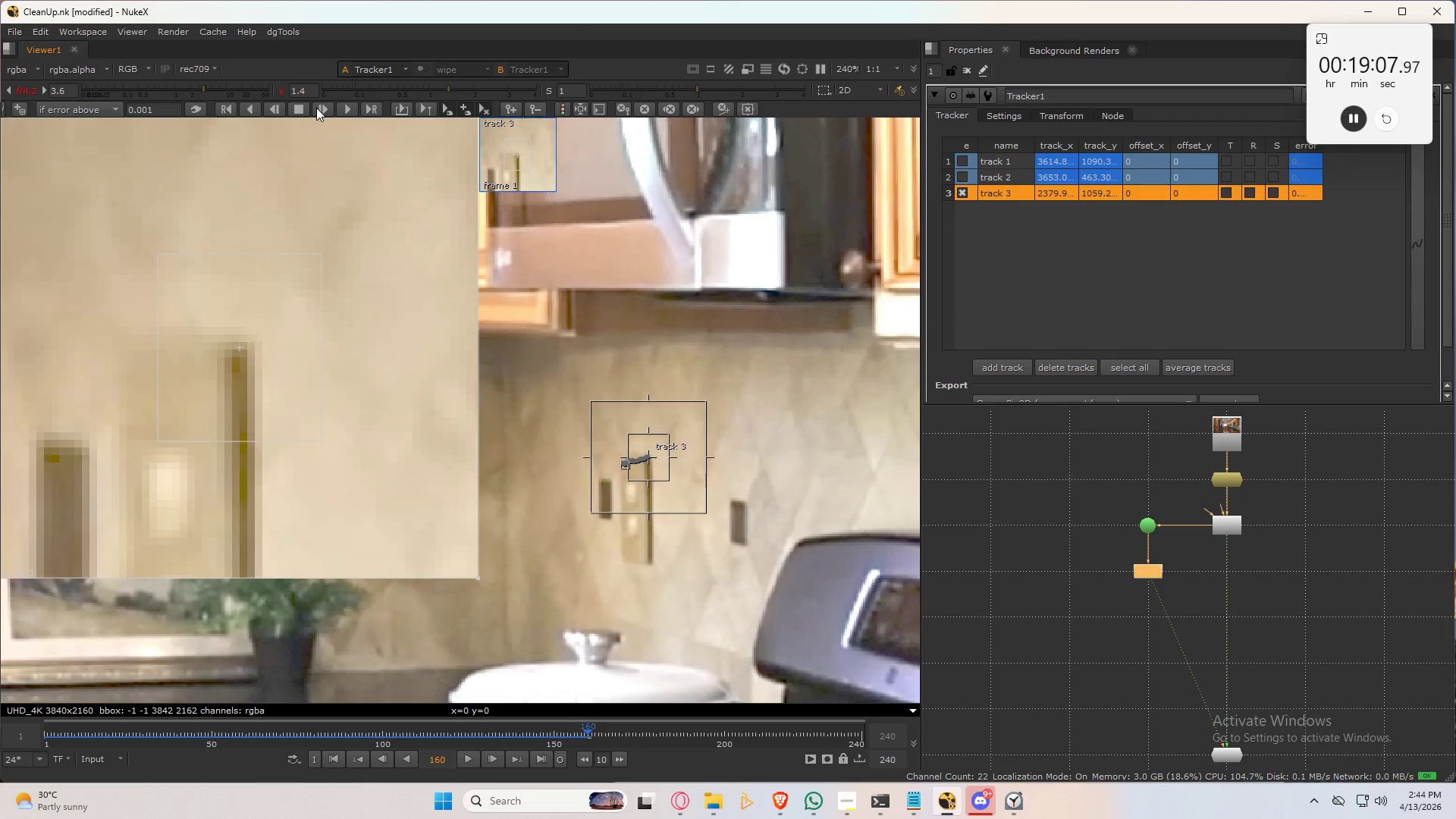 
left_click([316, 108])
 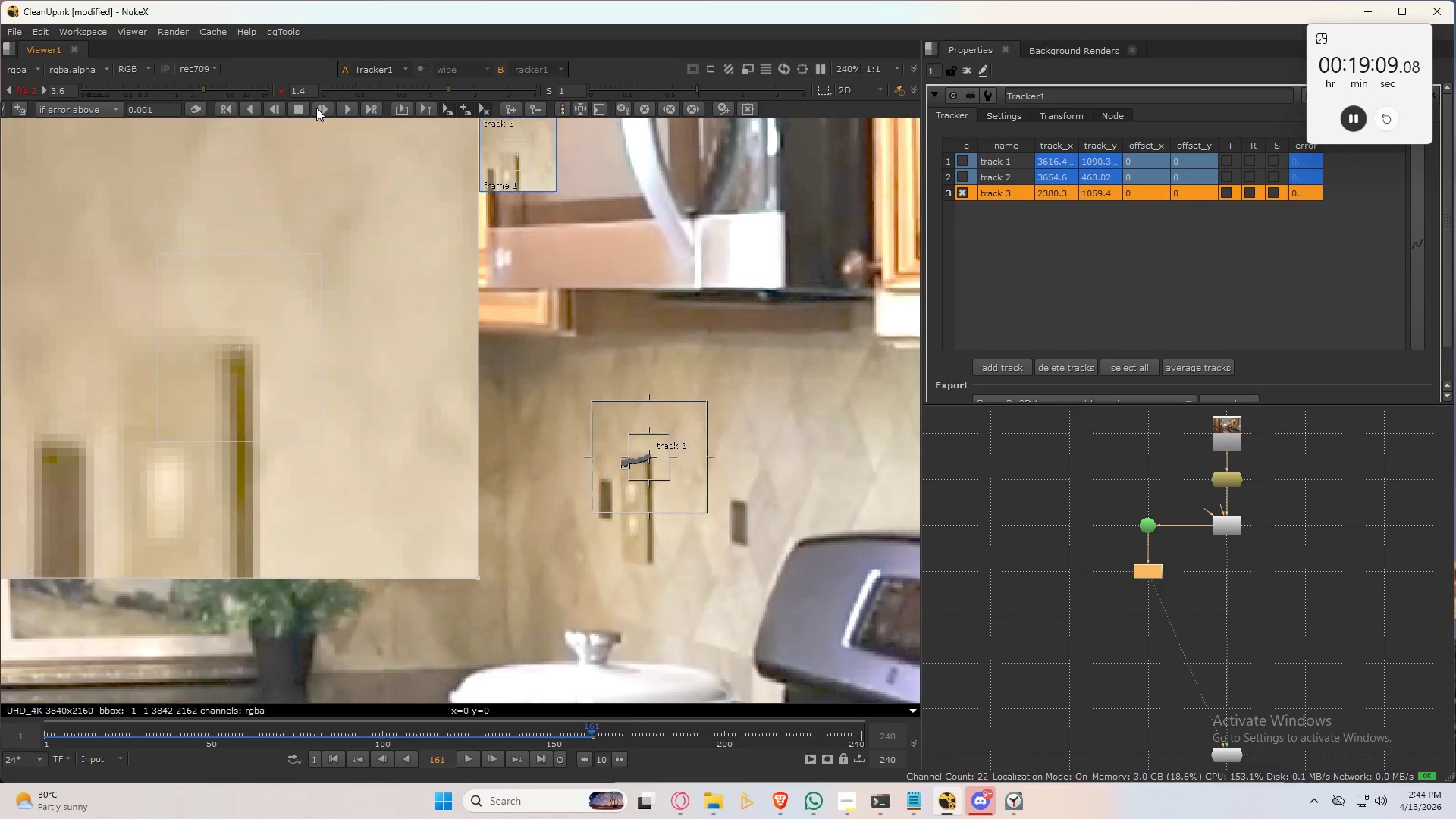 
left_click([316, 108])
 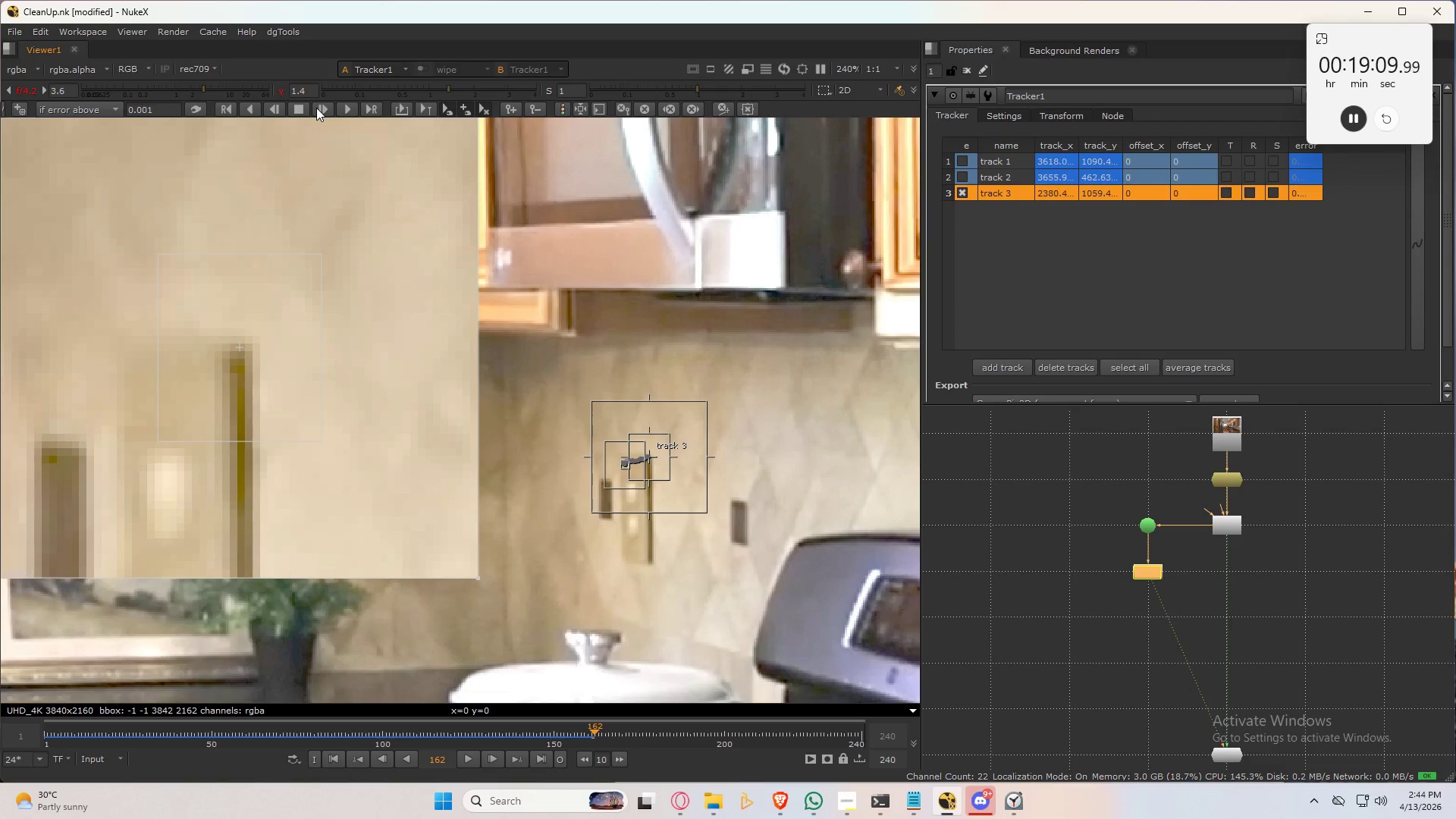 
left_click([316, 108])
 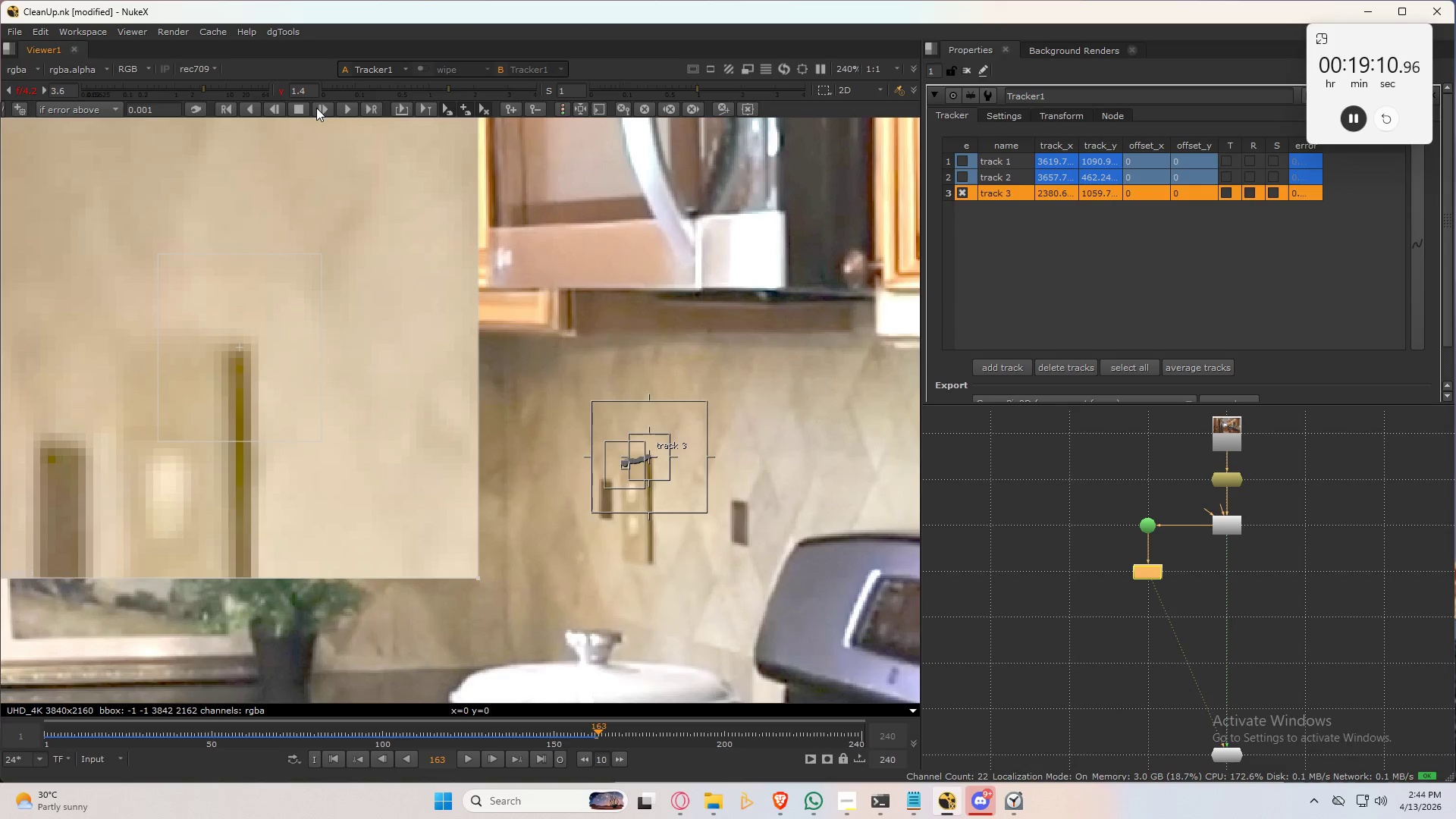 
left_click([316, 108])
 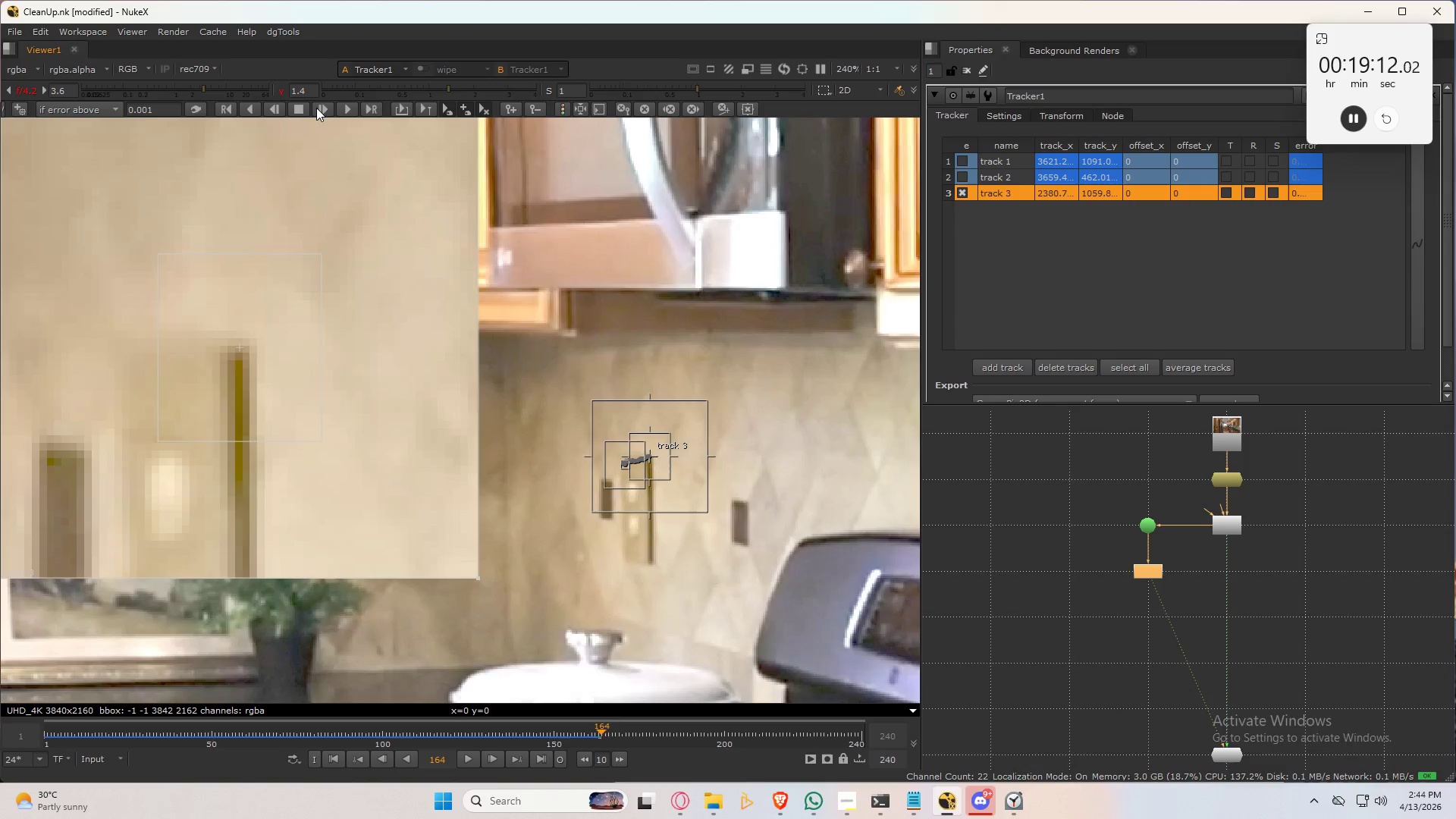 
left_click([316, 108])
 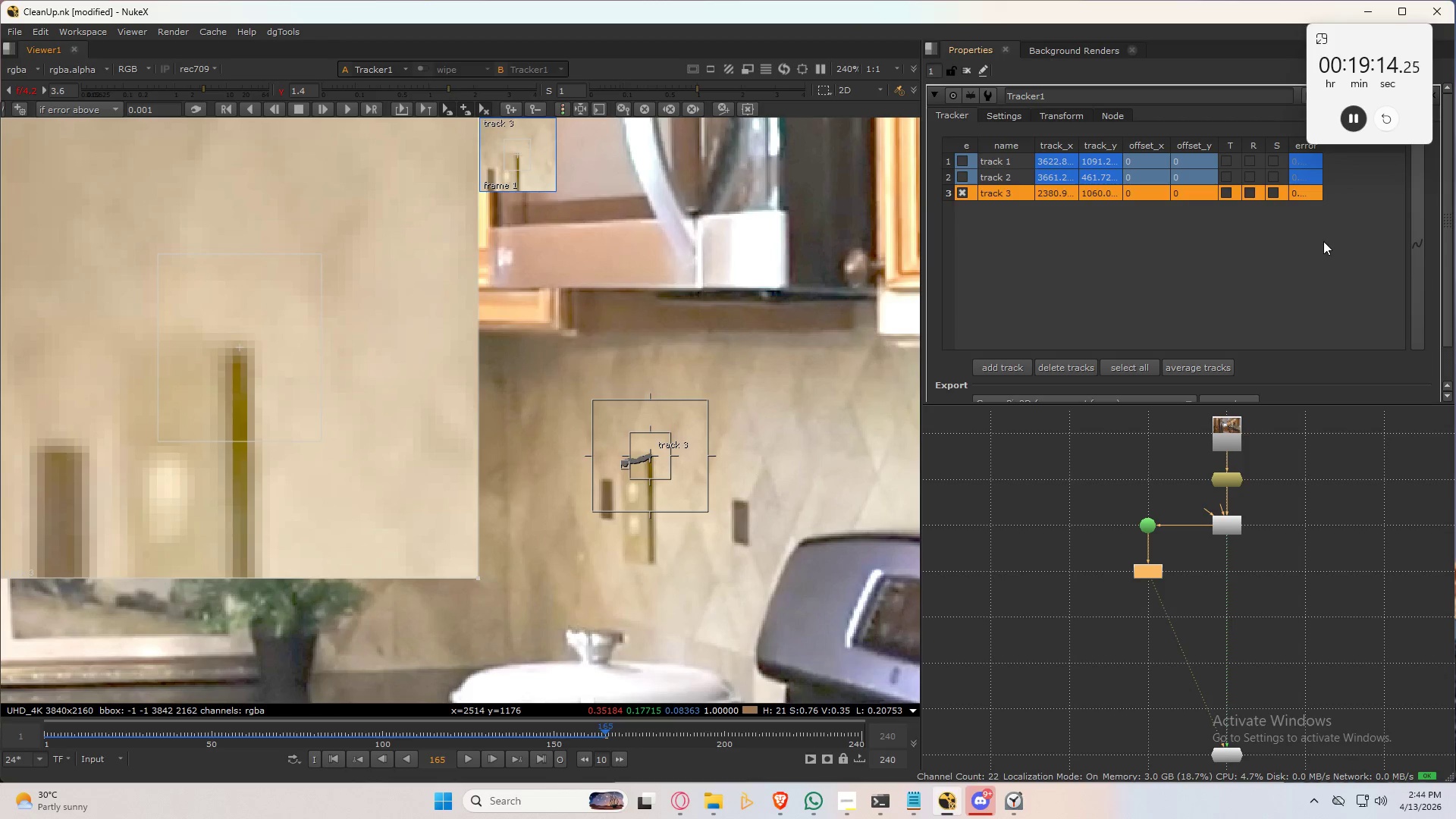 
left_click([1228, 193])
 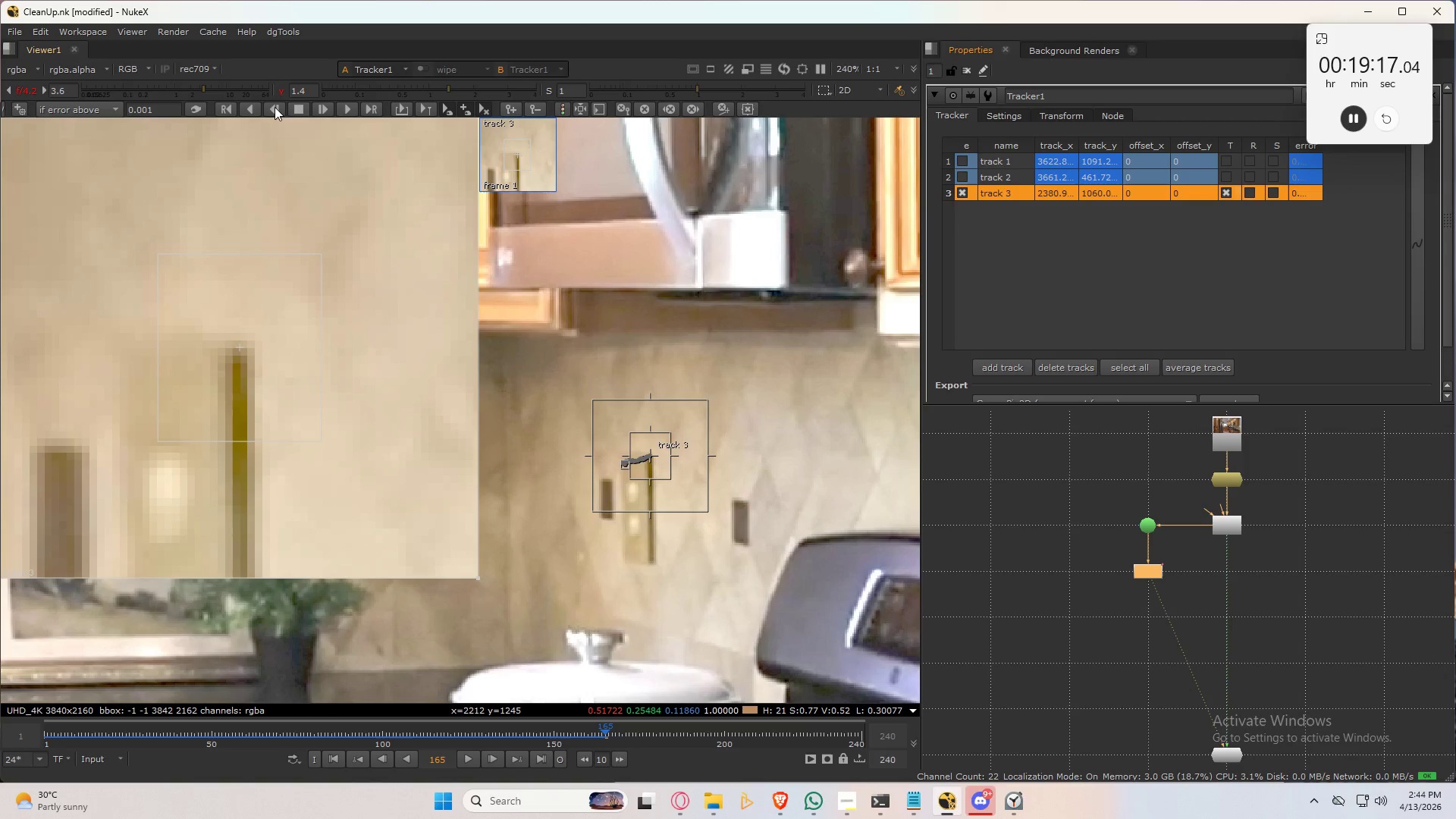 
left_click([325, 113])
 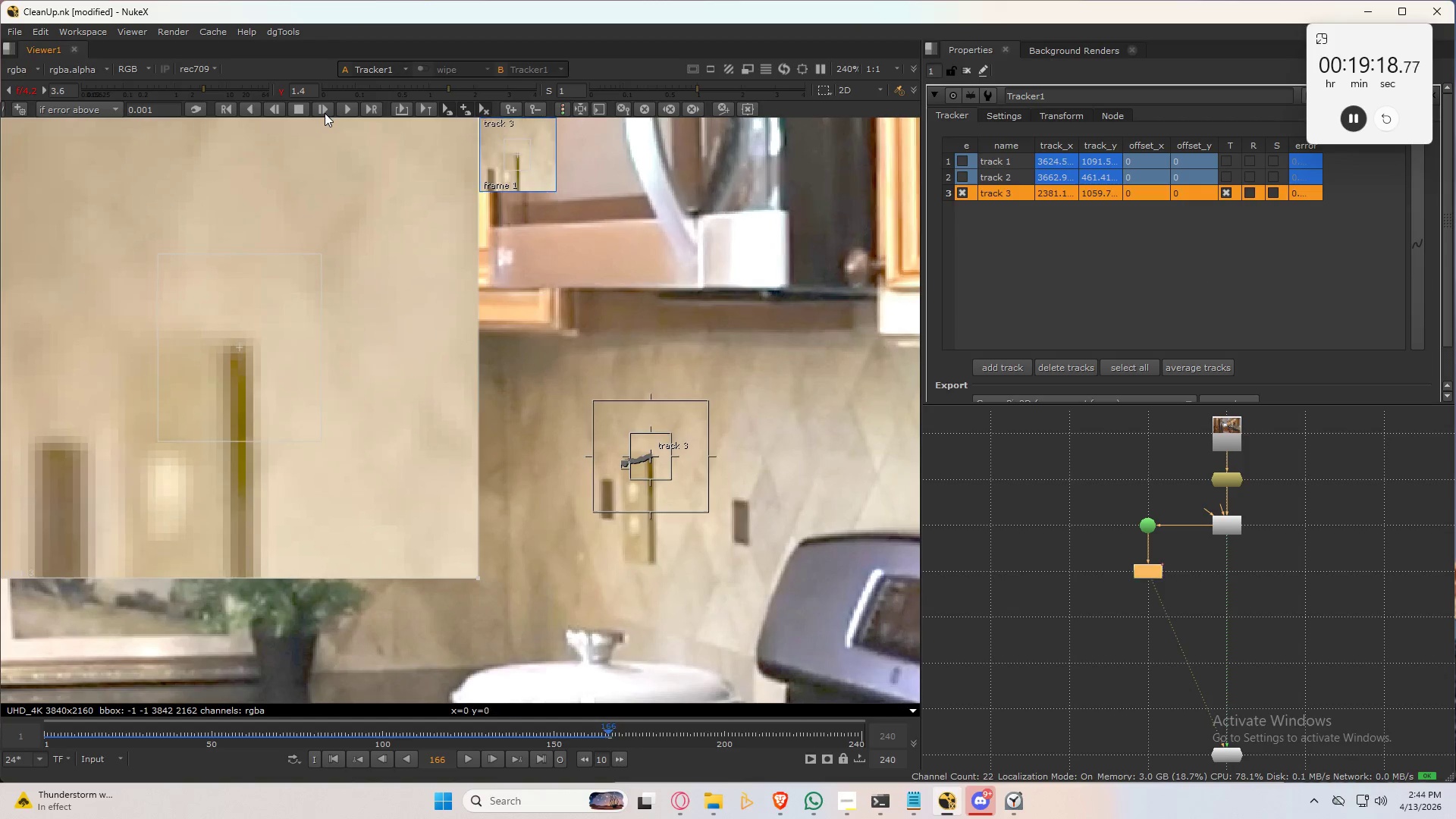 
left_click([325, 113])
 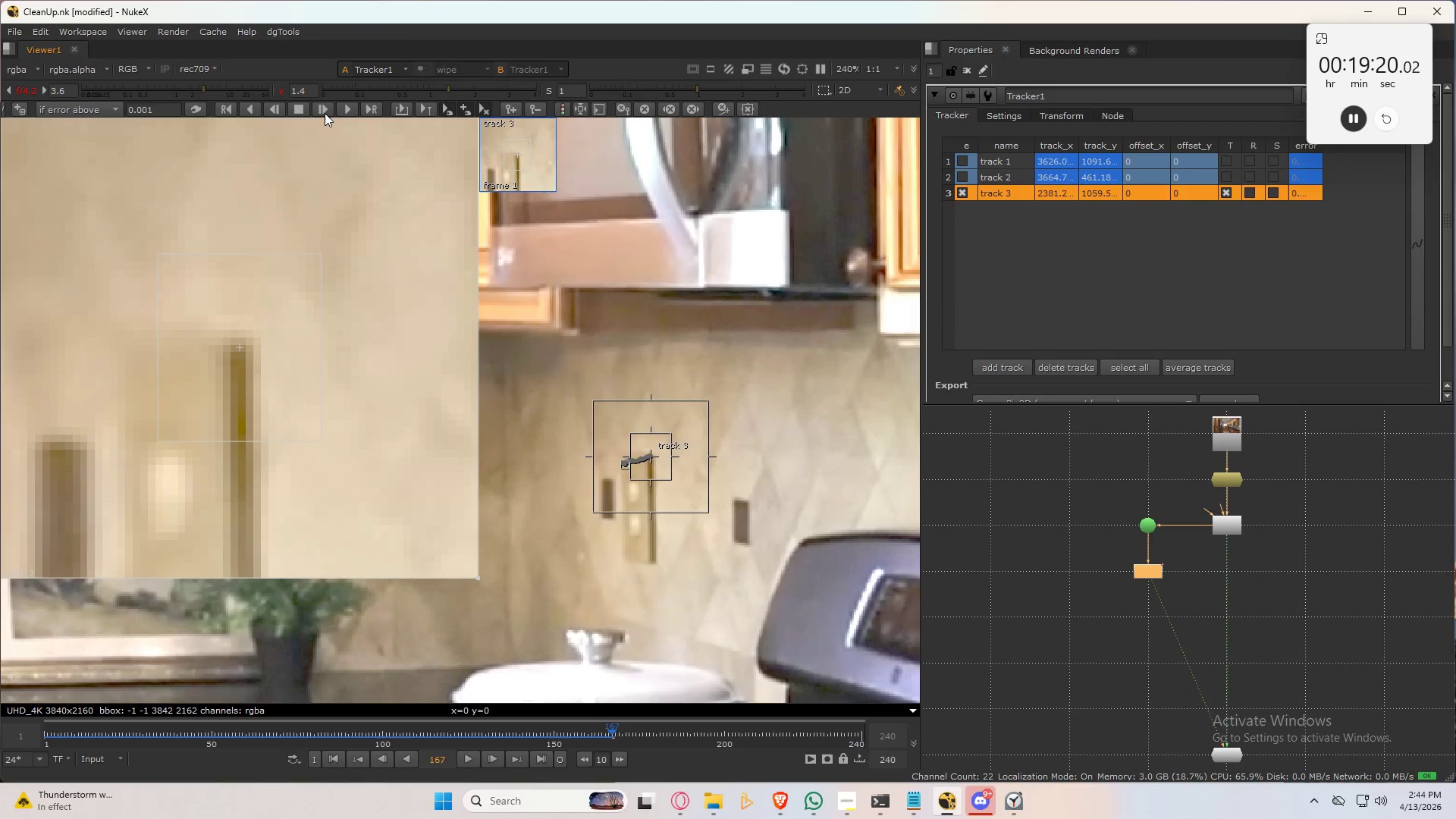 
left_click([325, 113])
 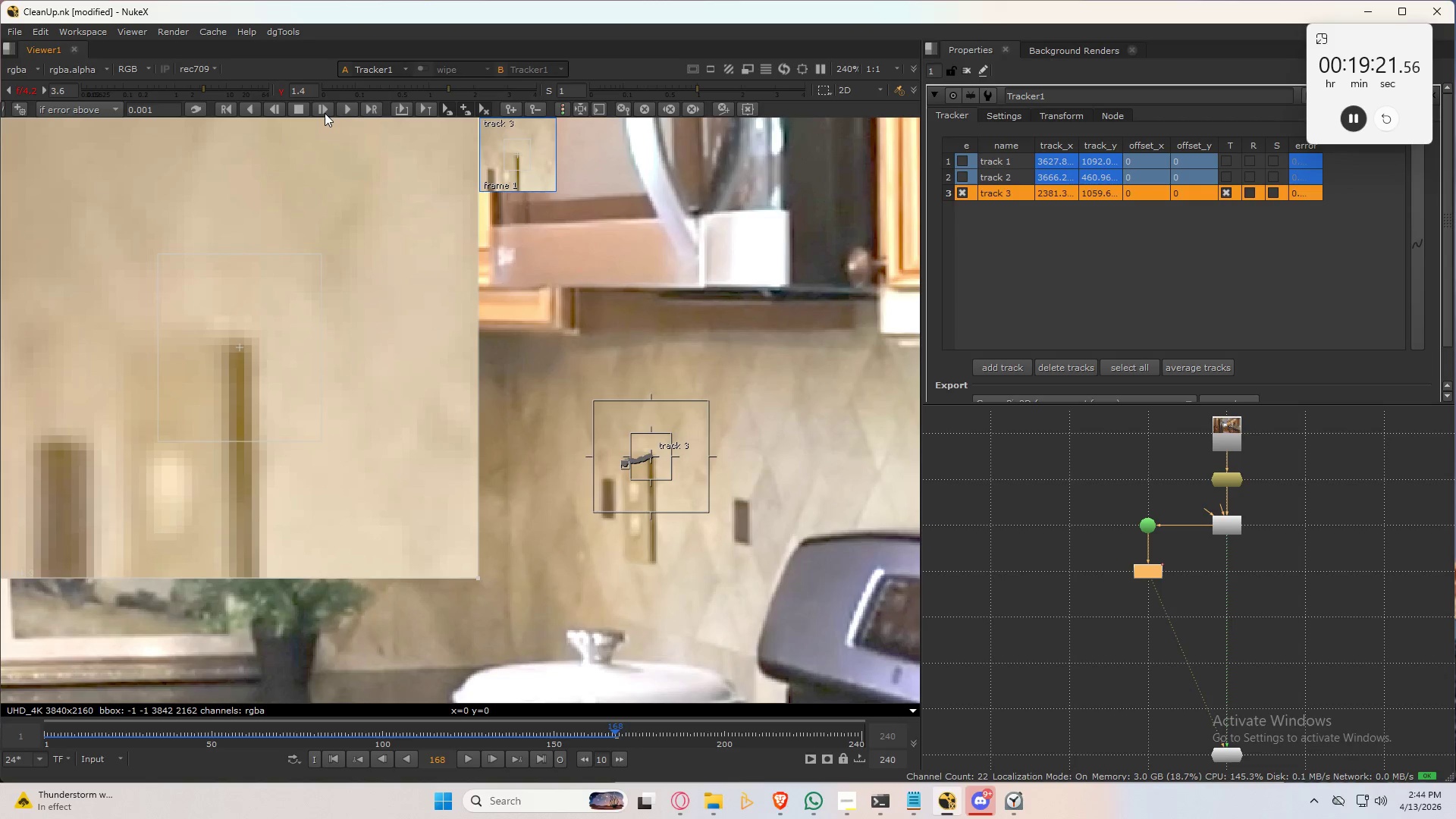 
left_click([325, 113])
 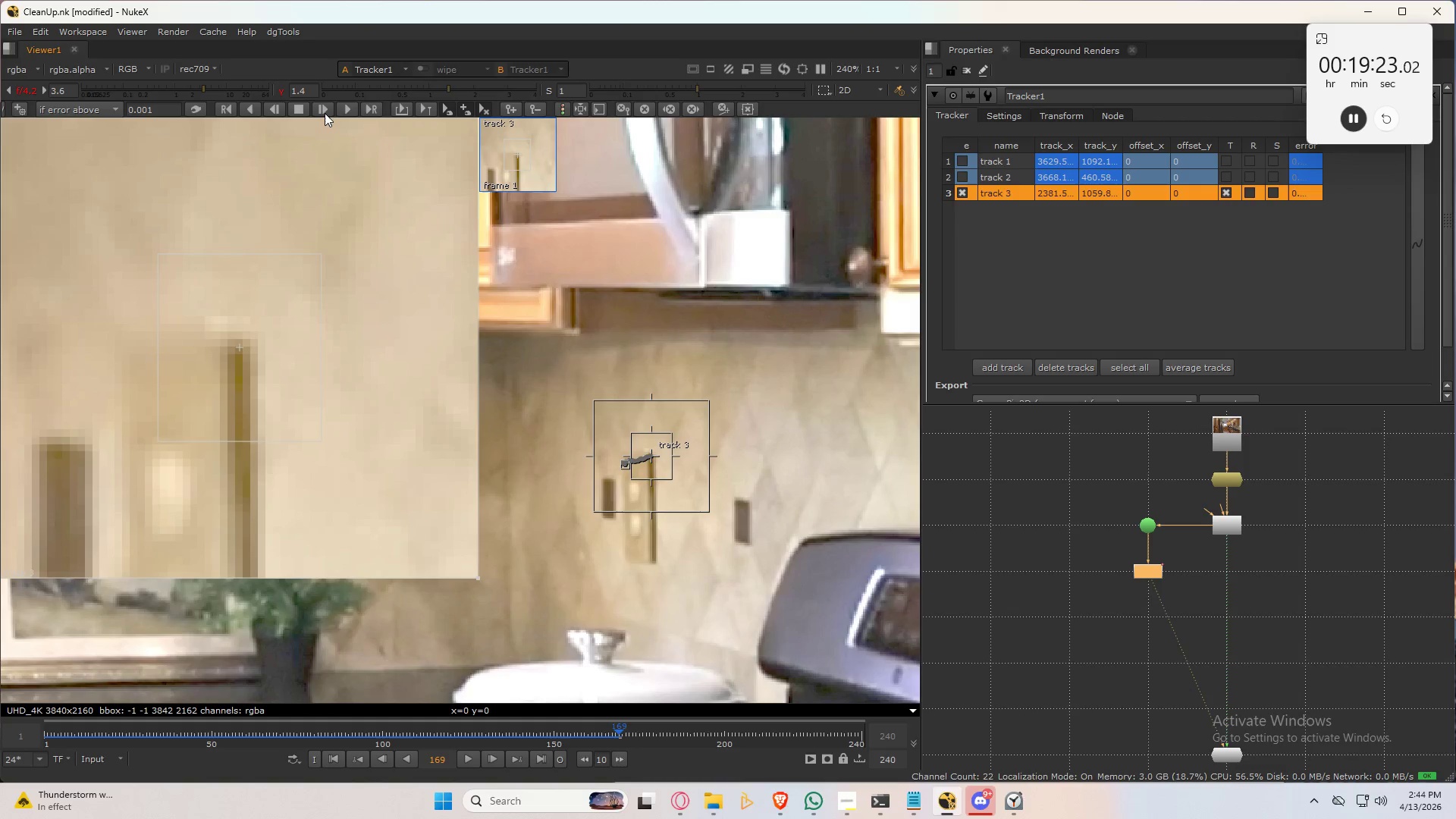 
left_click([325, 113])
 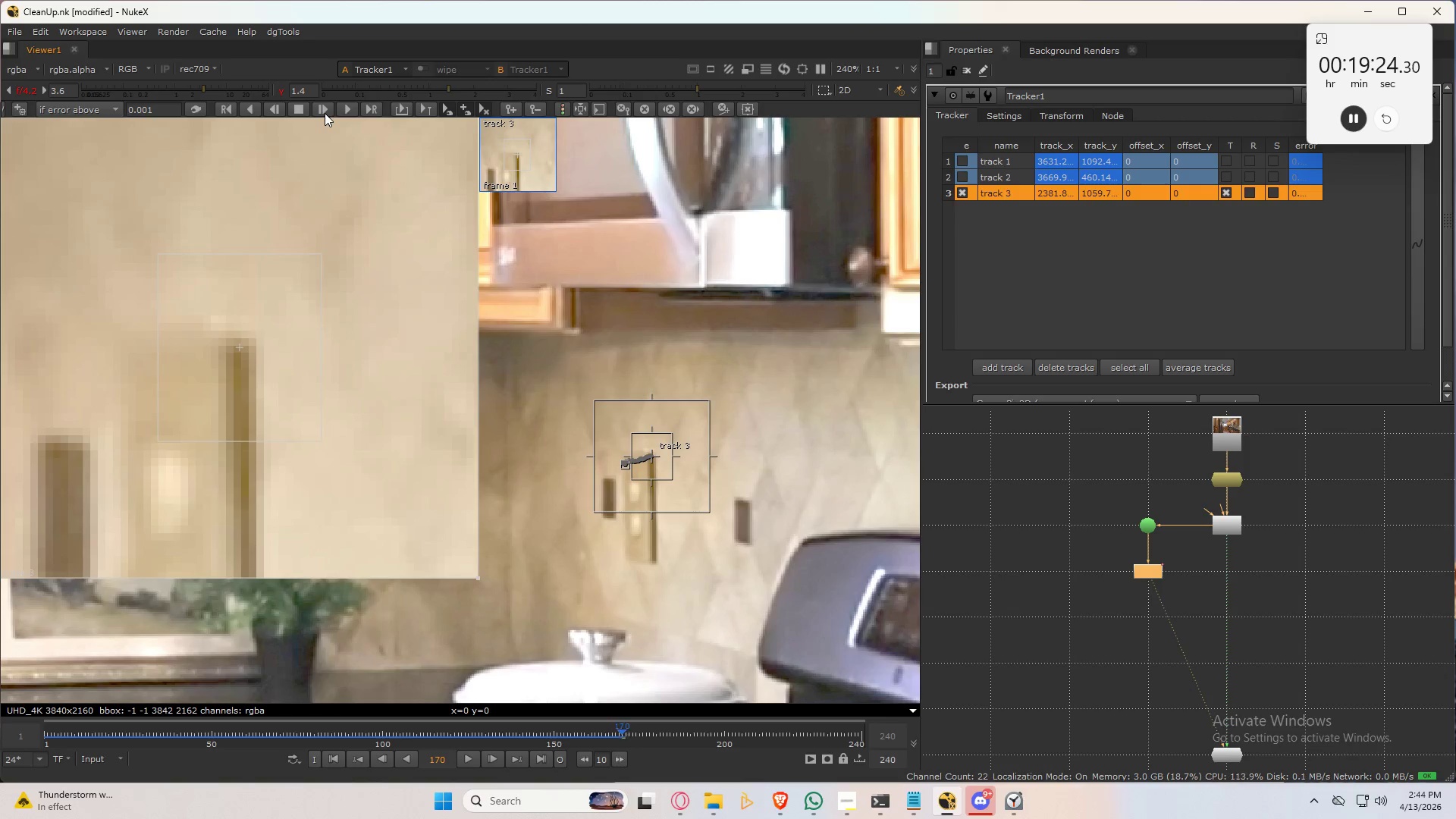 
left_click([325, 113])
 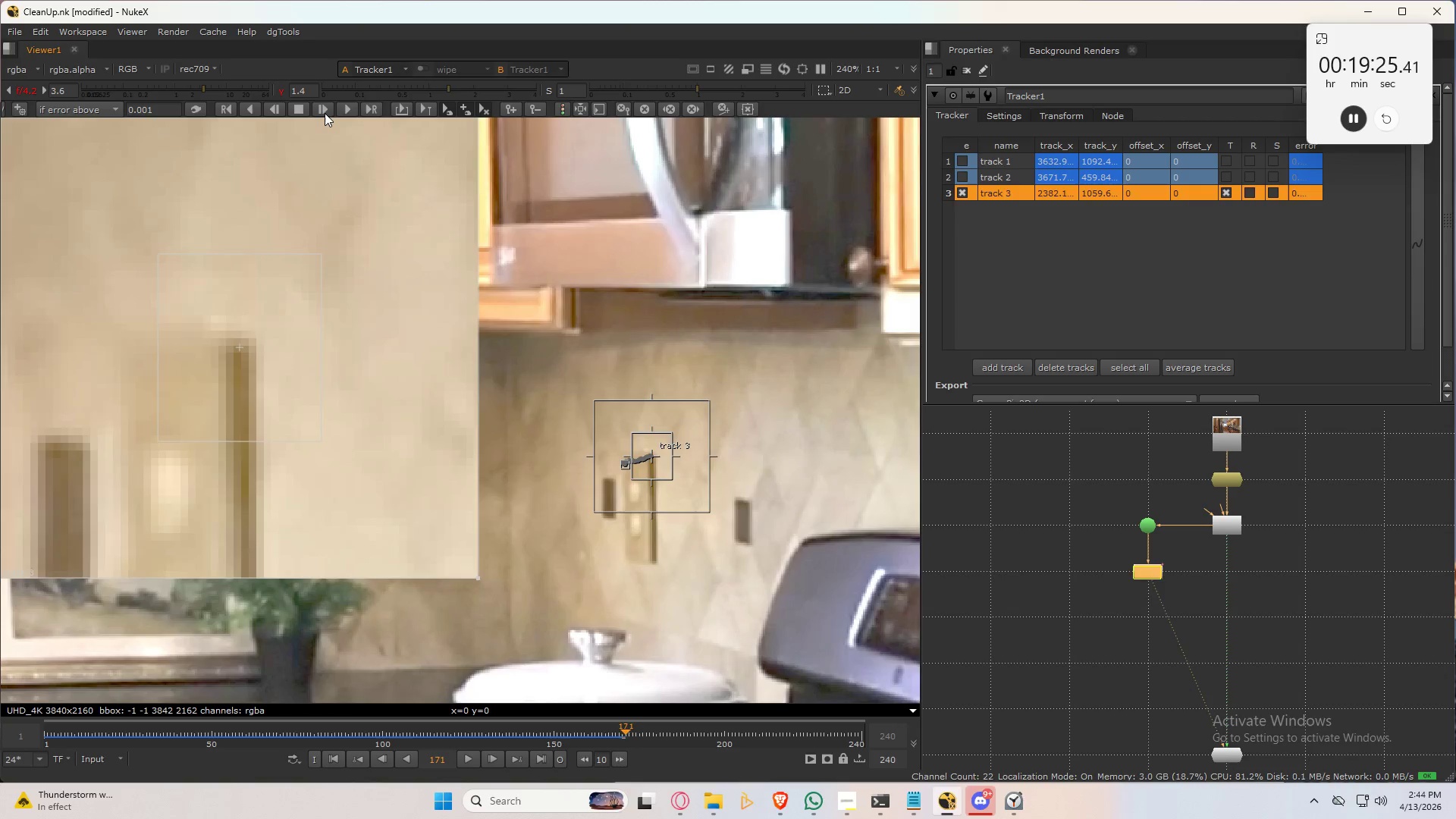 
left_click([325, 113])
 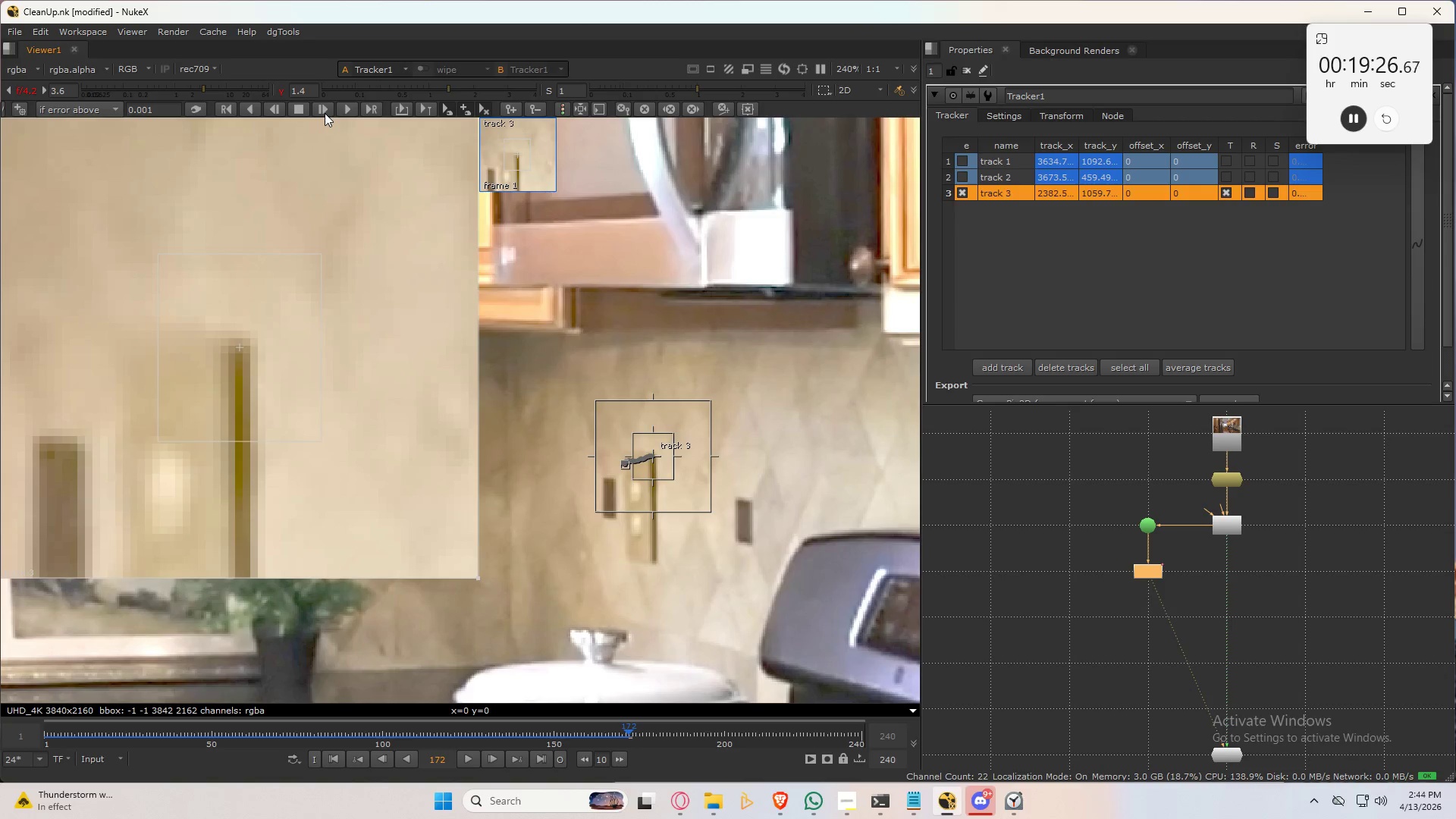 
left_click([325, 113])
 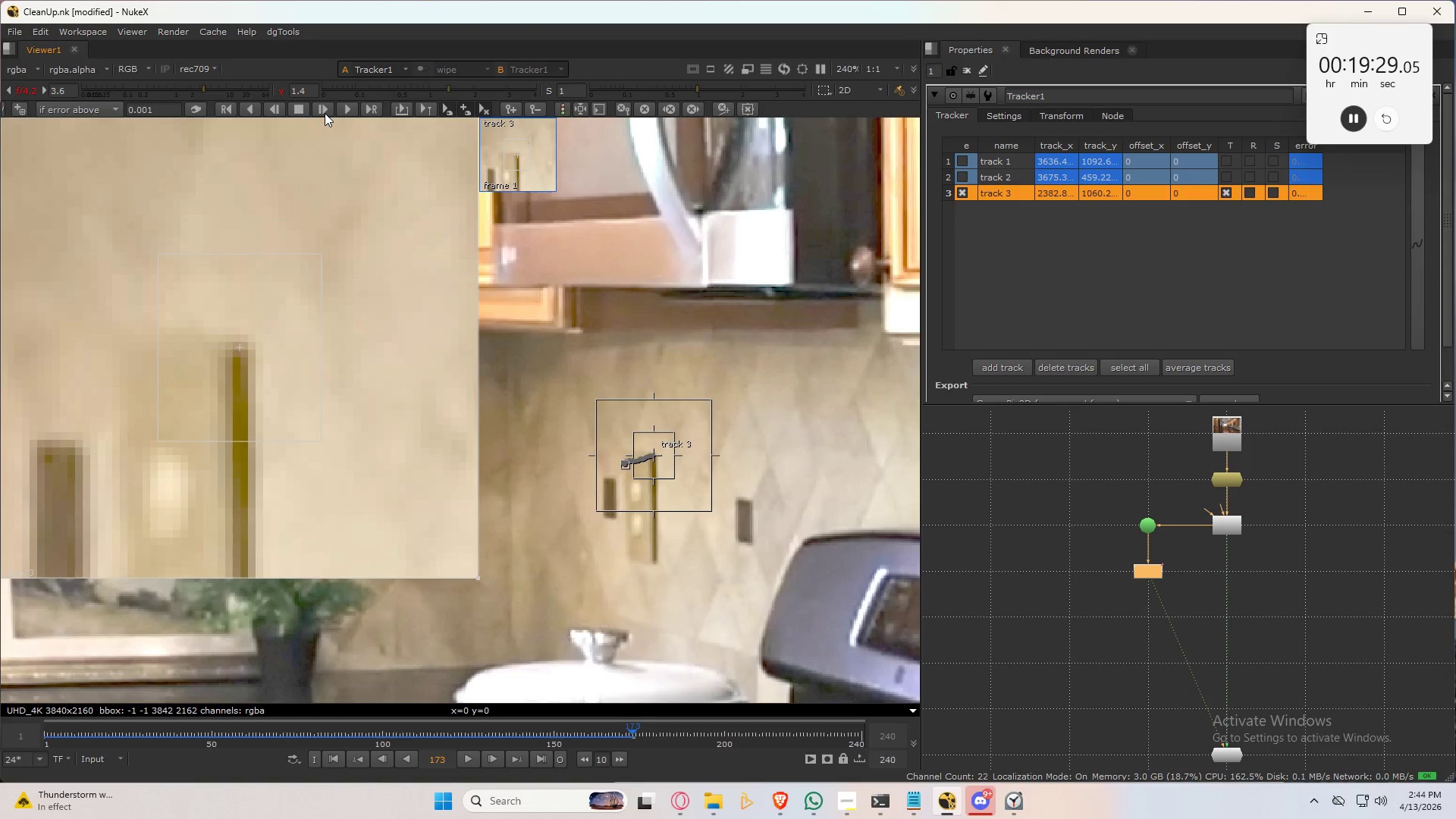 
key(ArrowLeft)
 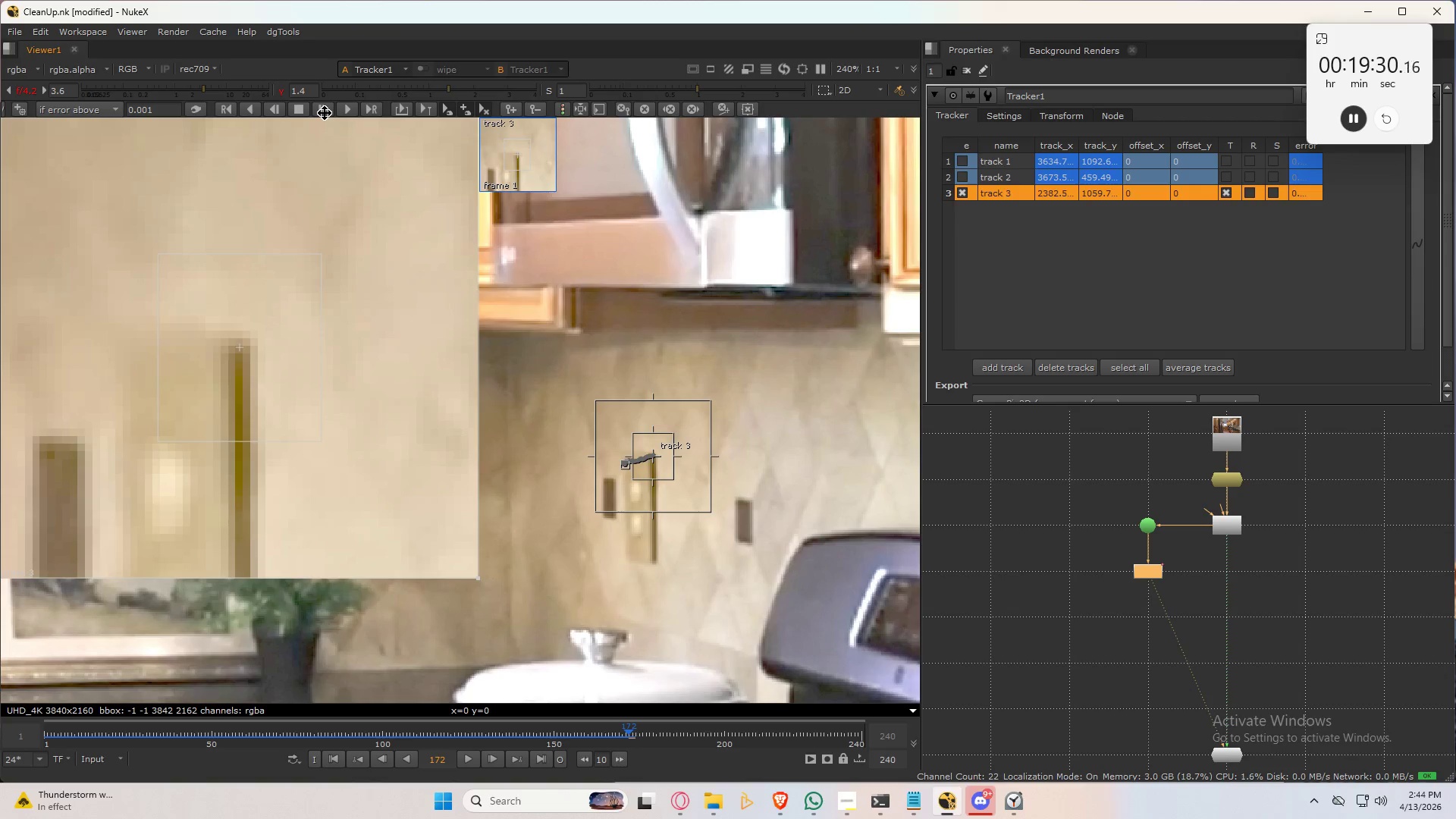 
key(ArrowRight)
 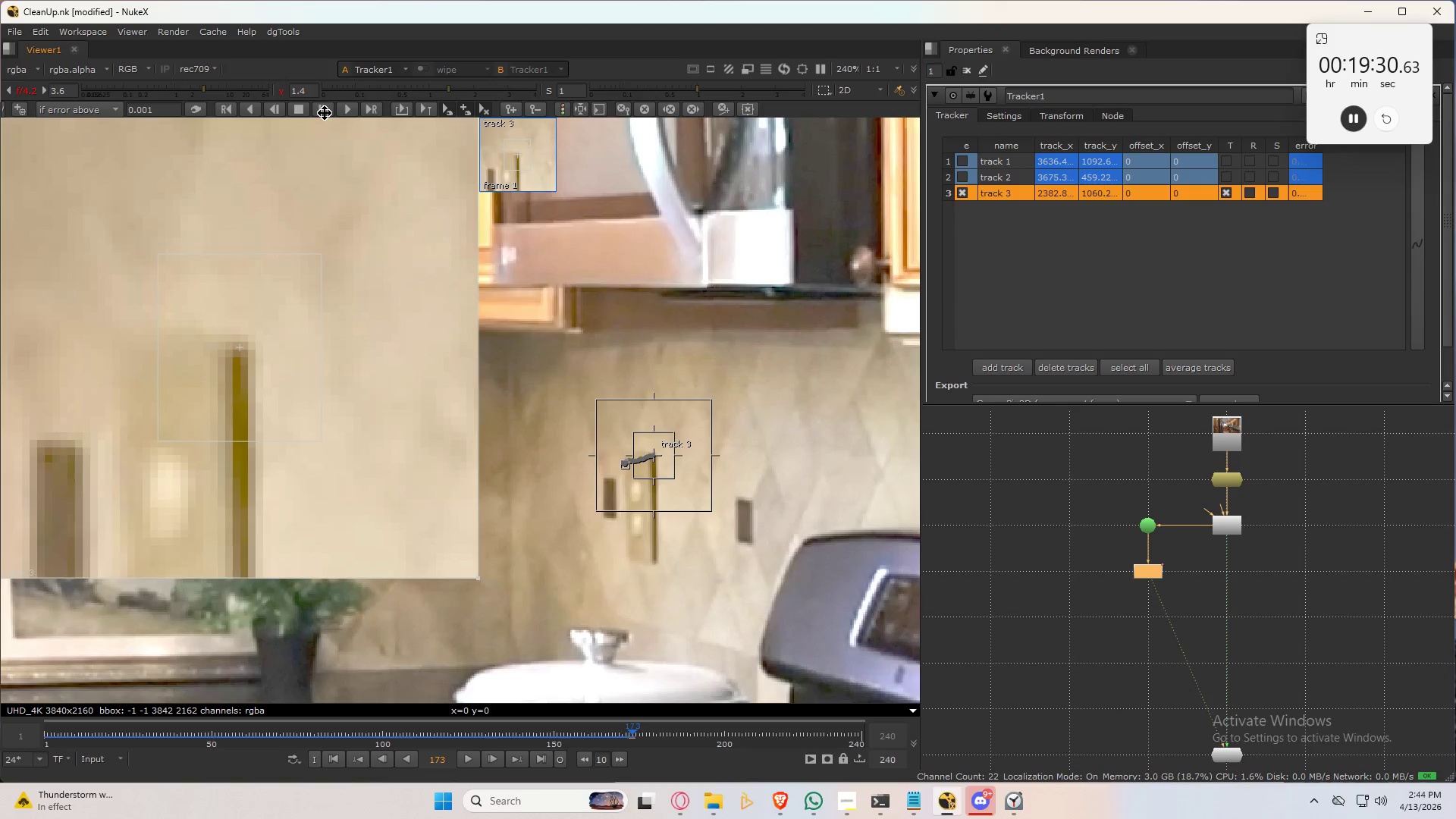 
key(ArrowLeft)
 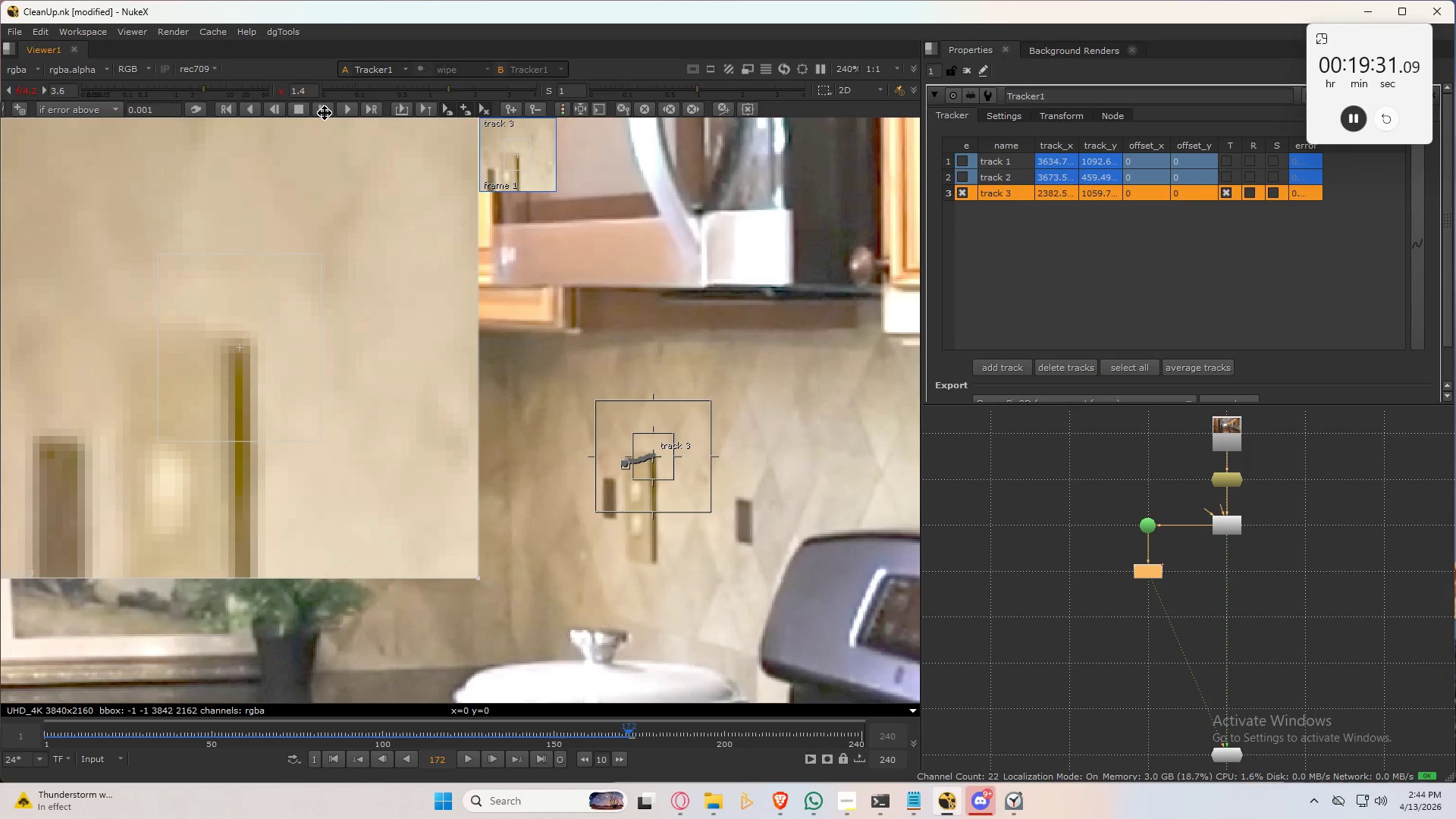 
key(ArrowRight)
 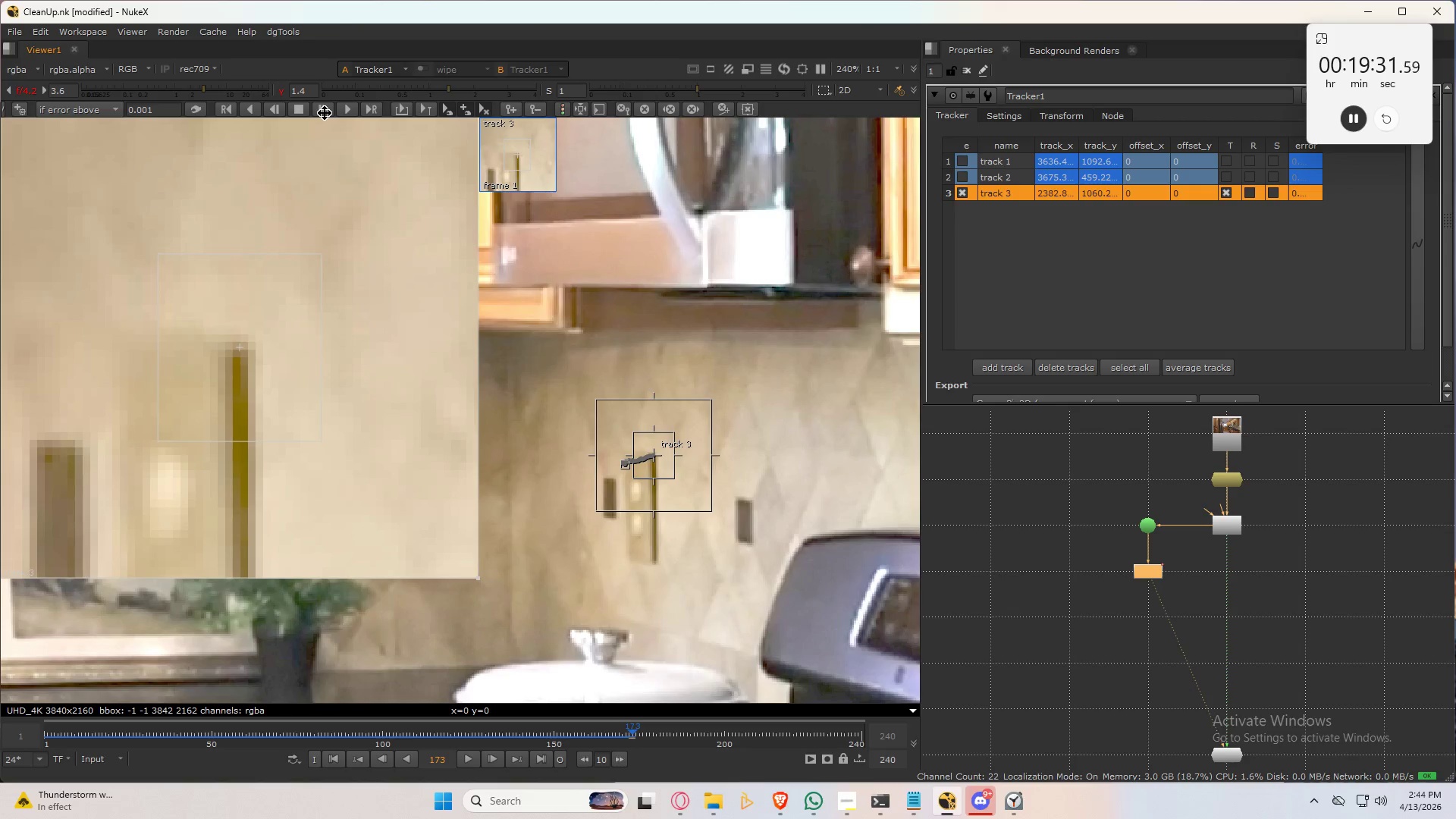 
key(ArrowLeft)
 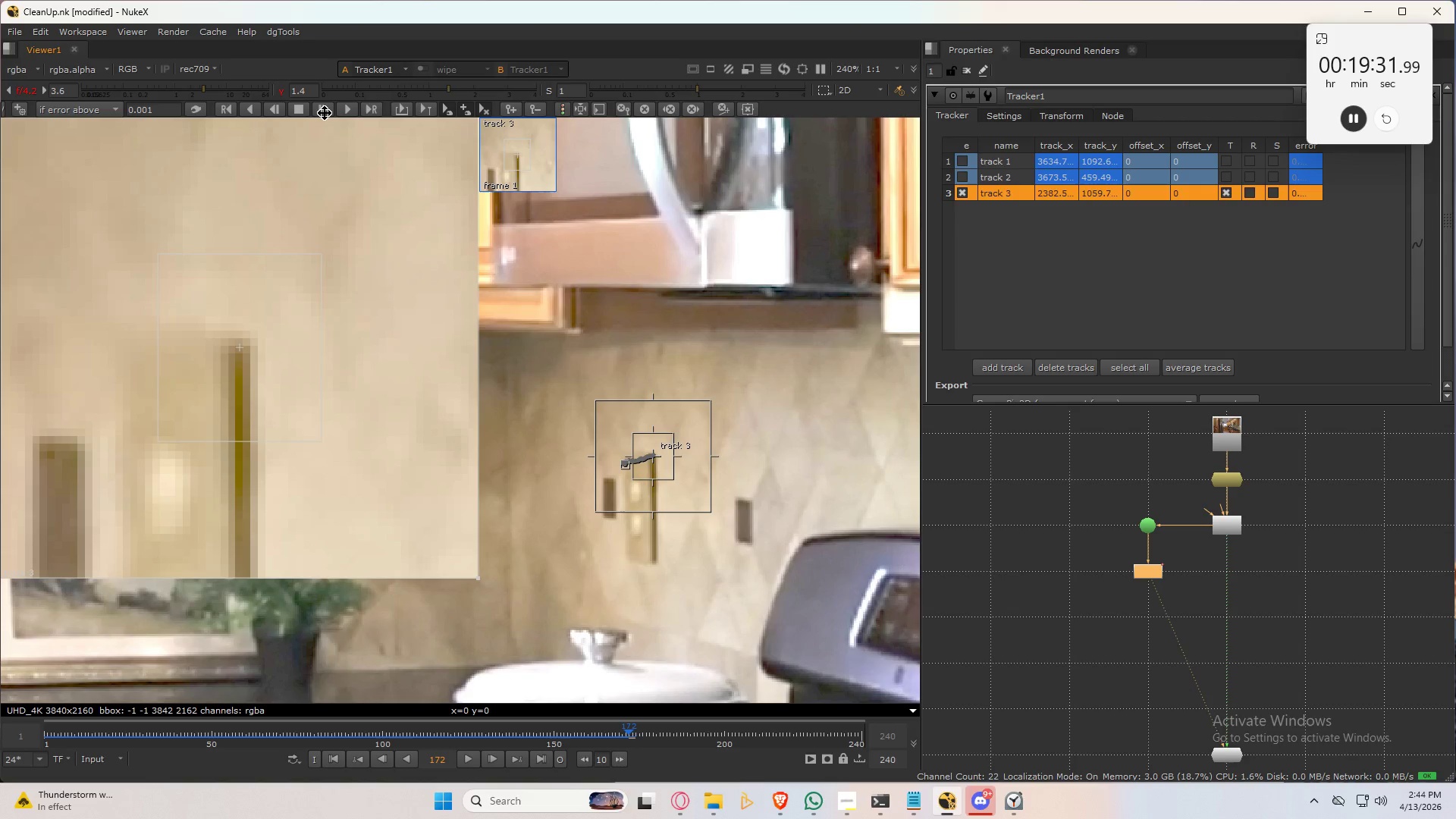 
key(ArrowRight)
 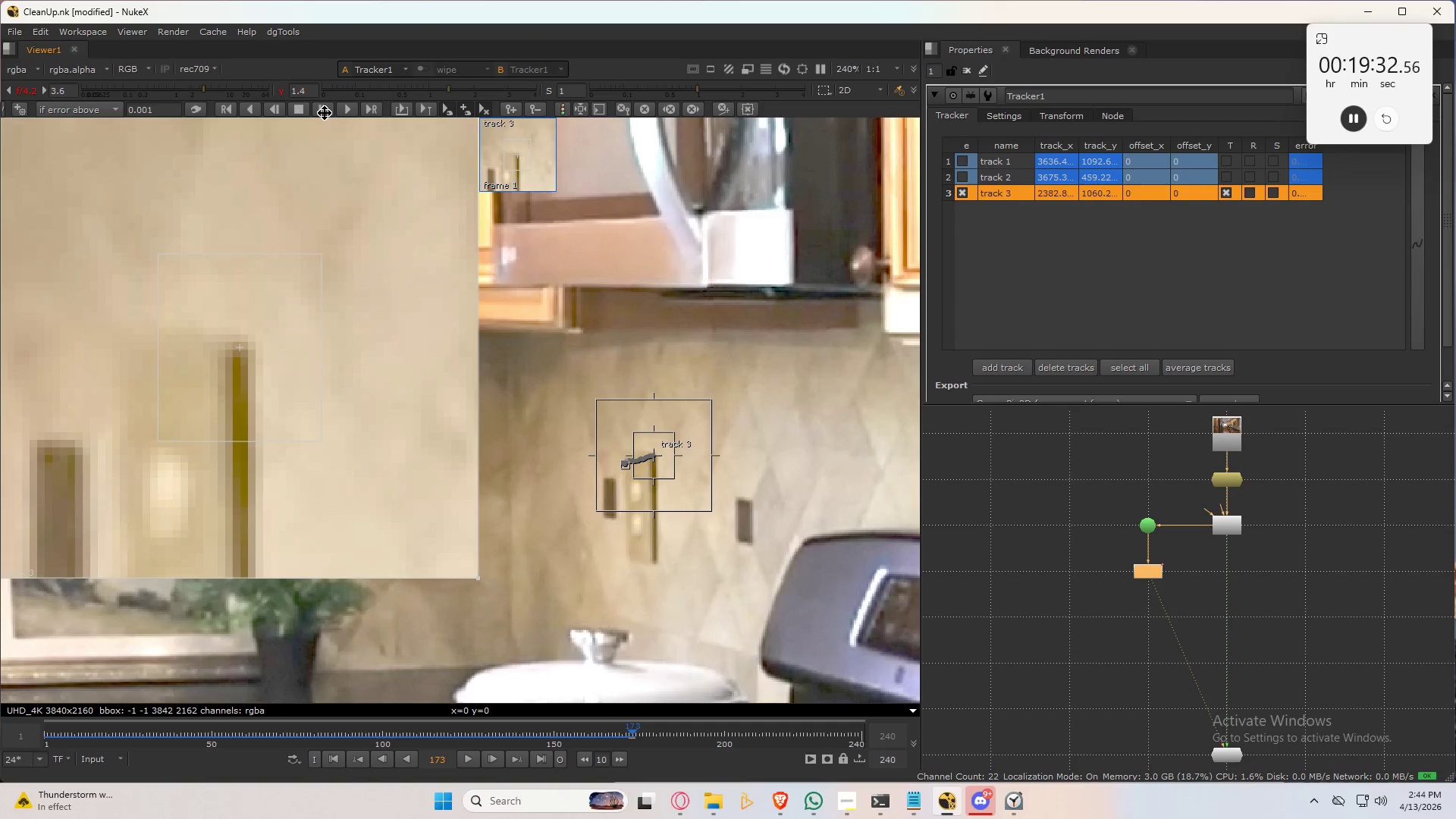 
key(ArrowLeft)
 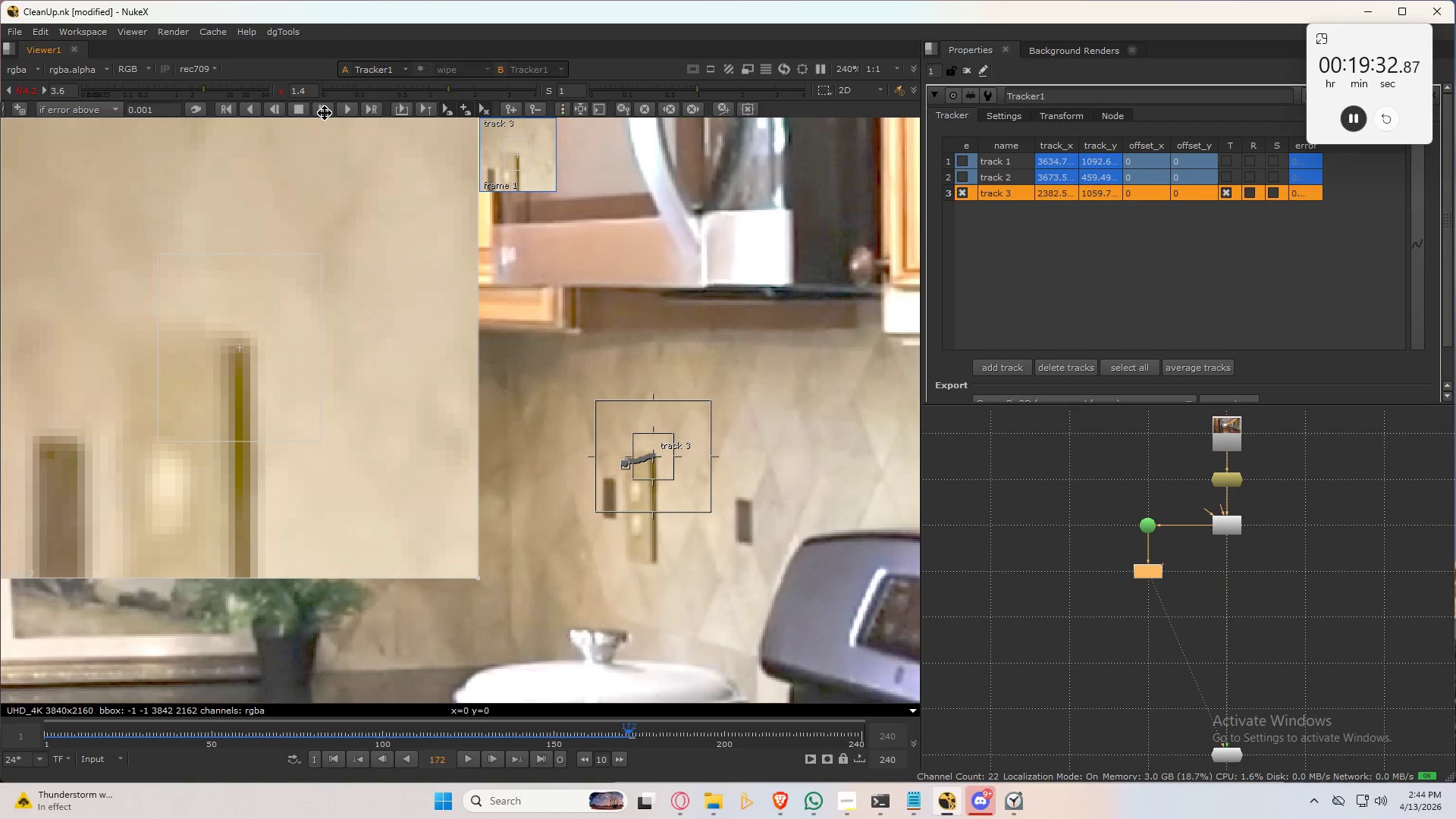 
key(ArrowRight)
 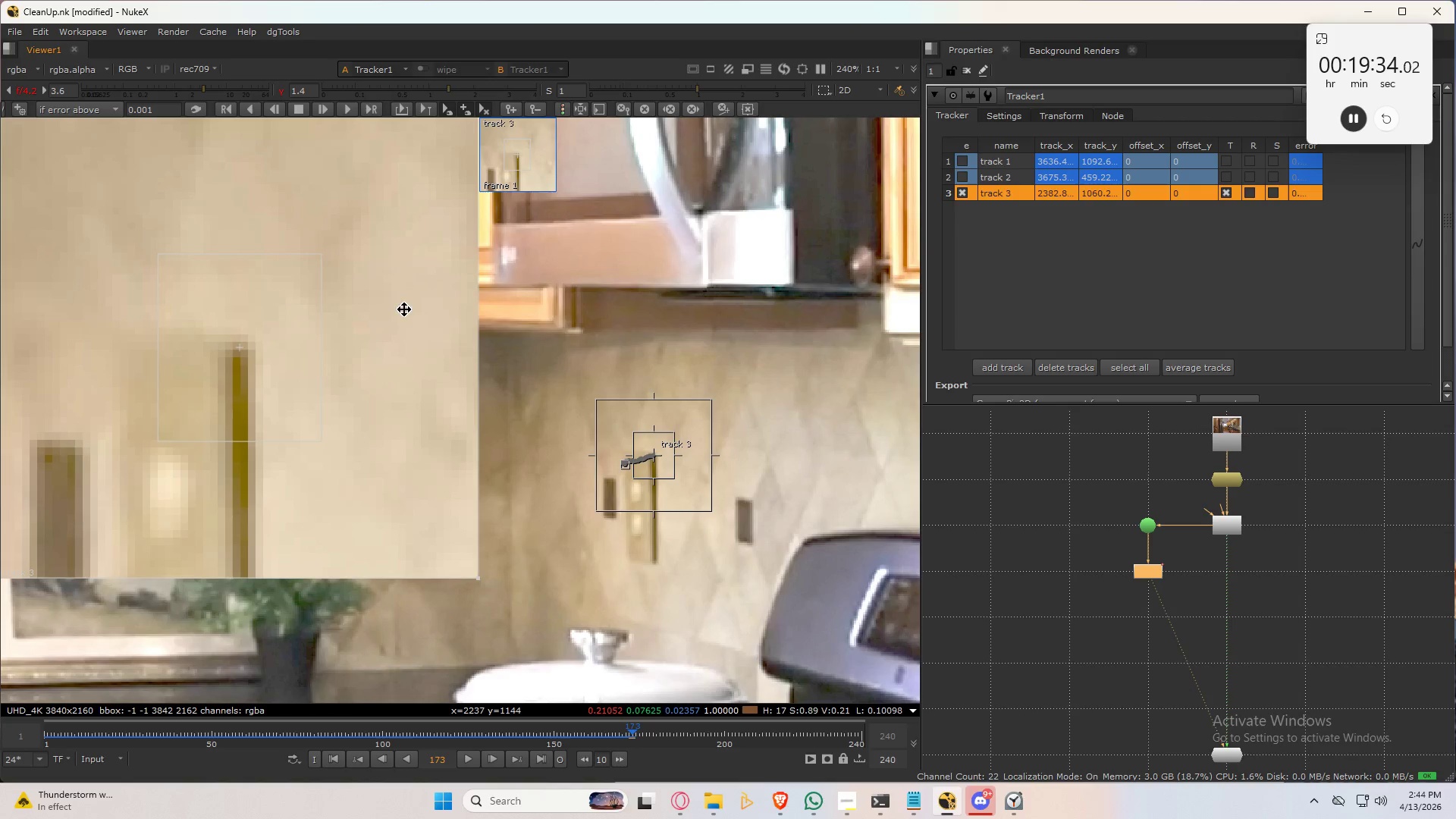 
scroll: coordinate [654, 441], scroll_direction: up, amount: 11.0
 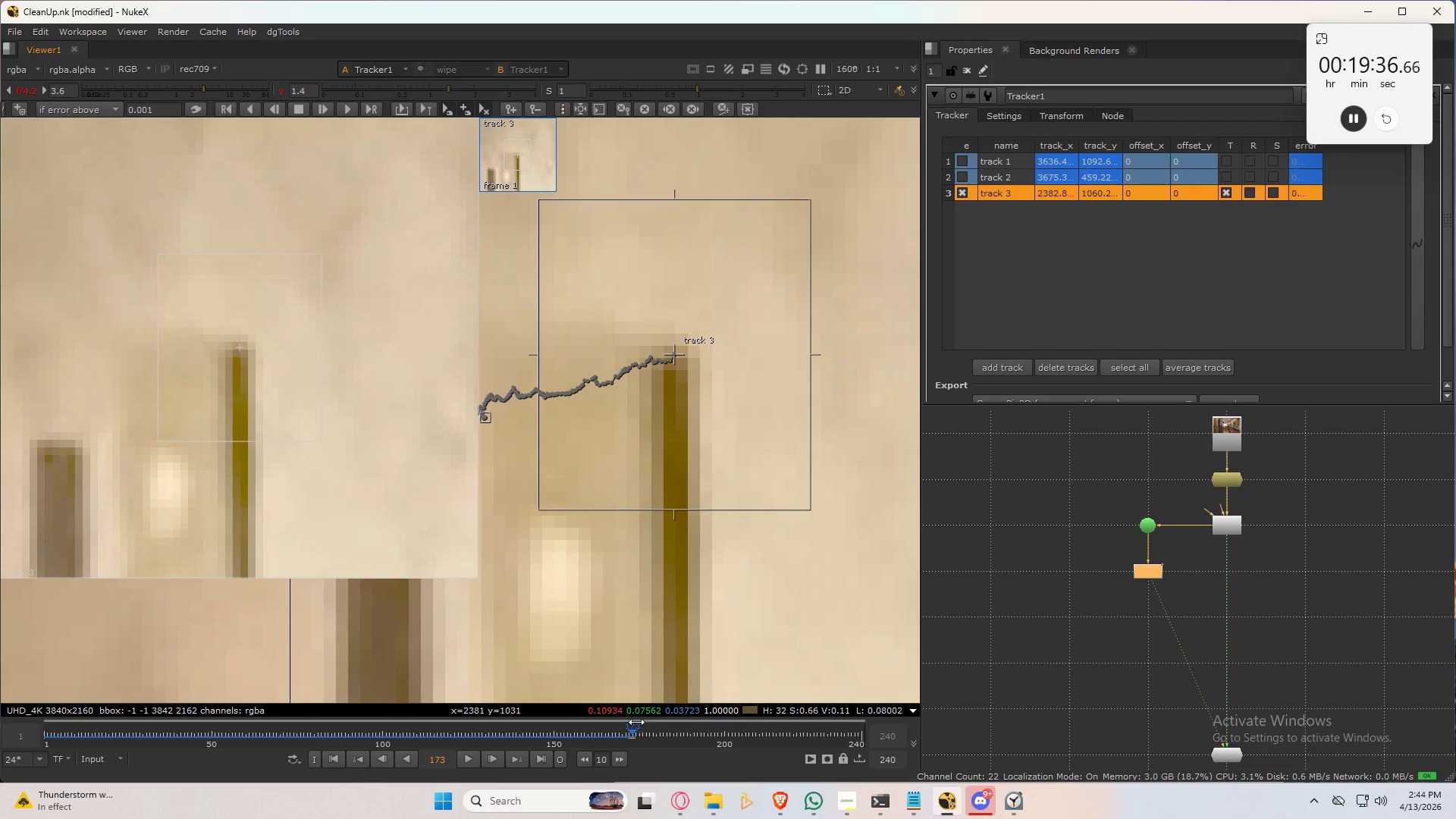 
left_click_drag(start_coordinate=[629, 736], to_coordinate=[592, 747])
 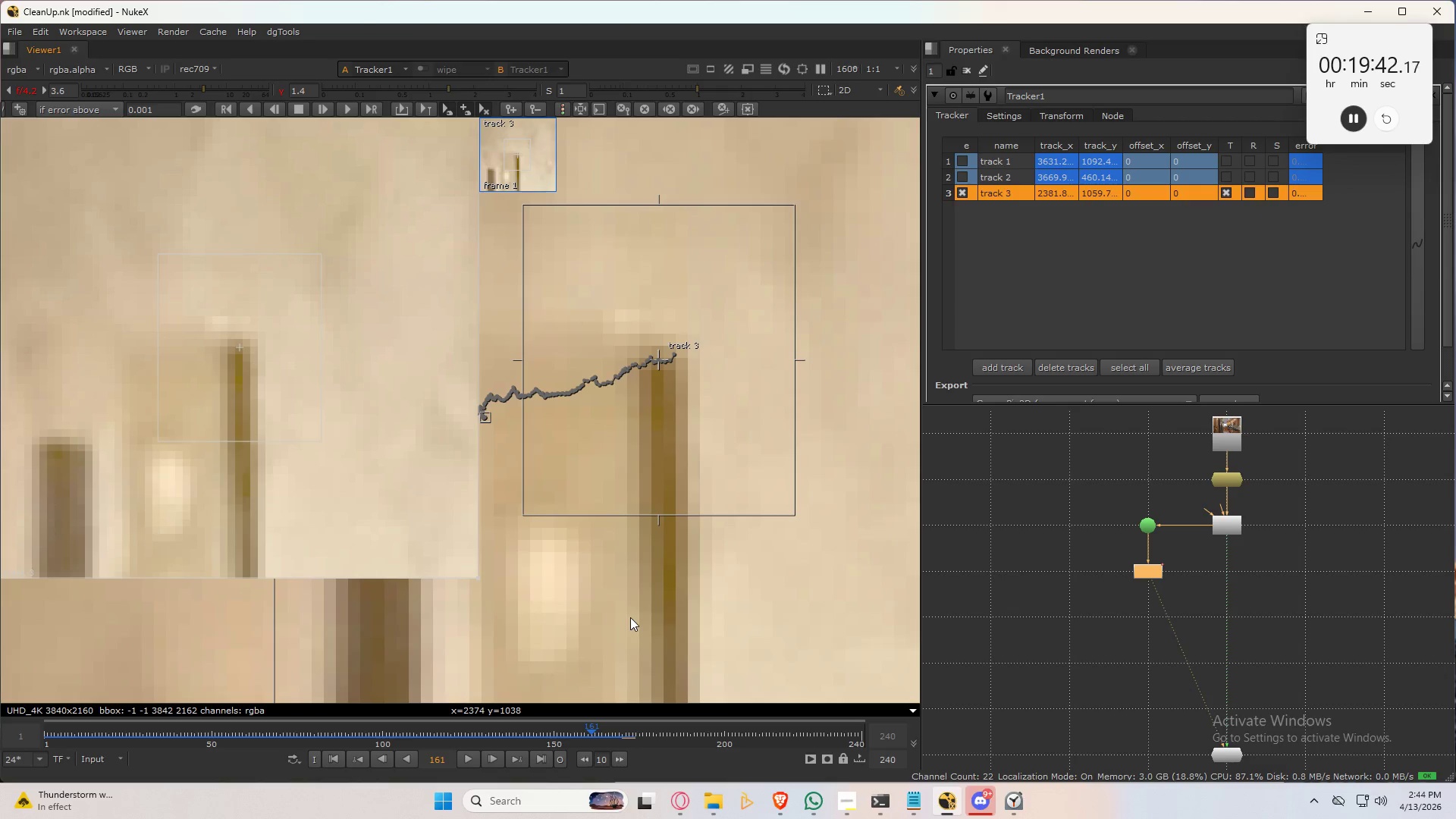 
scroll: coordinate [614, 598], scroll_direction: down, amount: 1.0
 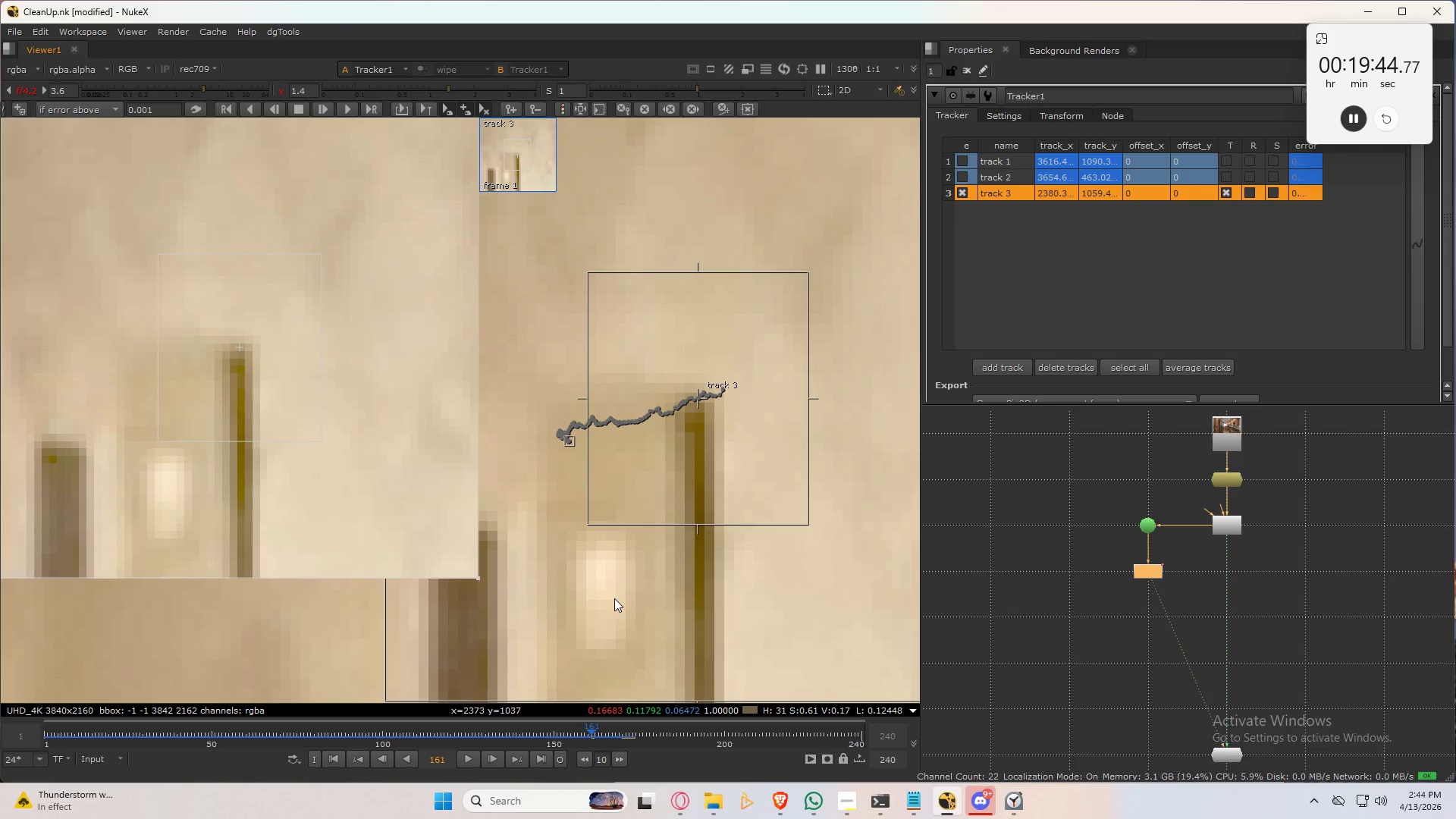 
key(ArrowLeft)
 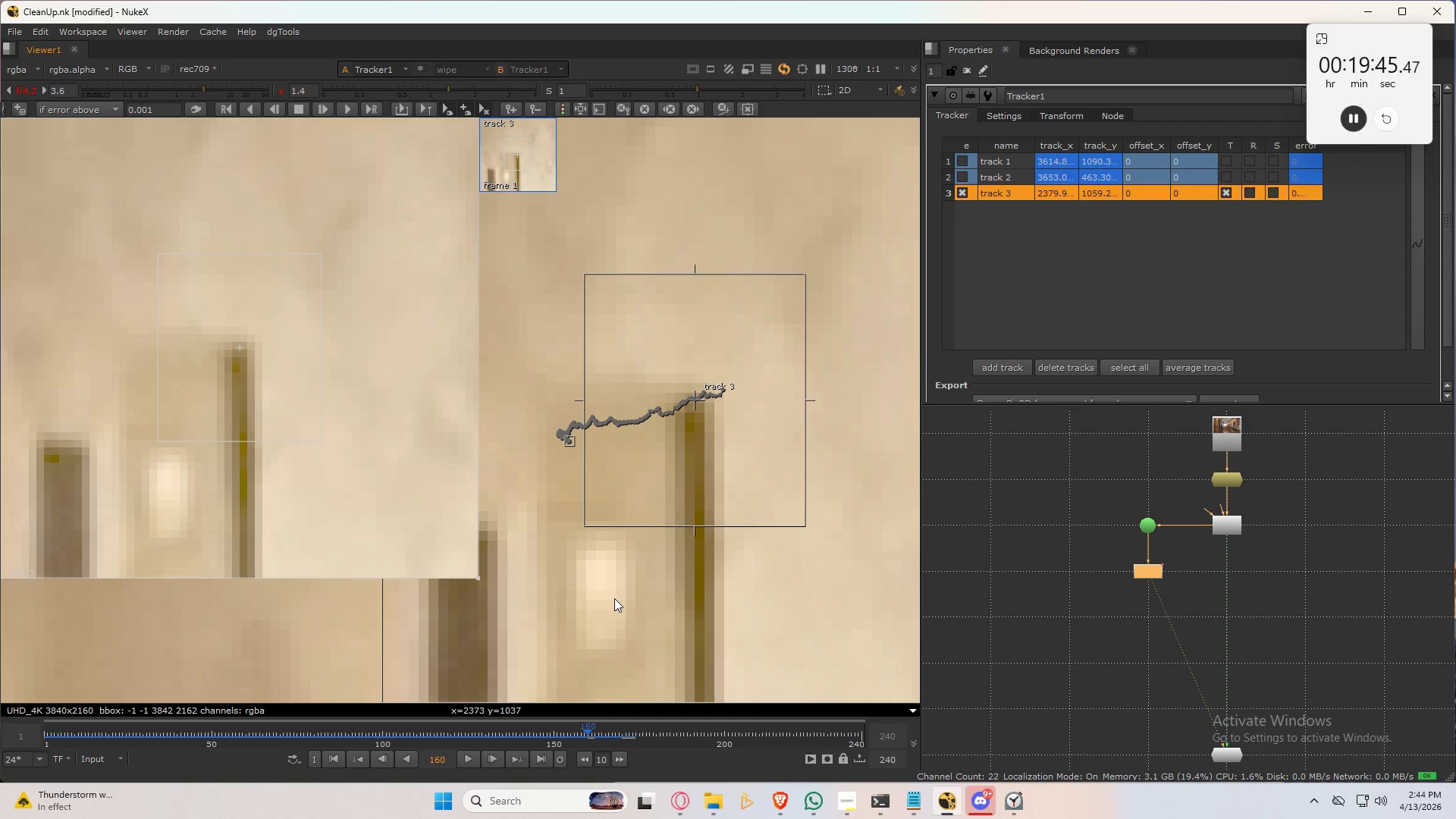 
key(ArrowLeft)
 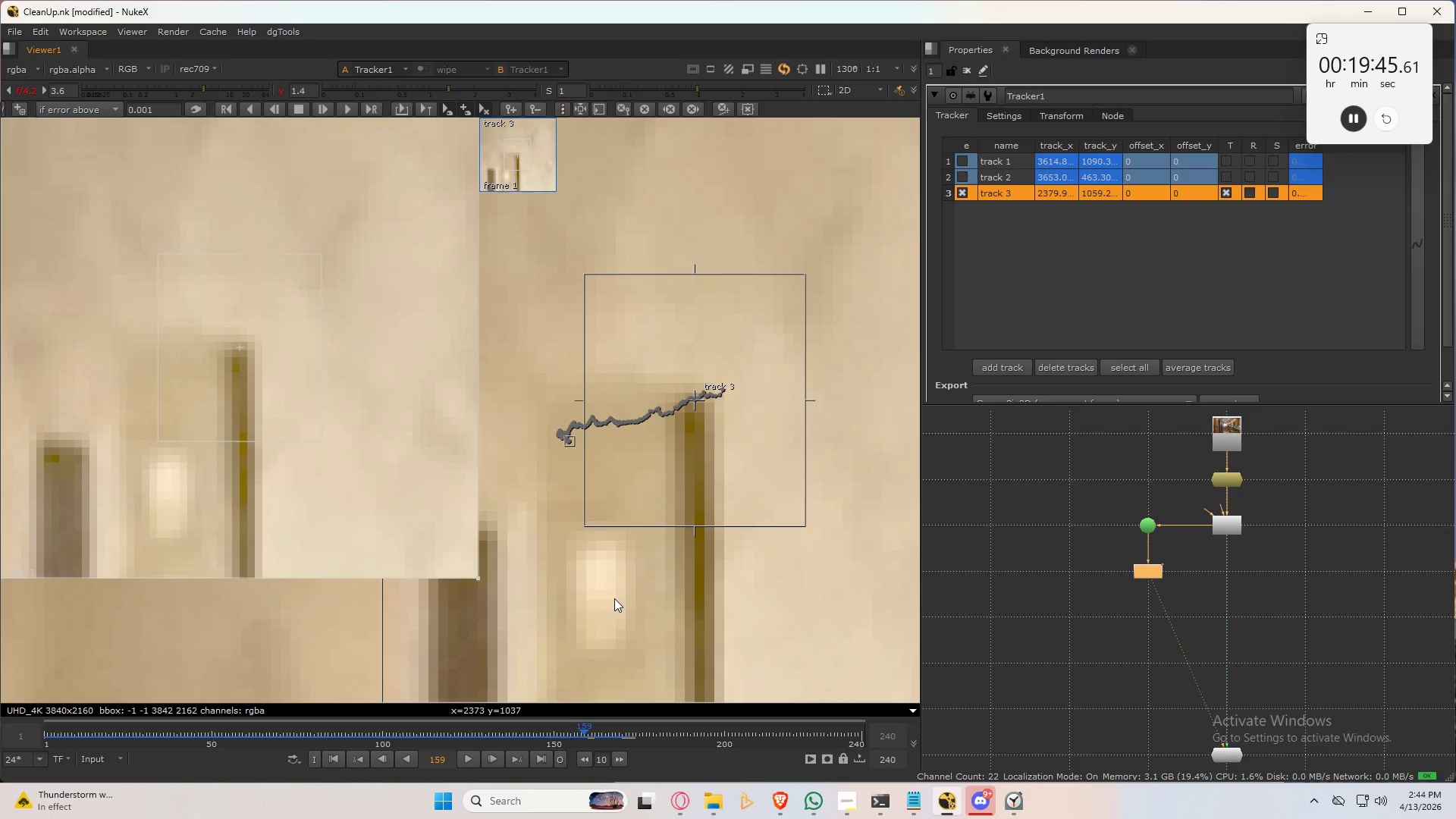 
key(ArrowLeft)
 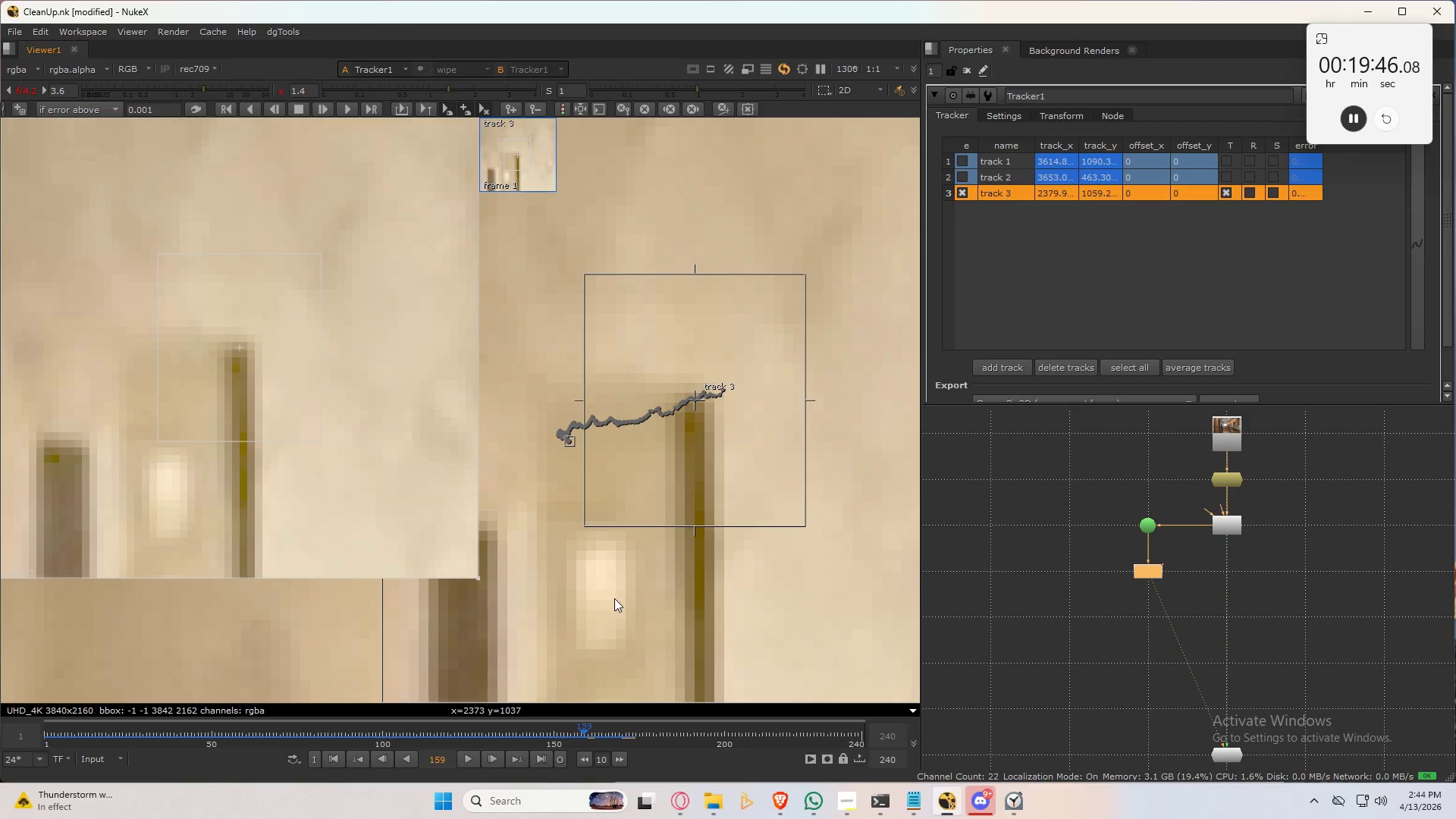 
key(ArrowLeft)
 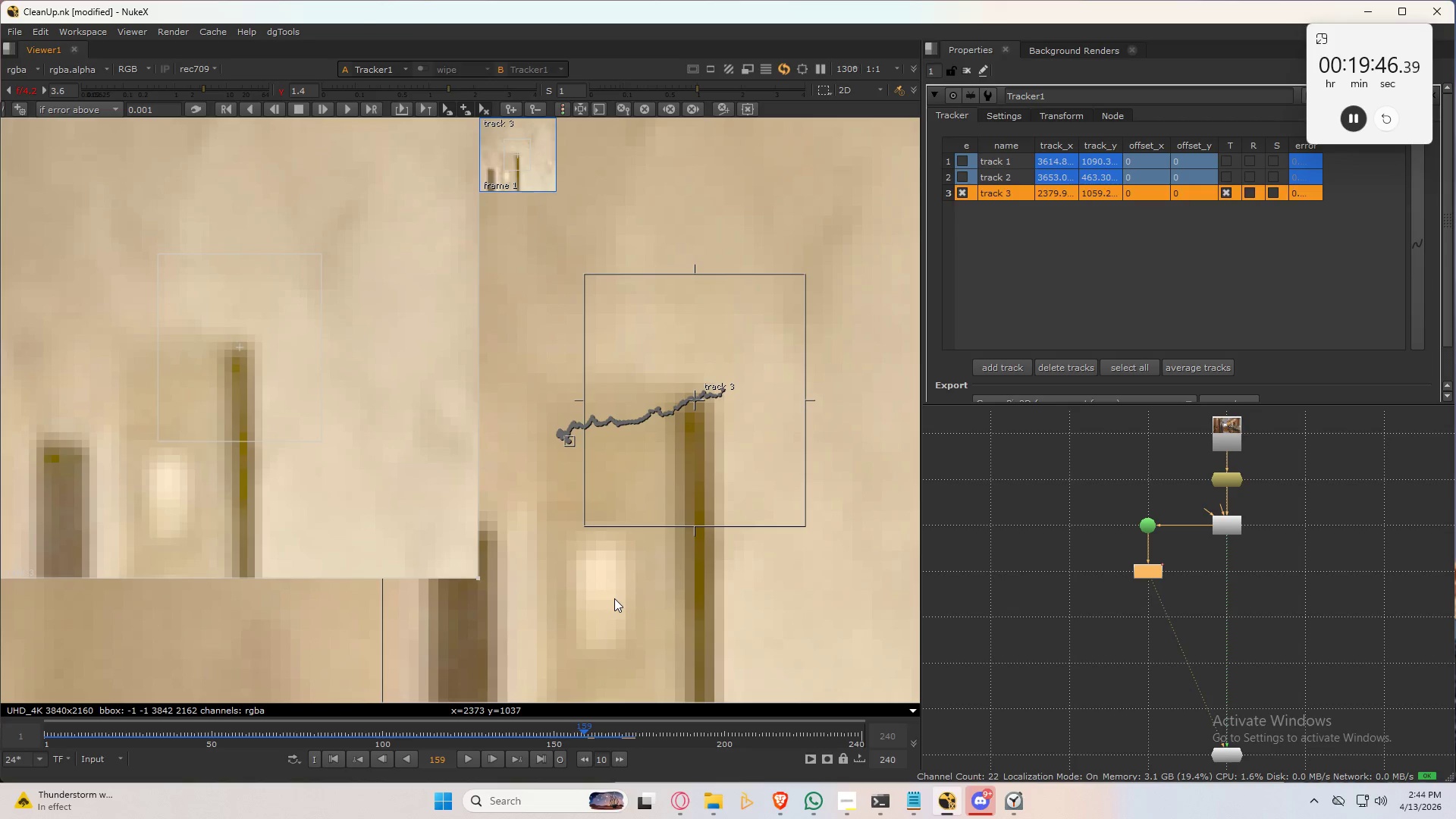 
key(ArrowLeft)
 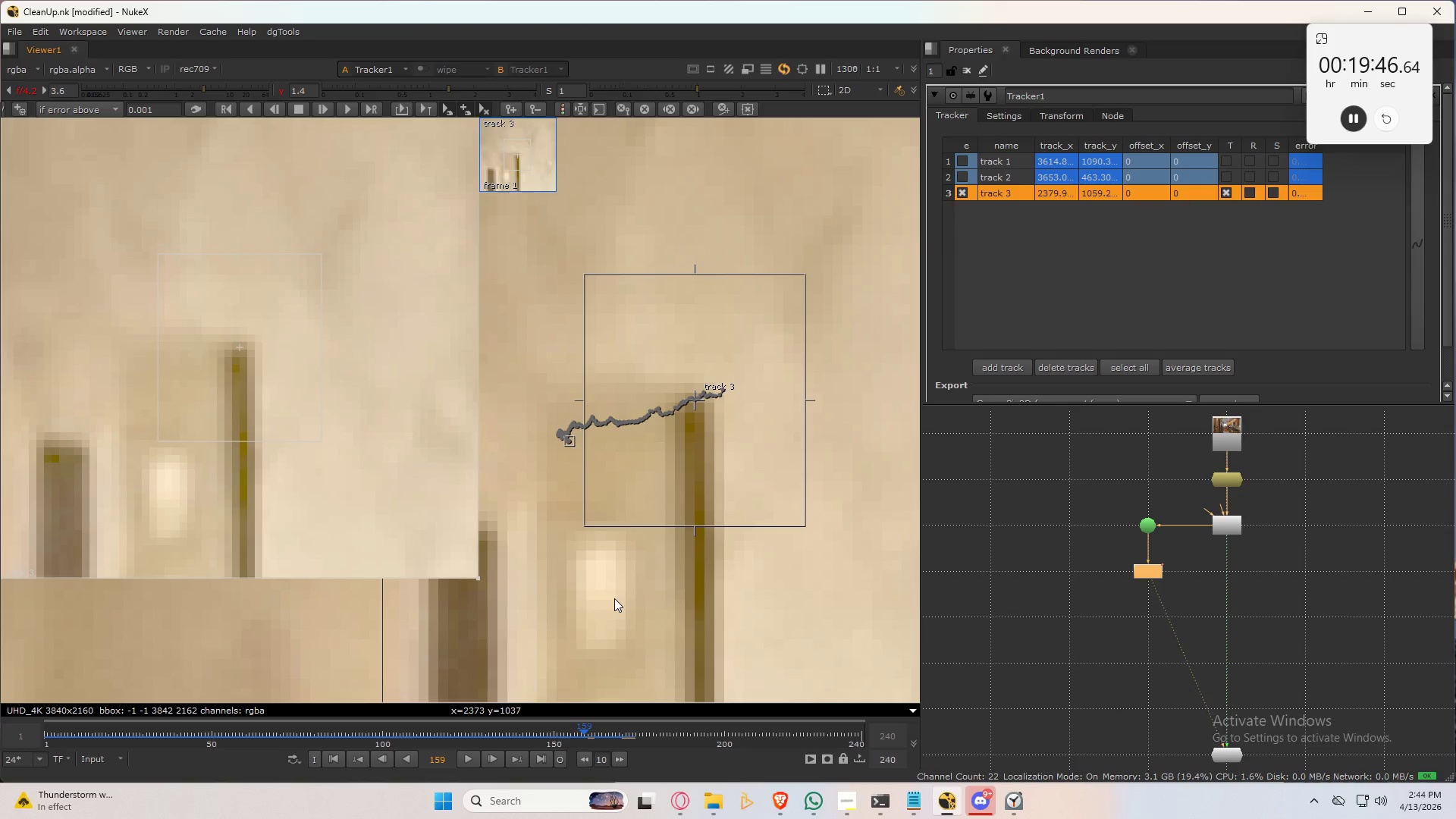 
key(ArrowLeft)
 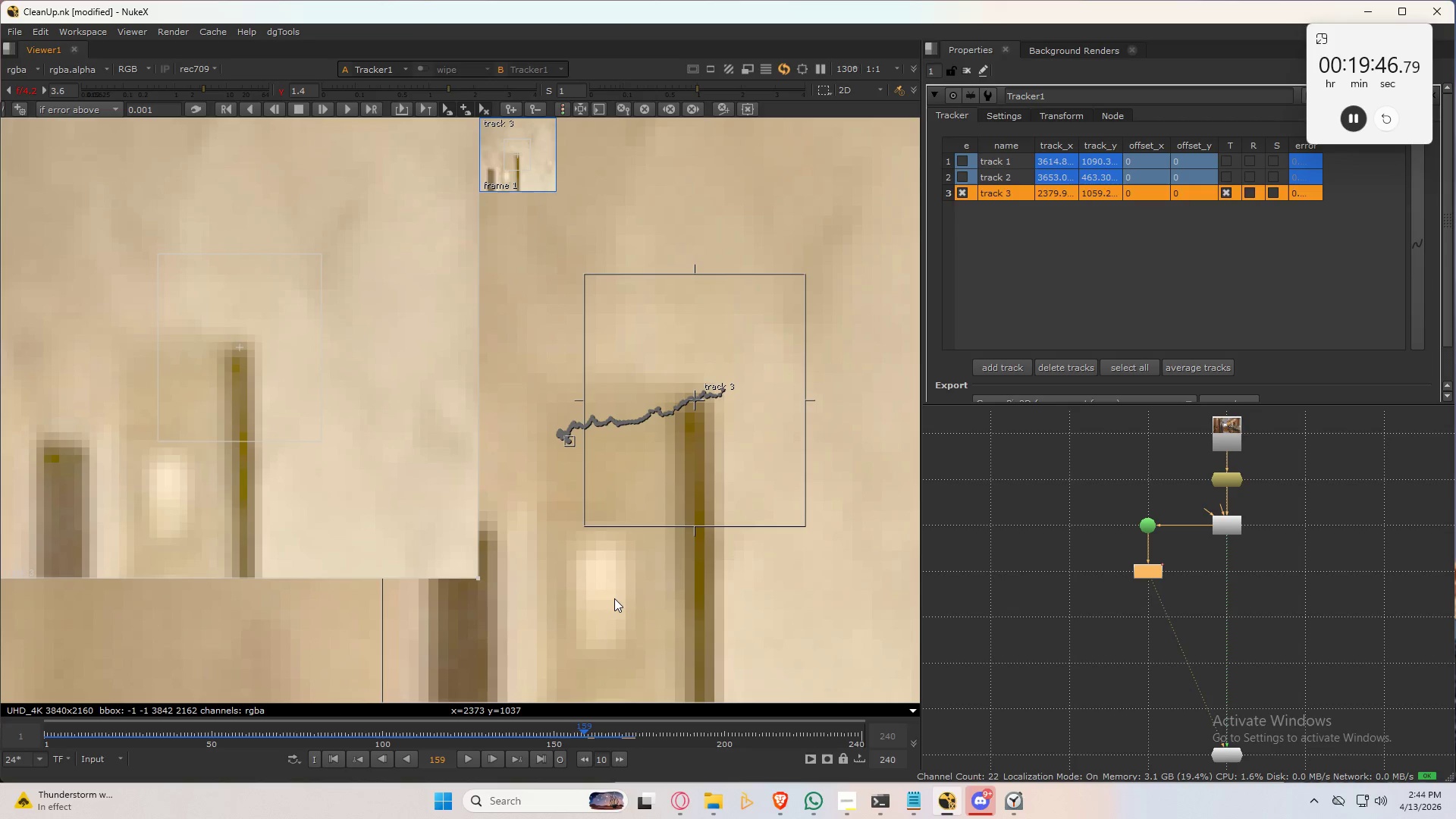 
key(ArrowLeft)
 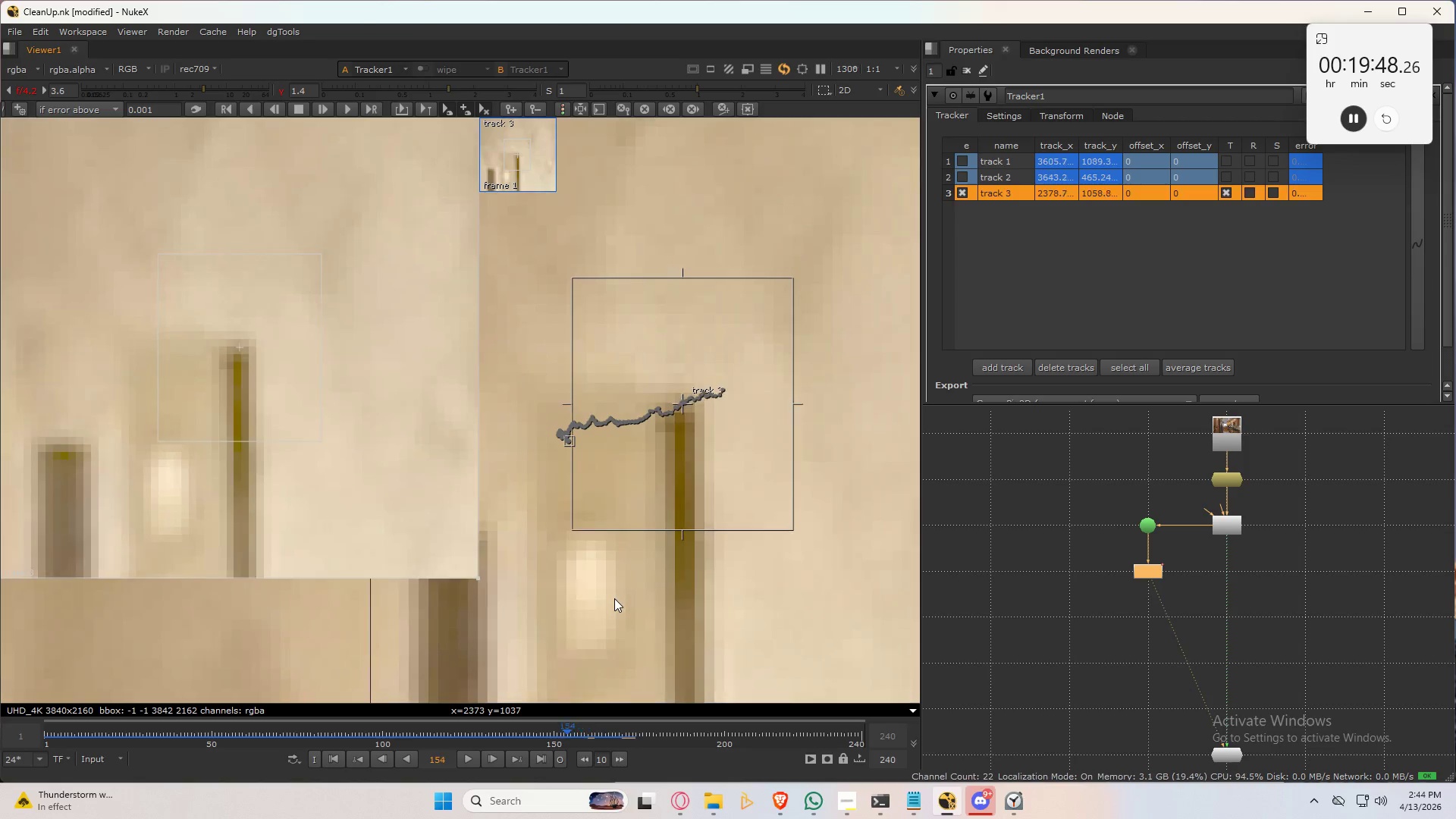 
key(ArrowLeft)
 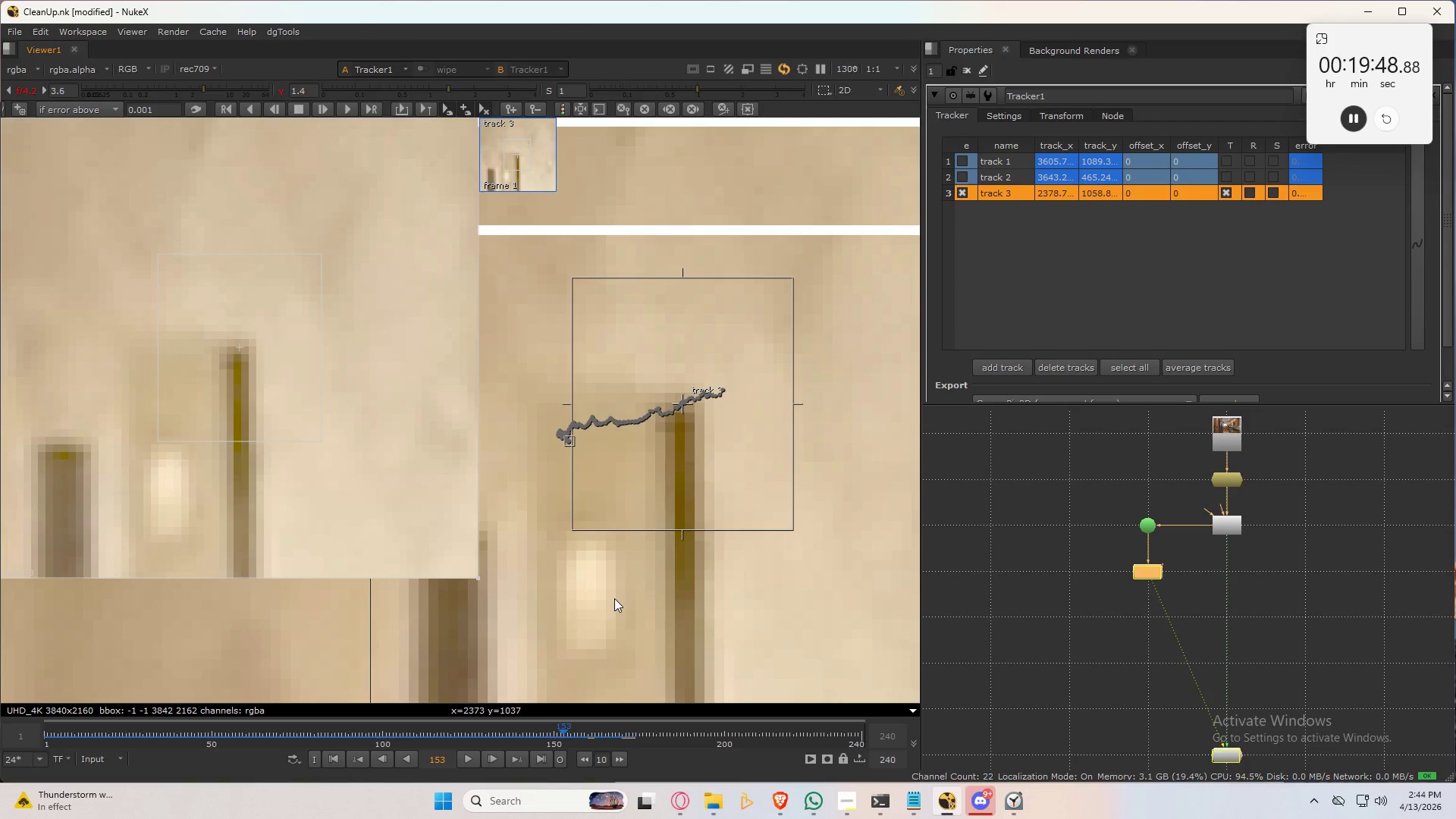 
key(ArrowLeft)
 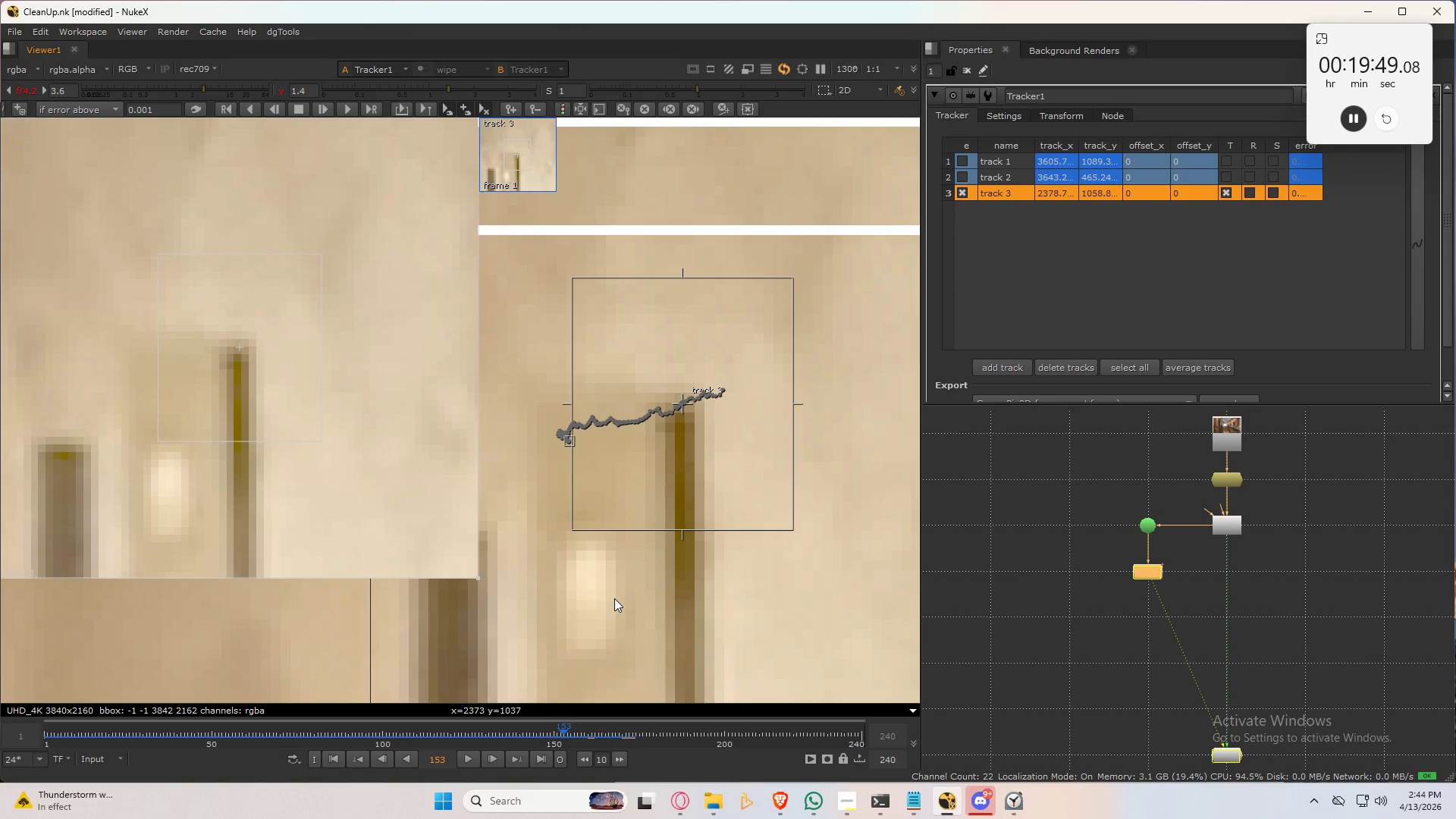 
key(ArrowLeft)
 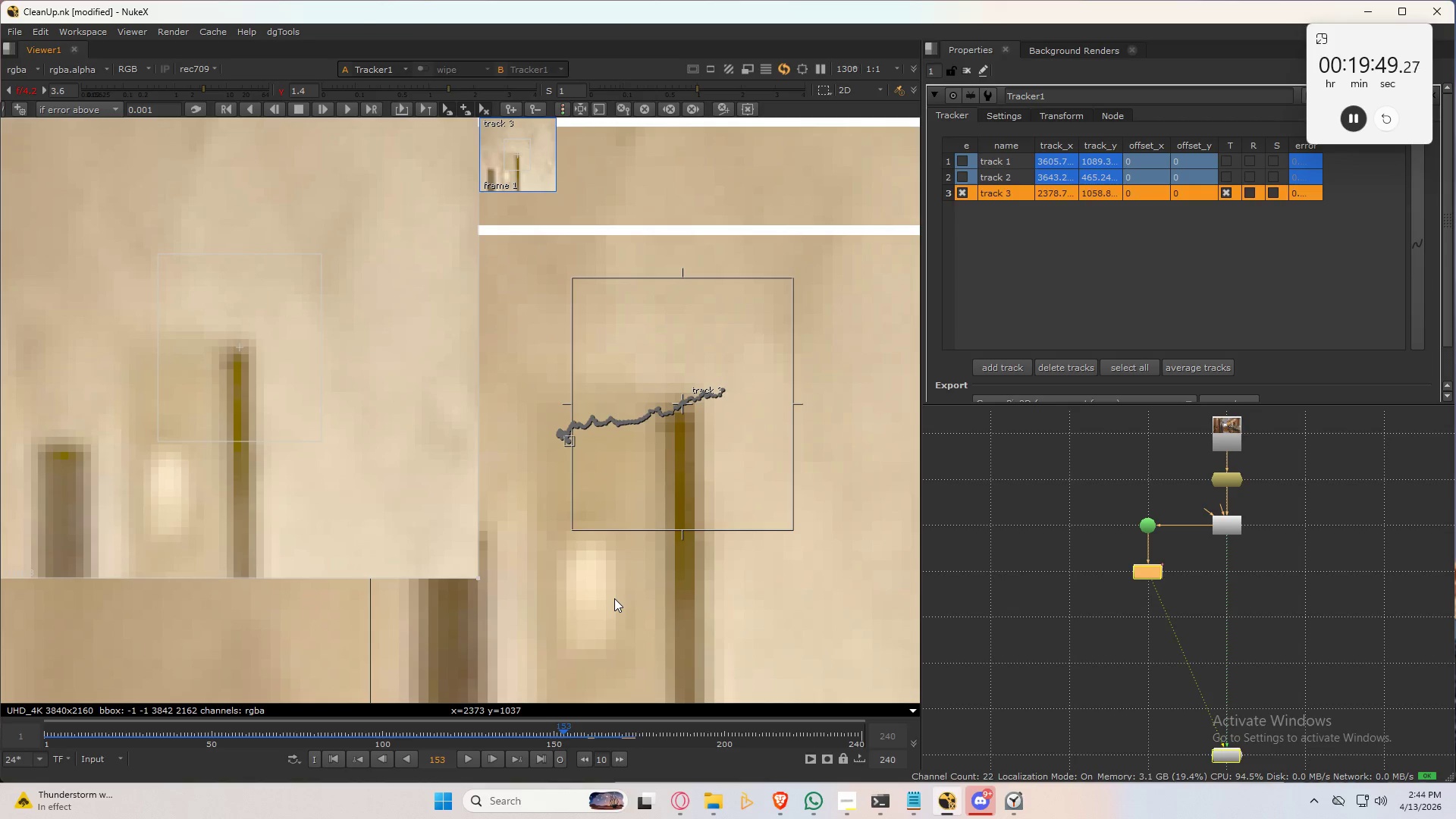 
key(ArrowLeft)
 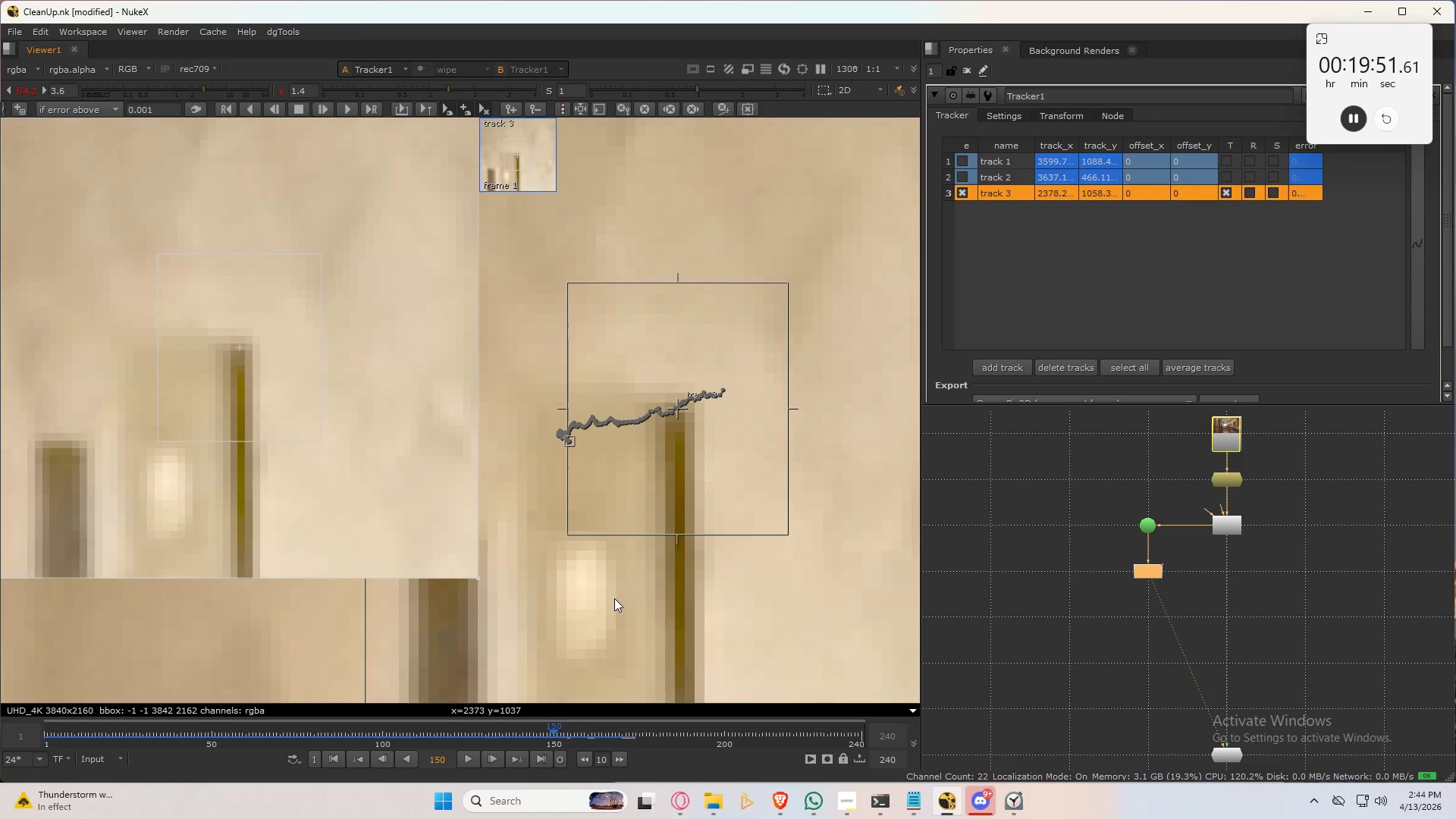 
key(ArrowLeft)
 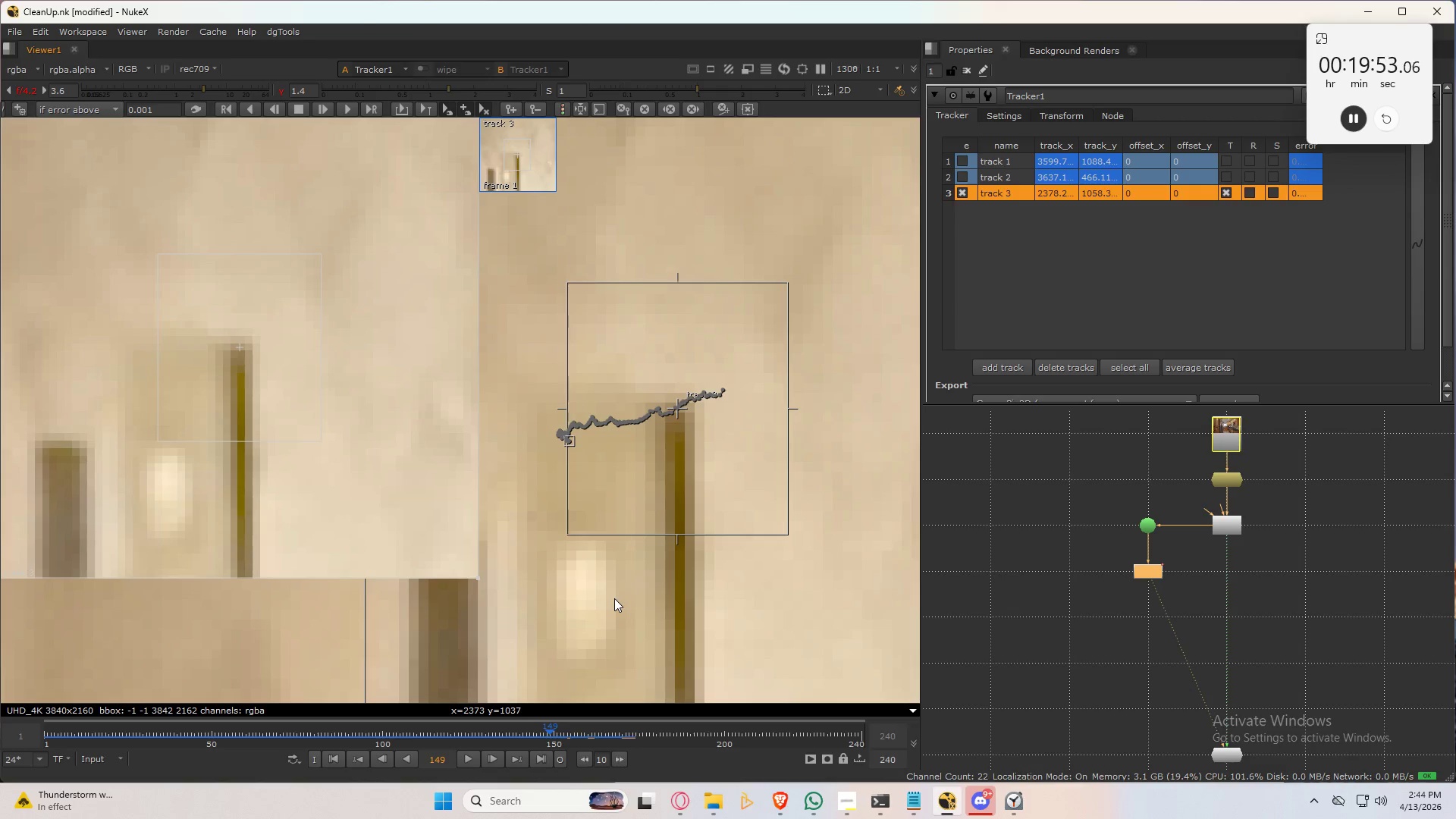 
key(ArrowLeft)
 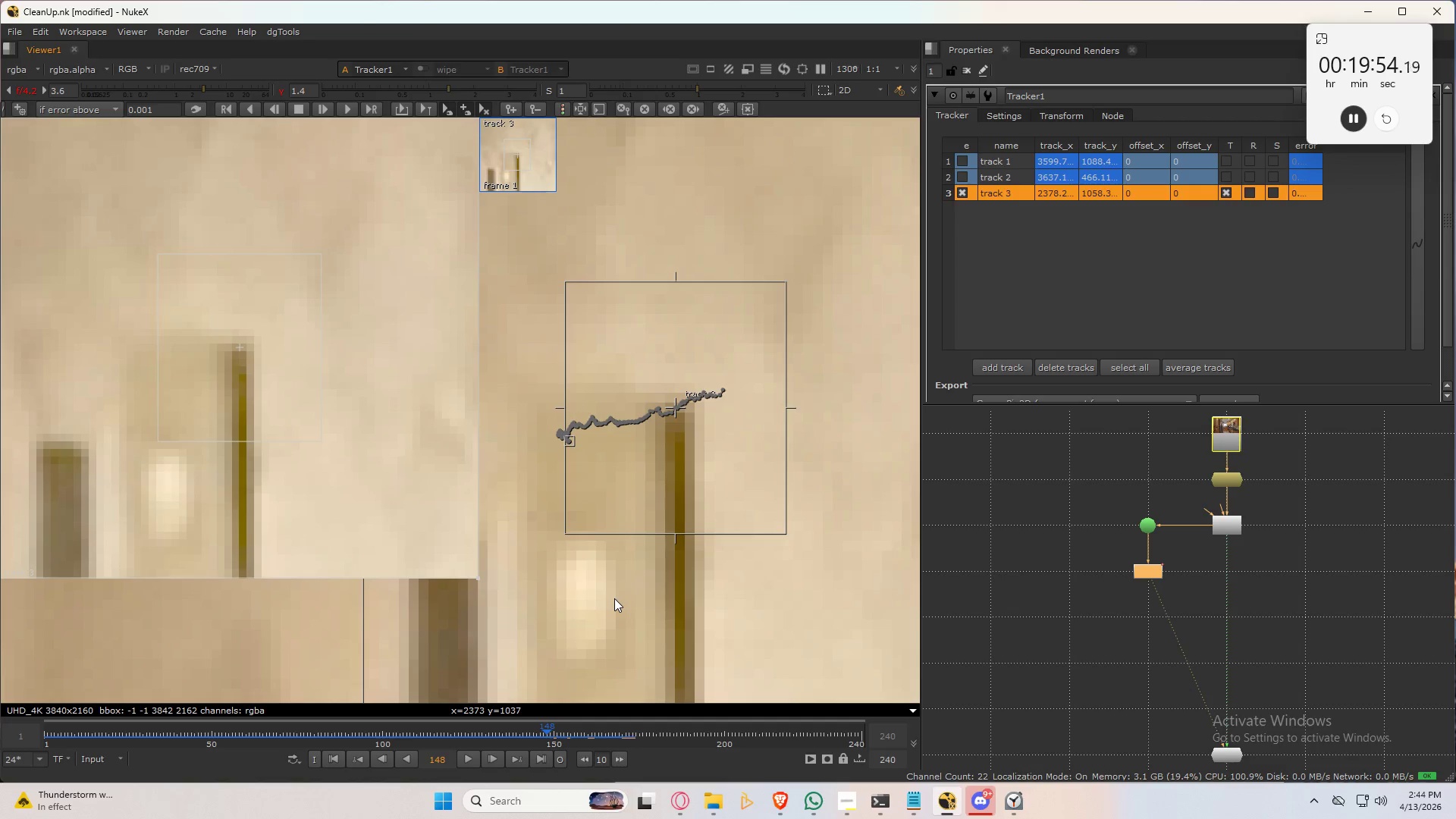 
key(ArrowLeft)
 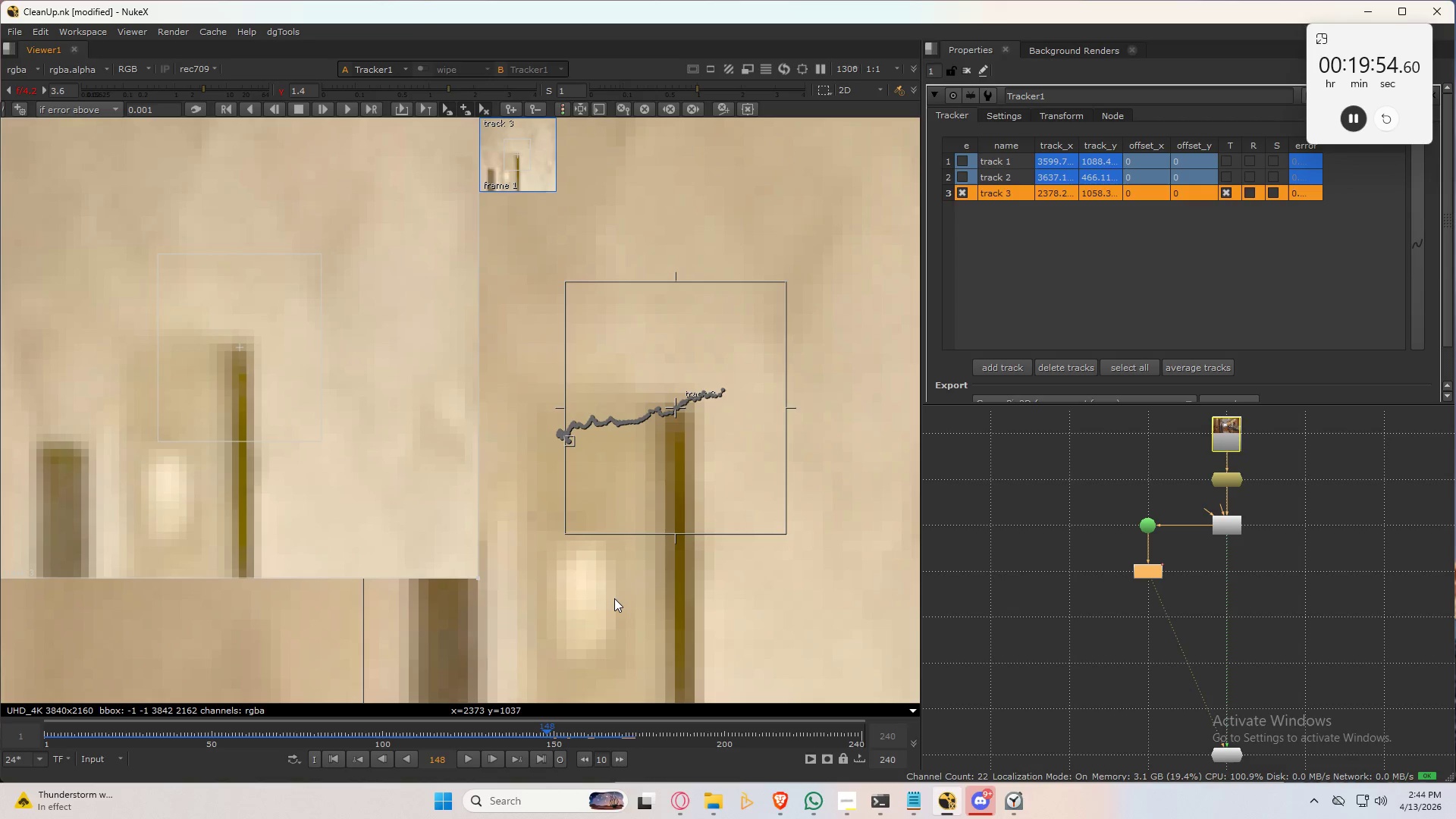 
key(ArrowLeft)
 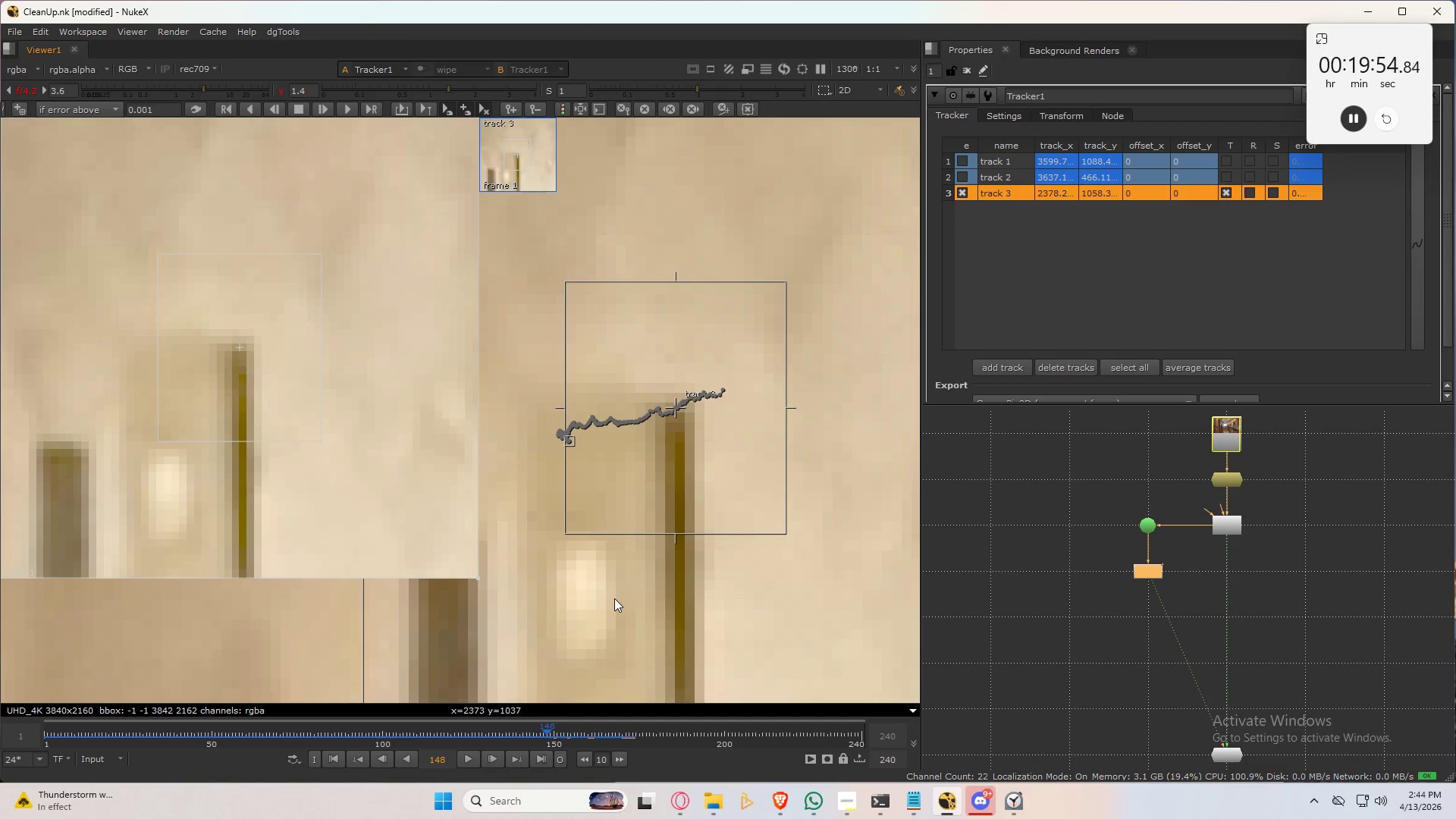 
key(ArrowLeft)
 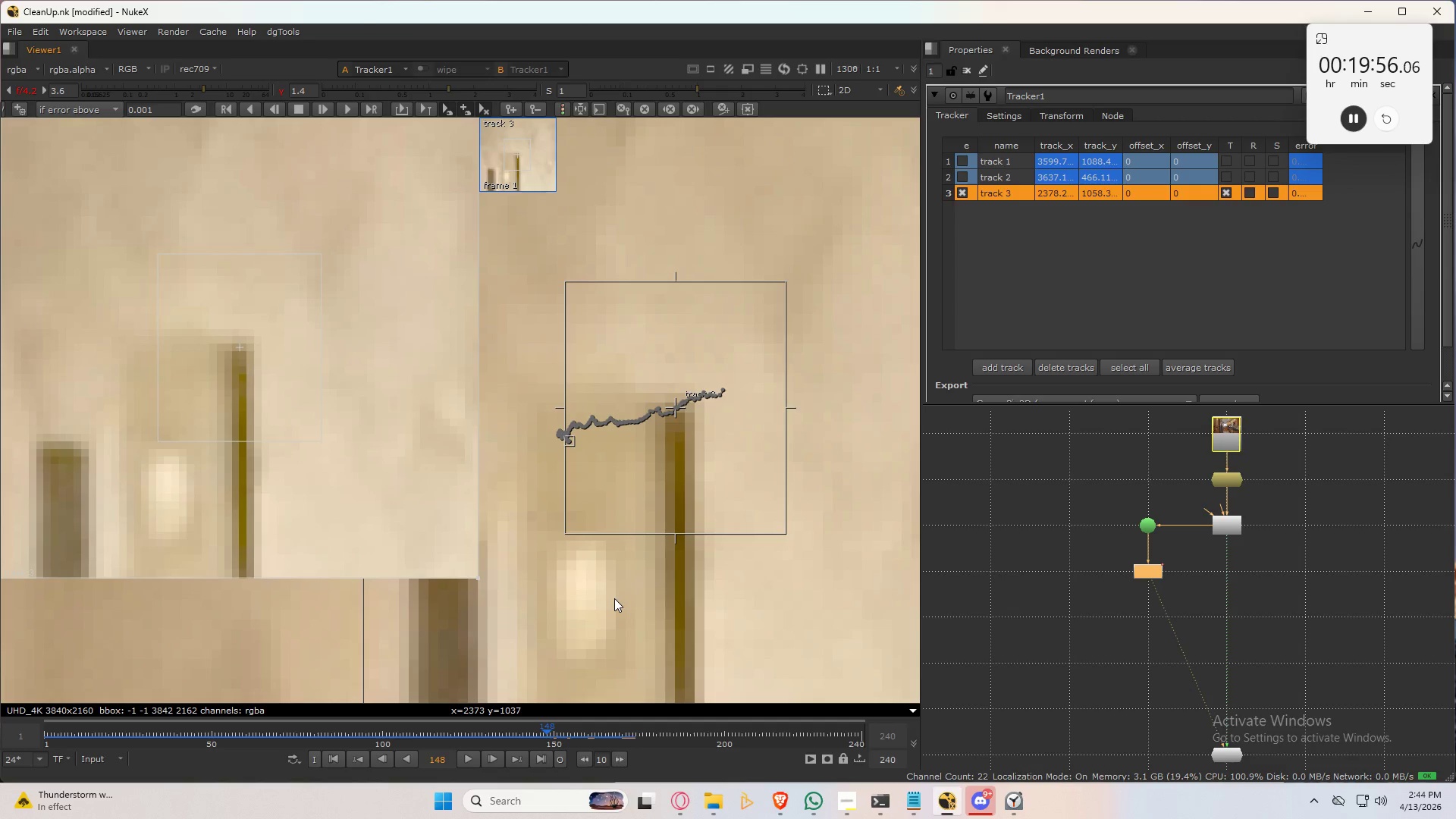 
key(ArrowLeft)
 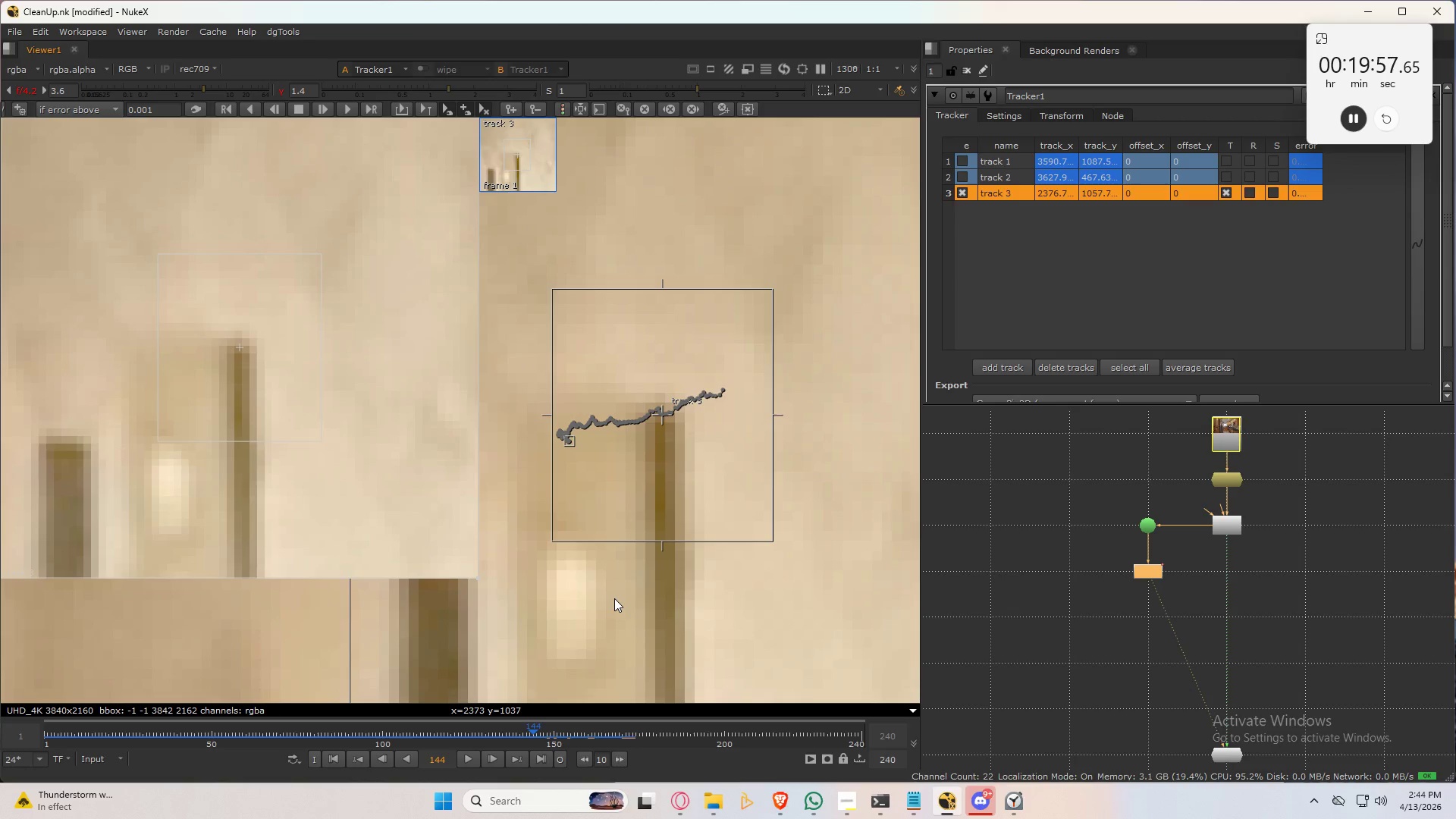 
key(ArrowLeft)
 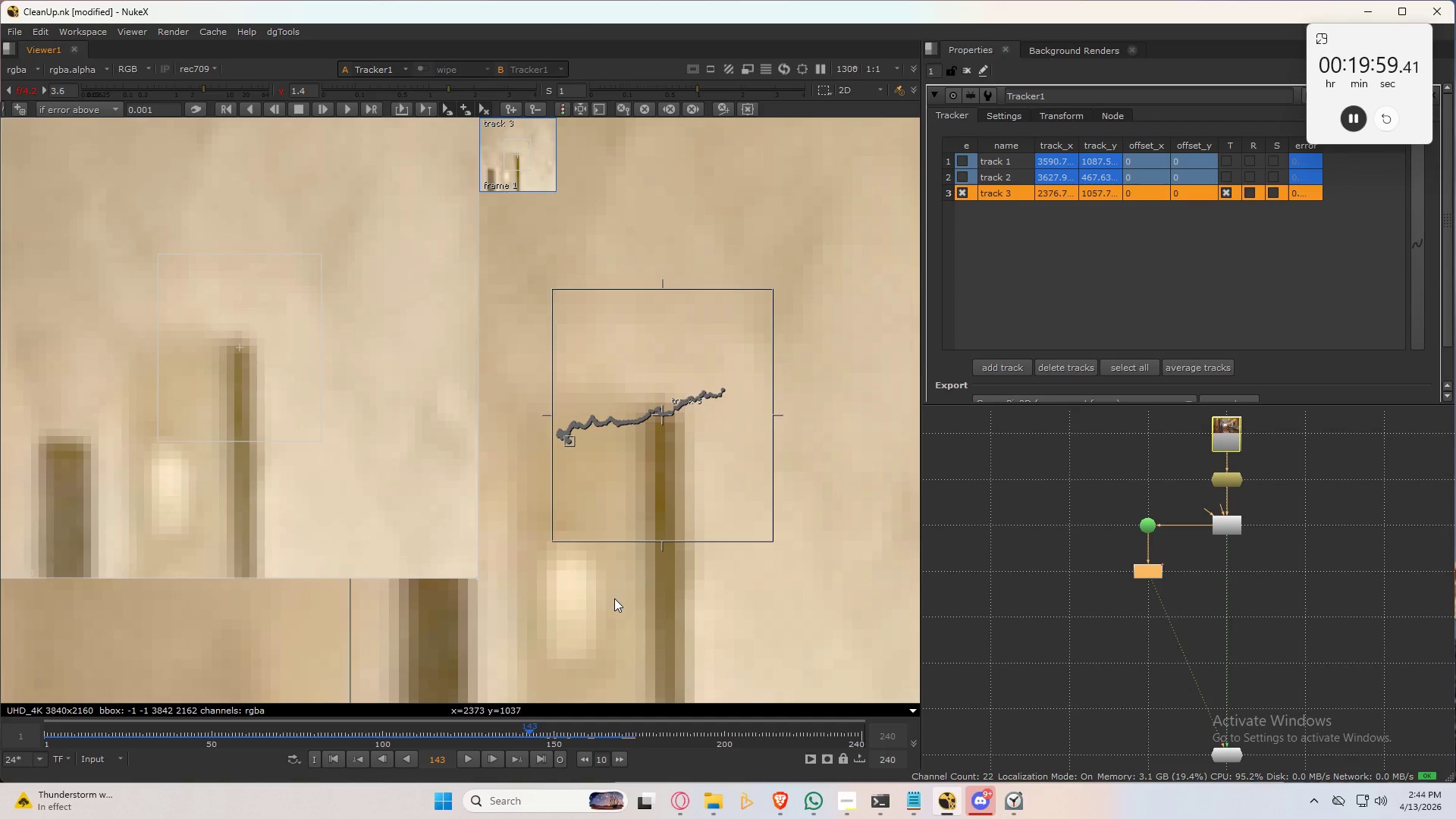 
key(ArrowLeft)
 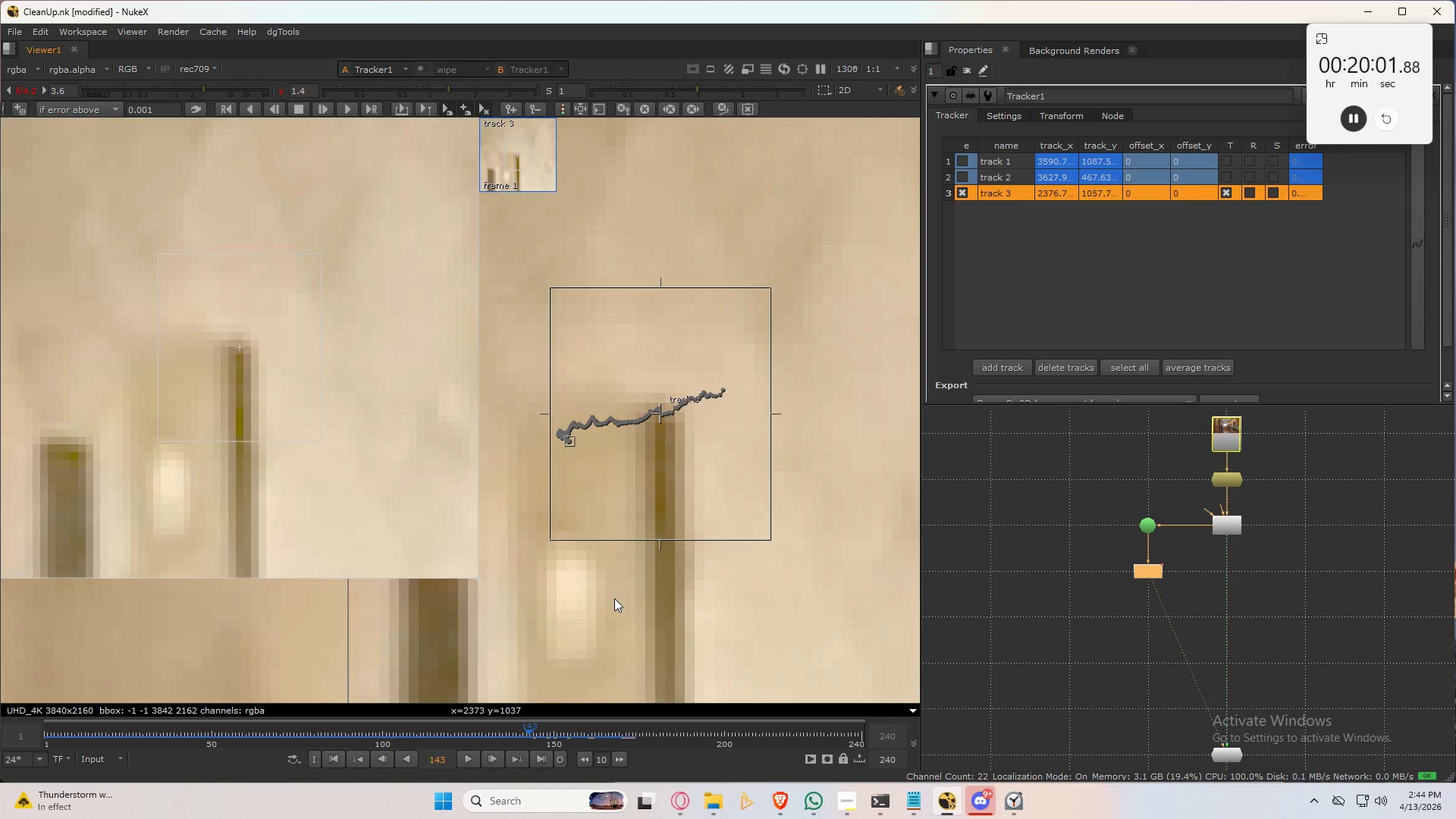 
key(ArrowLeft)
 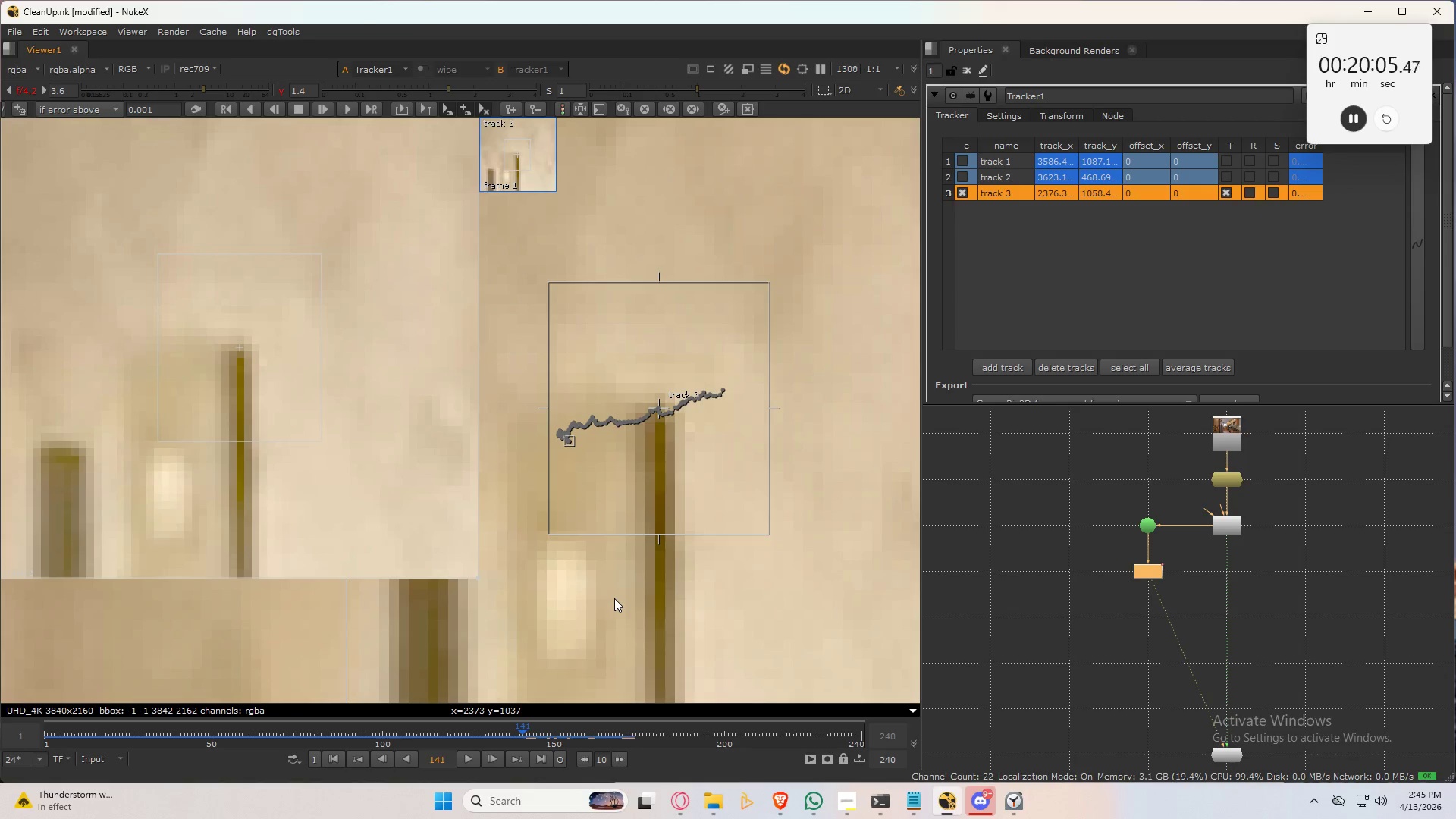 
scroll: coordinate [698, 395], scroll_direction: up, amount: 16.0
 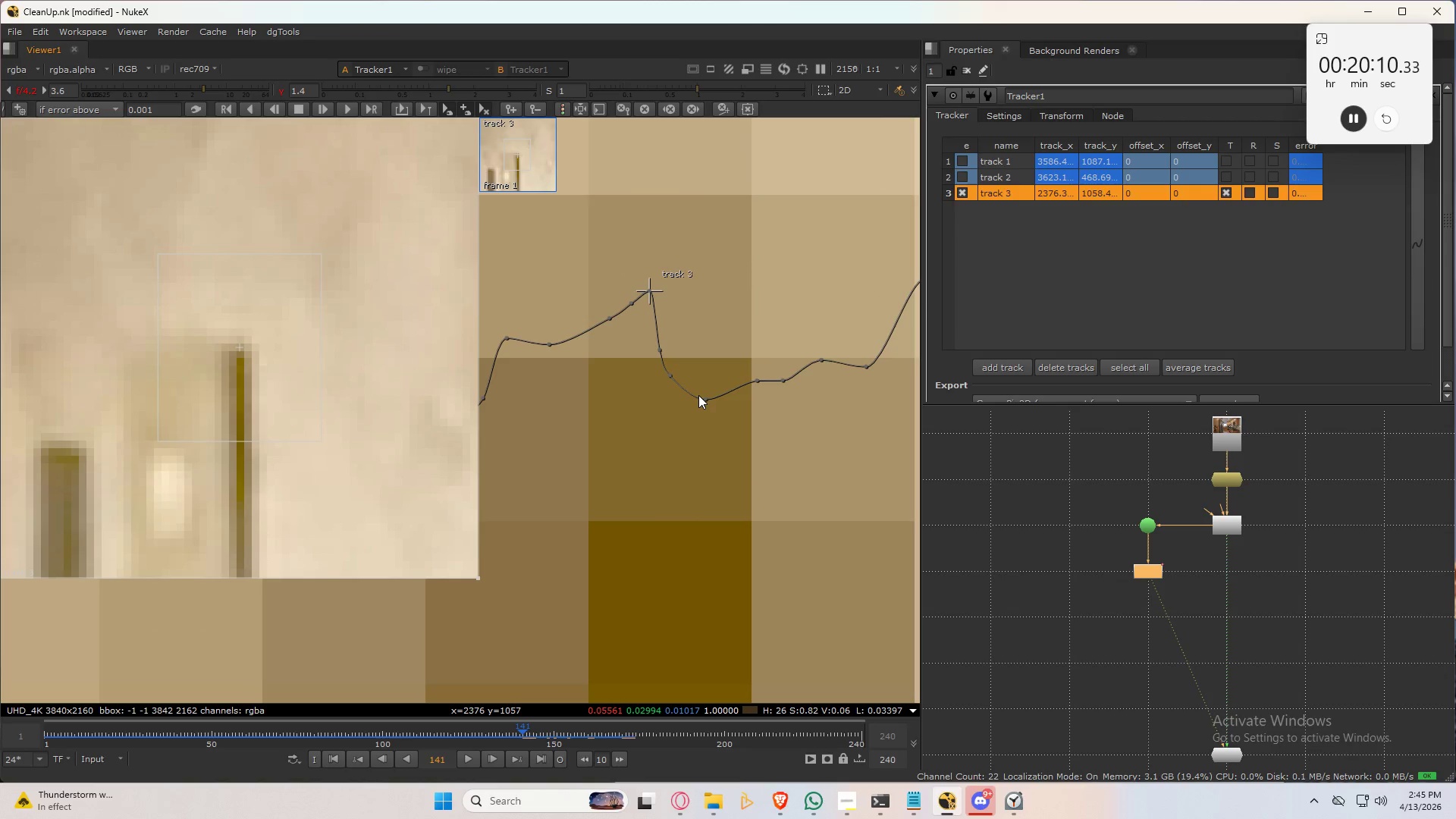 
key(ArrowRight)
 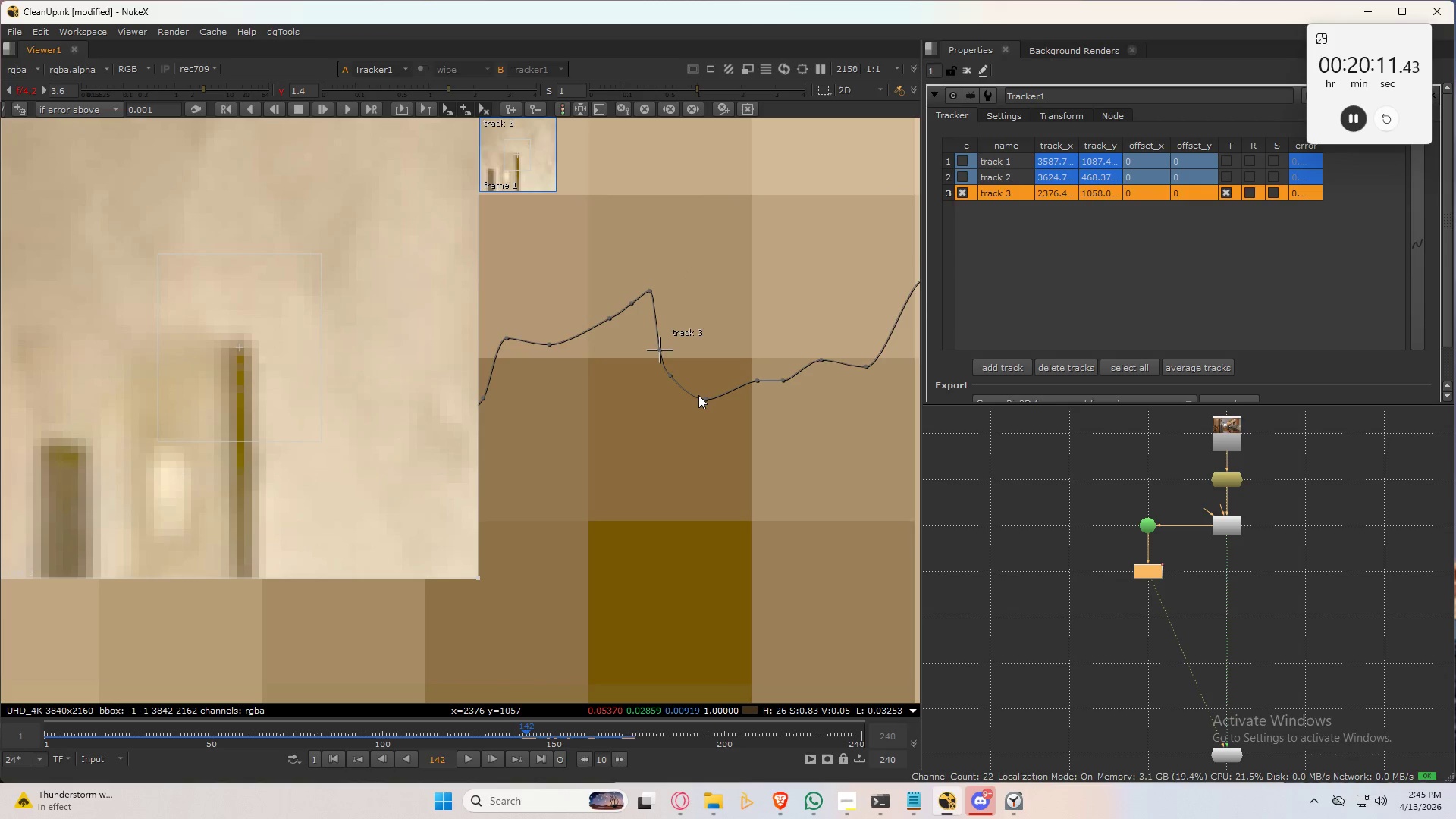 
key(ArrowRight)
 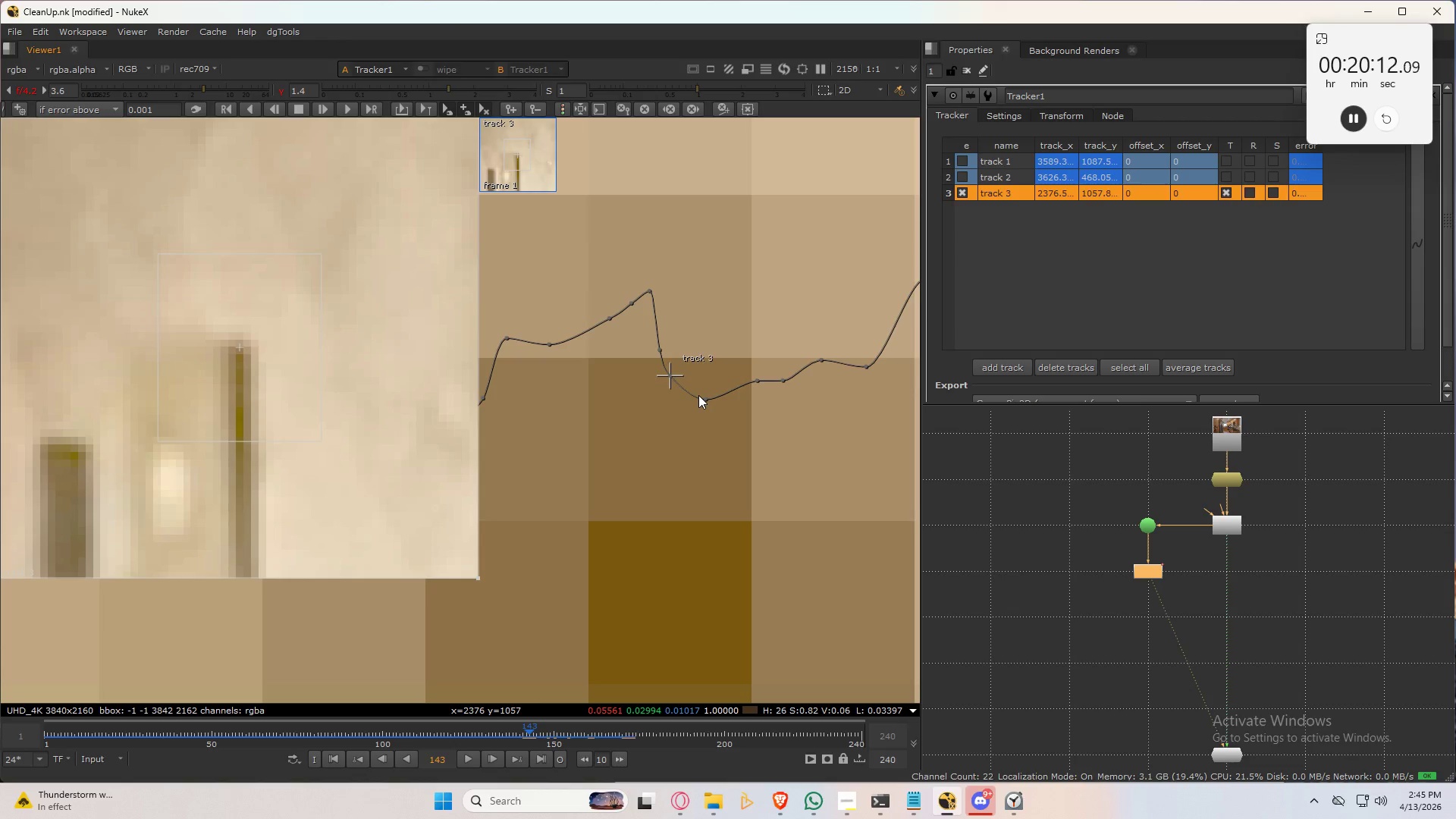 
key(ArrowLeft)
 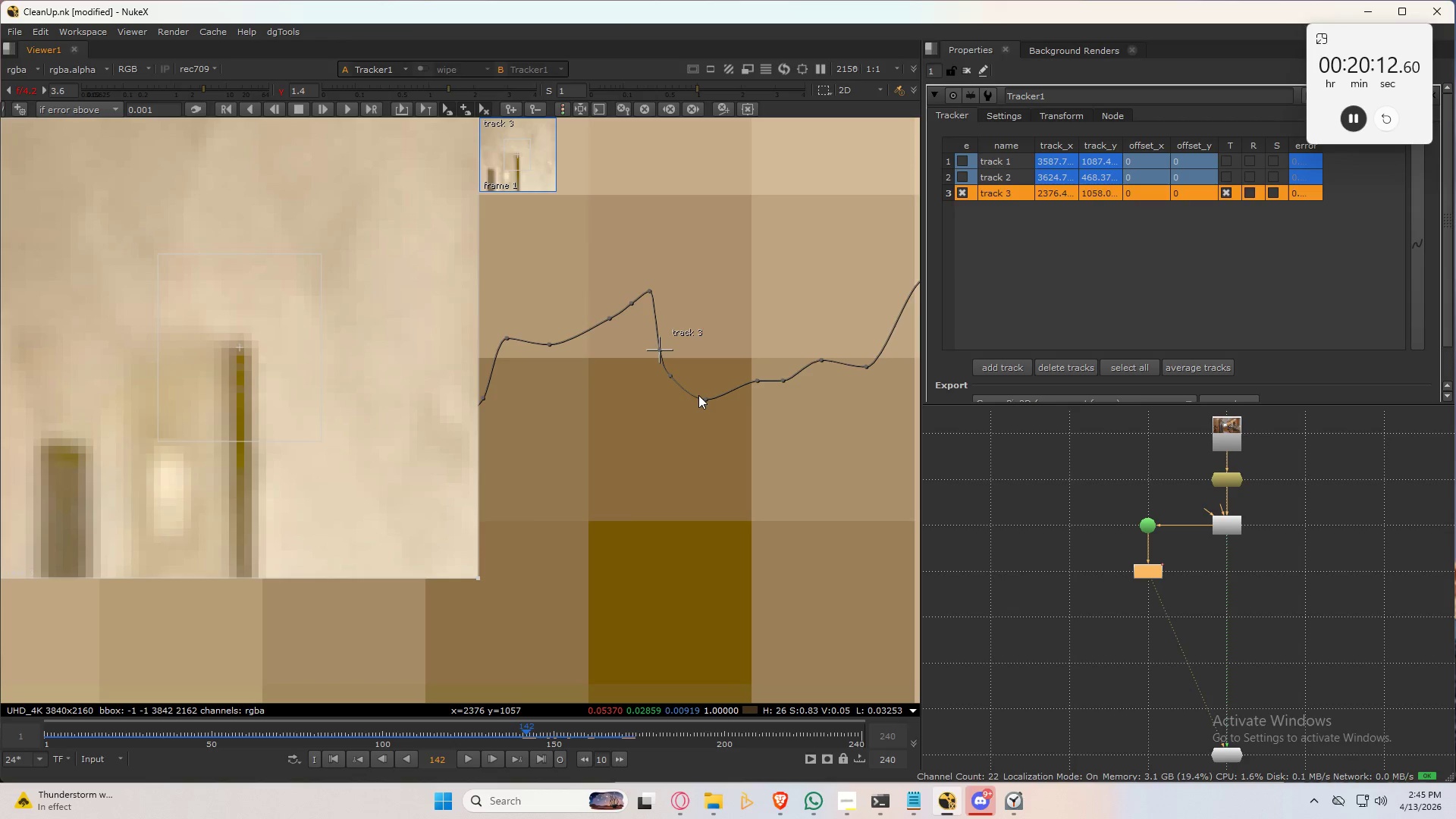 
key(ArrowLeft)
 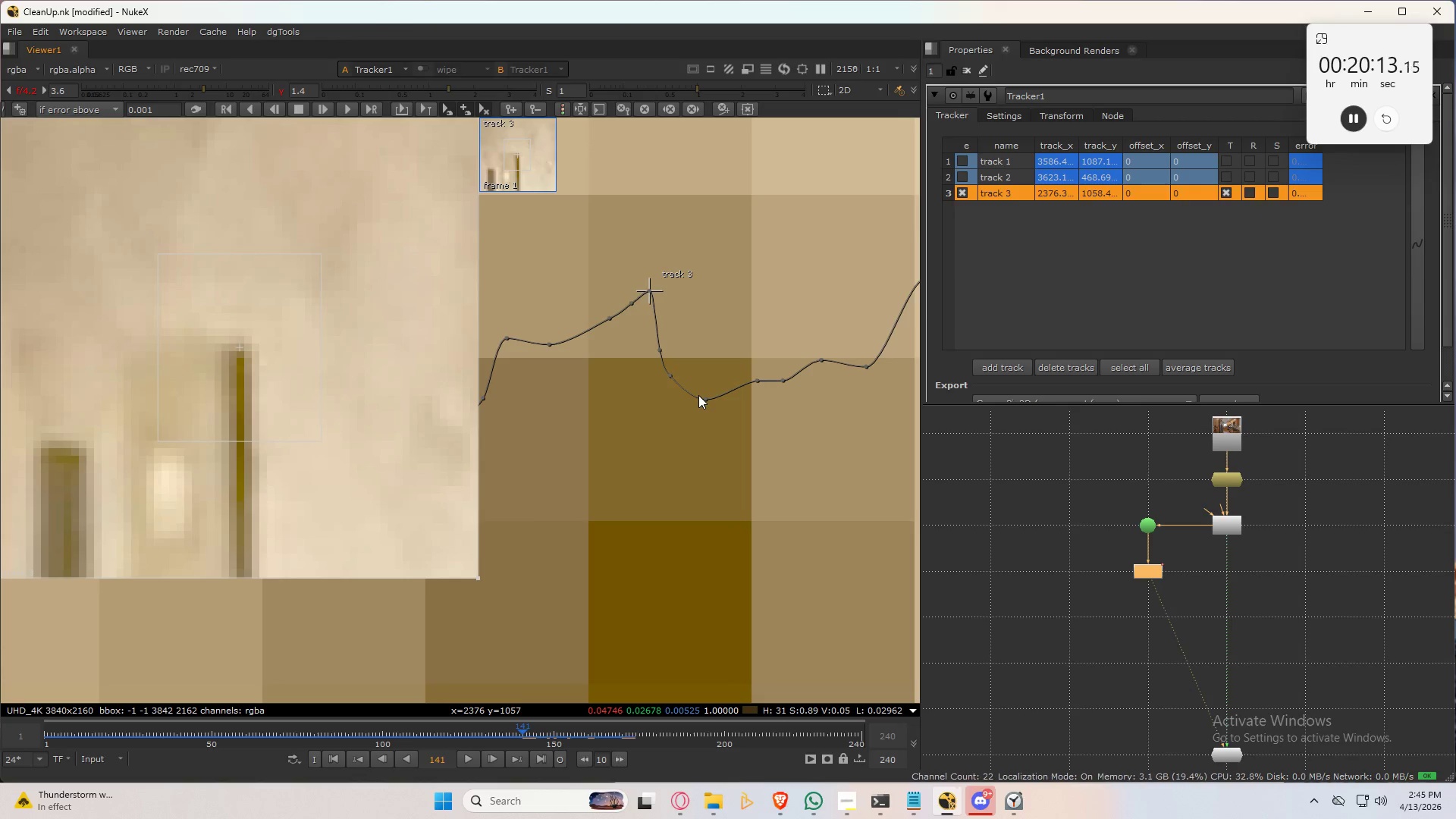 
key(ArrowRight)
 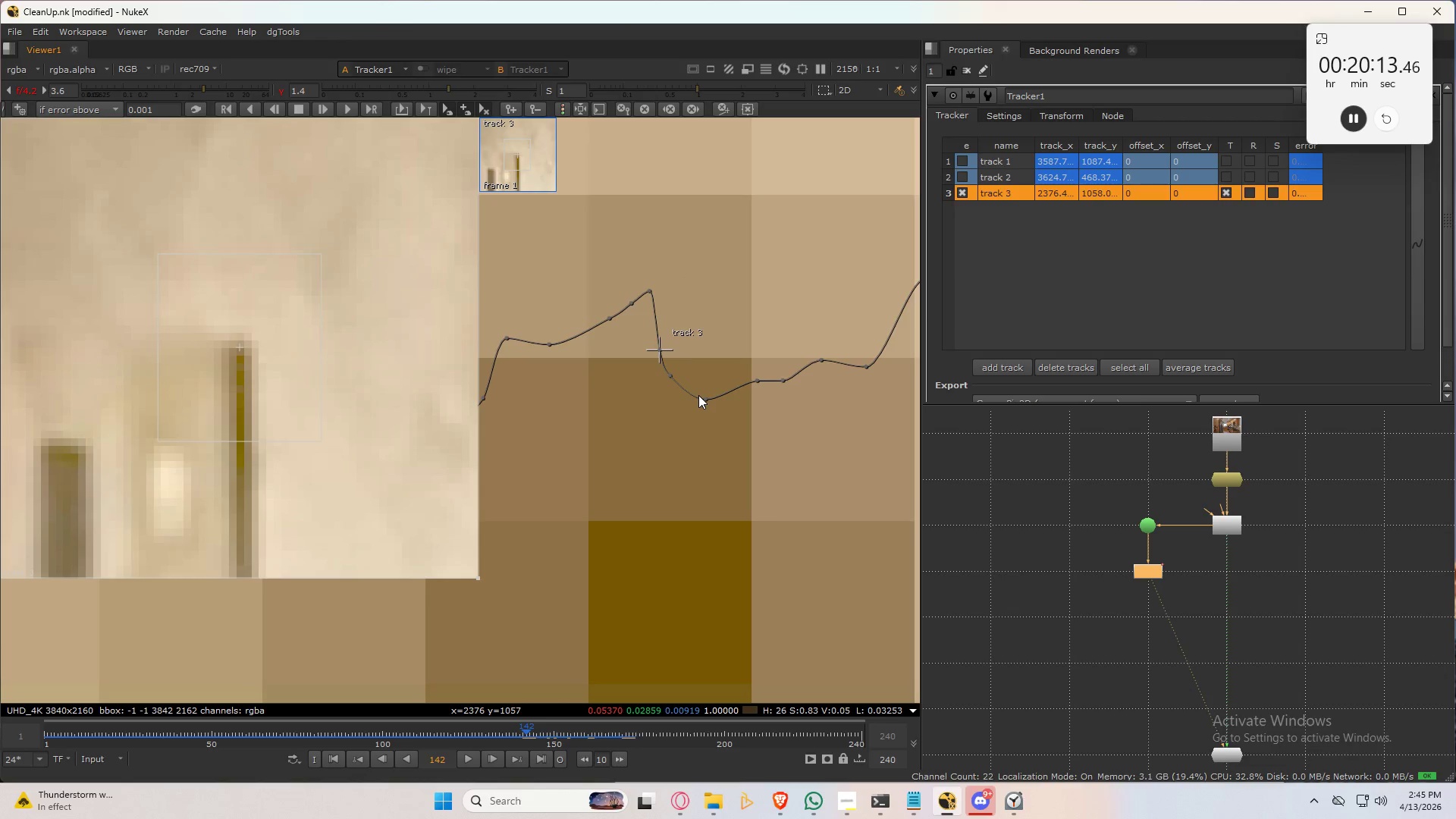 
key(ArrowRight)
 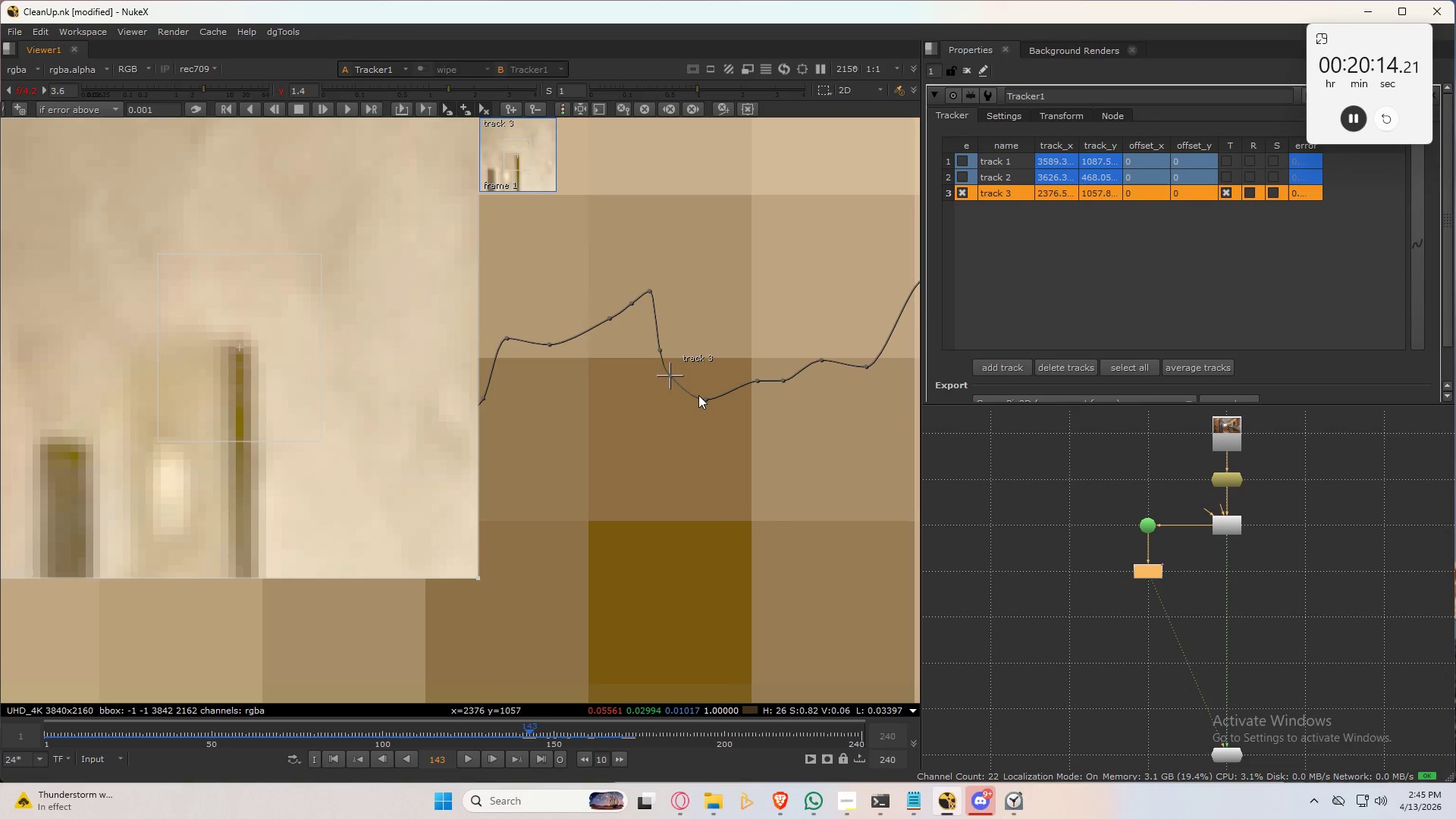 
key(ArrowRight)
 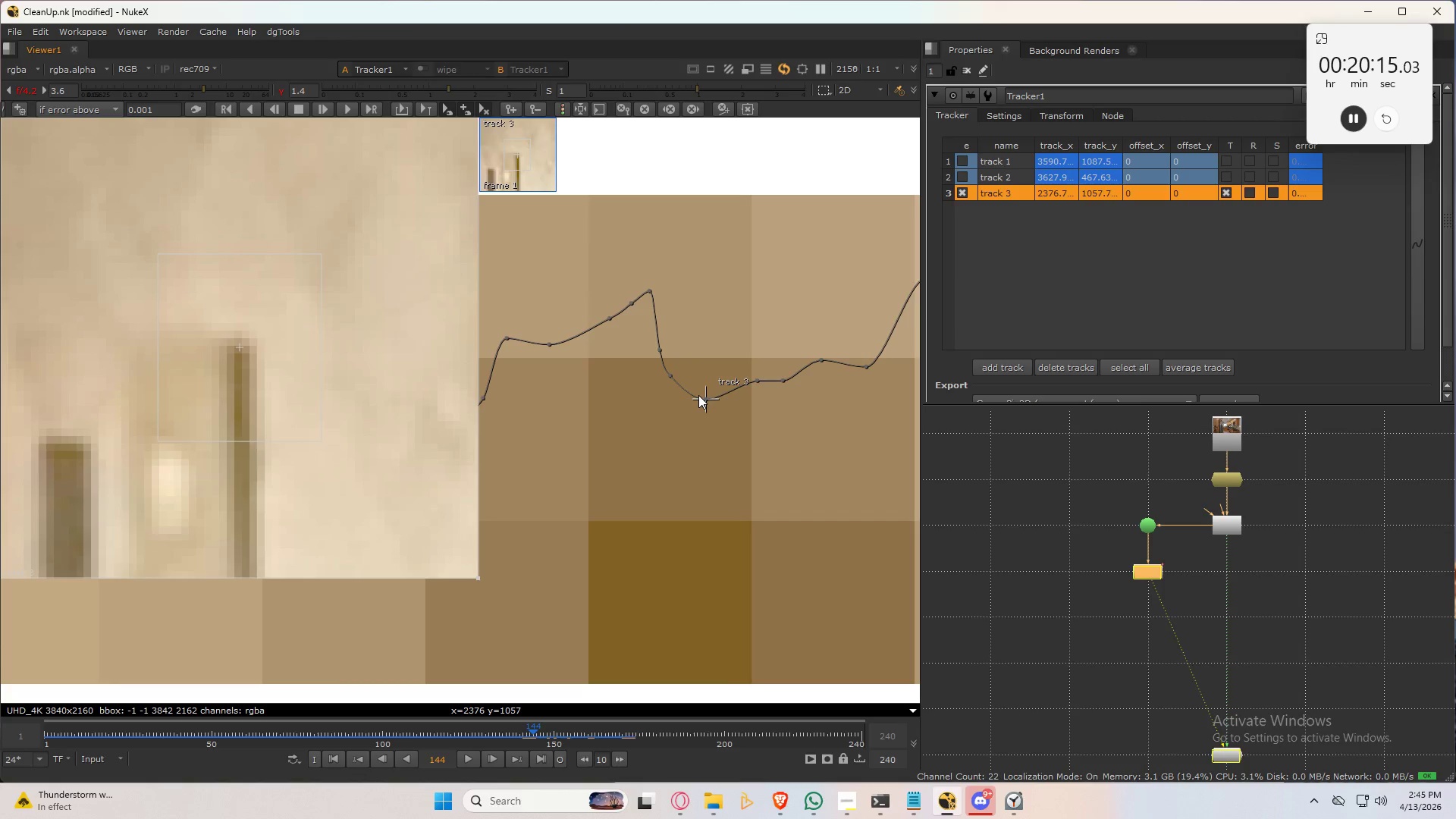 
key(ArrowLeft)
 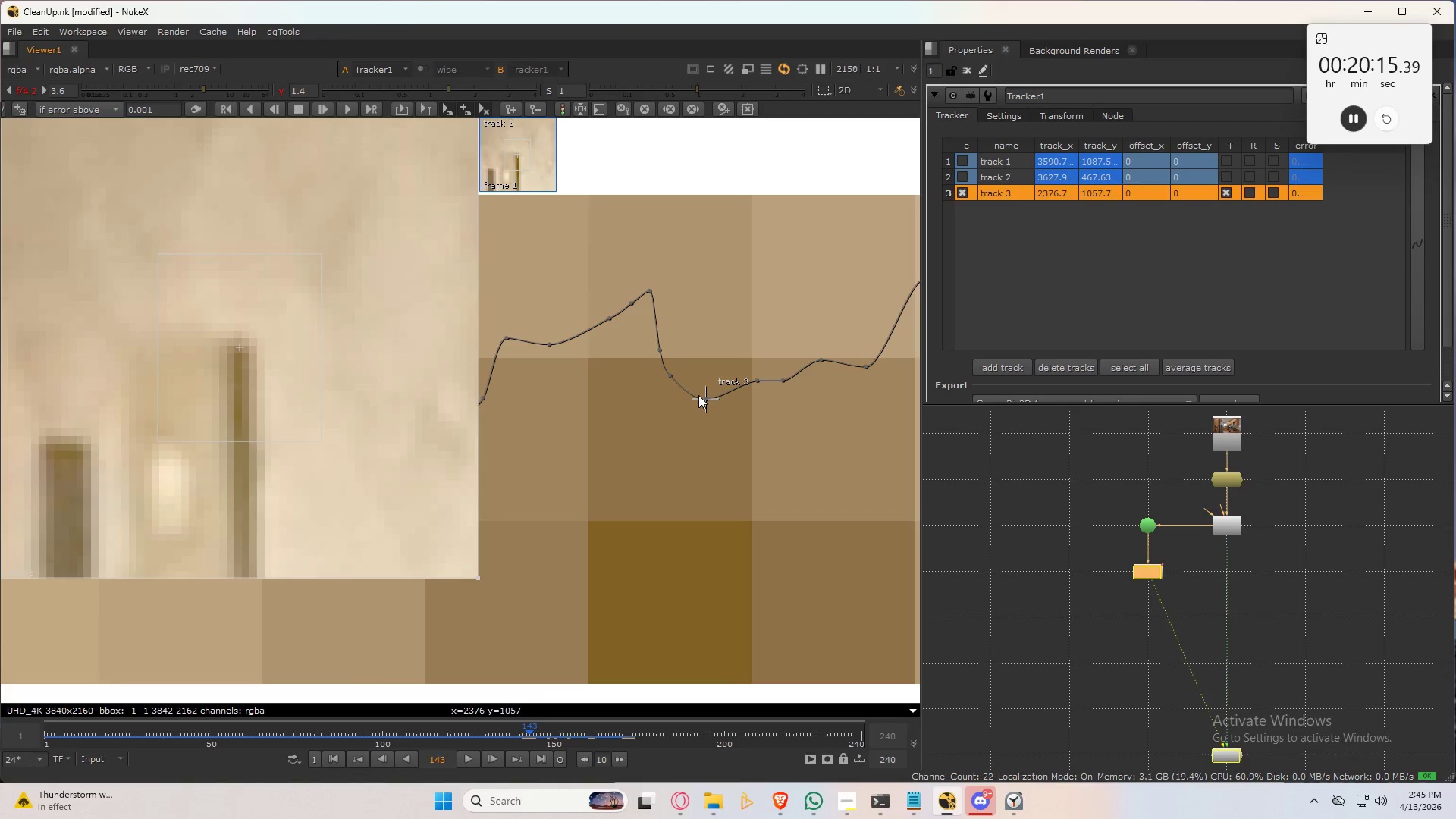 
key(ArrowLeft)
 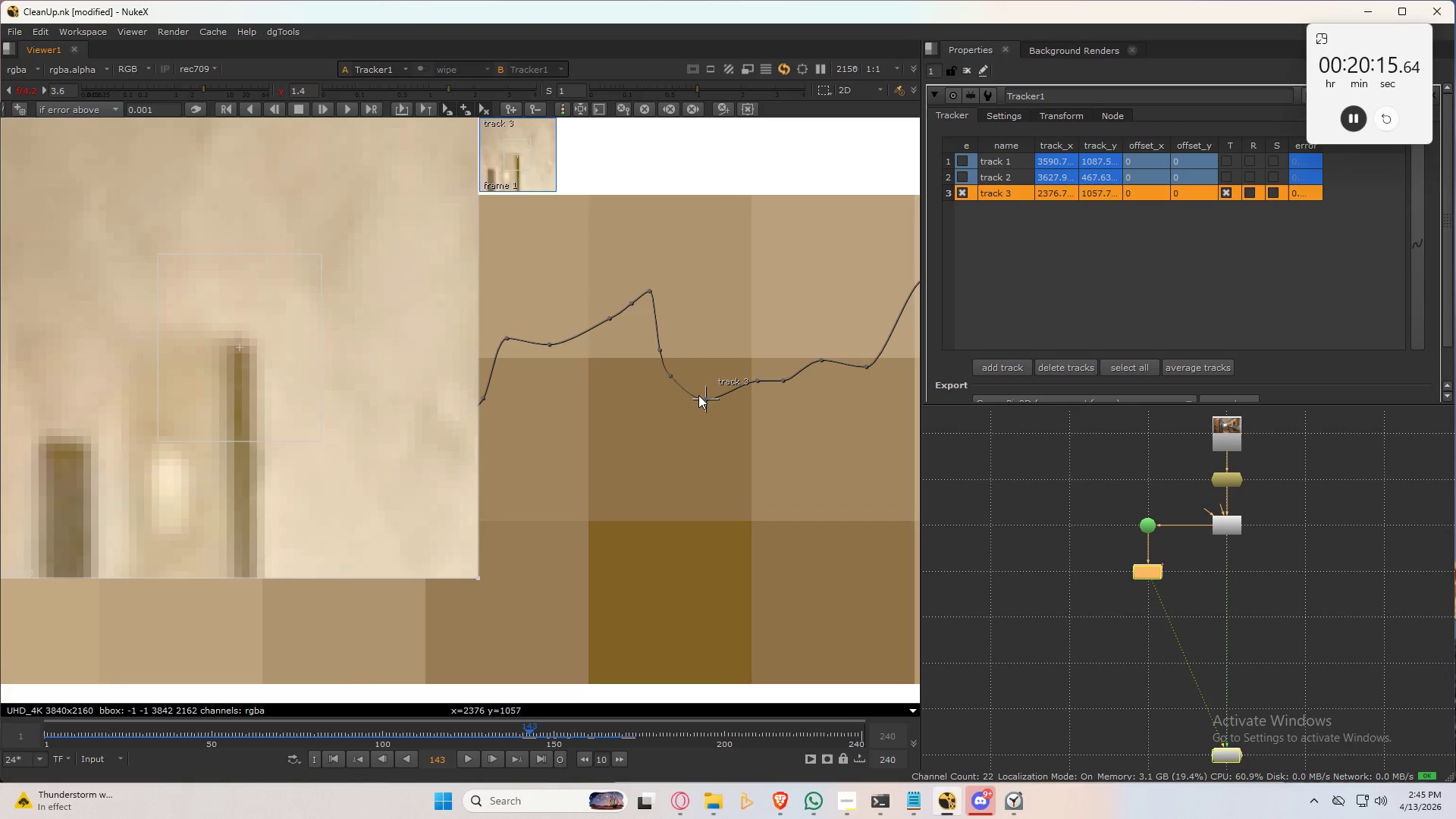 
key(ArrowLeft)
 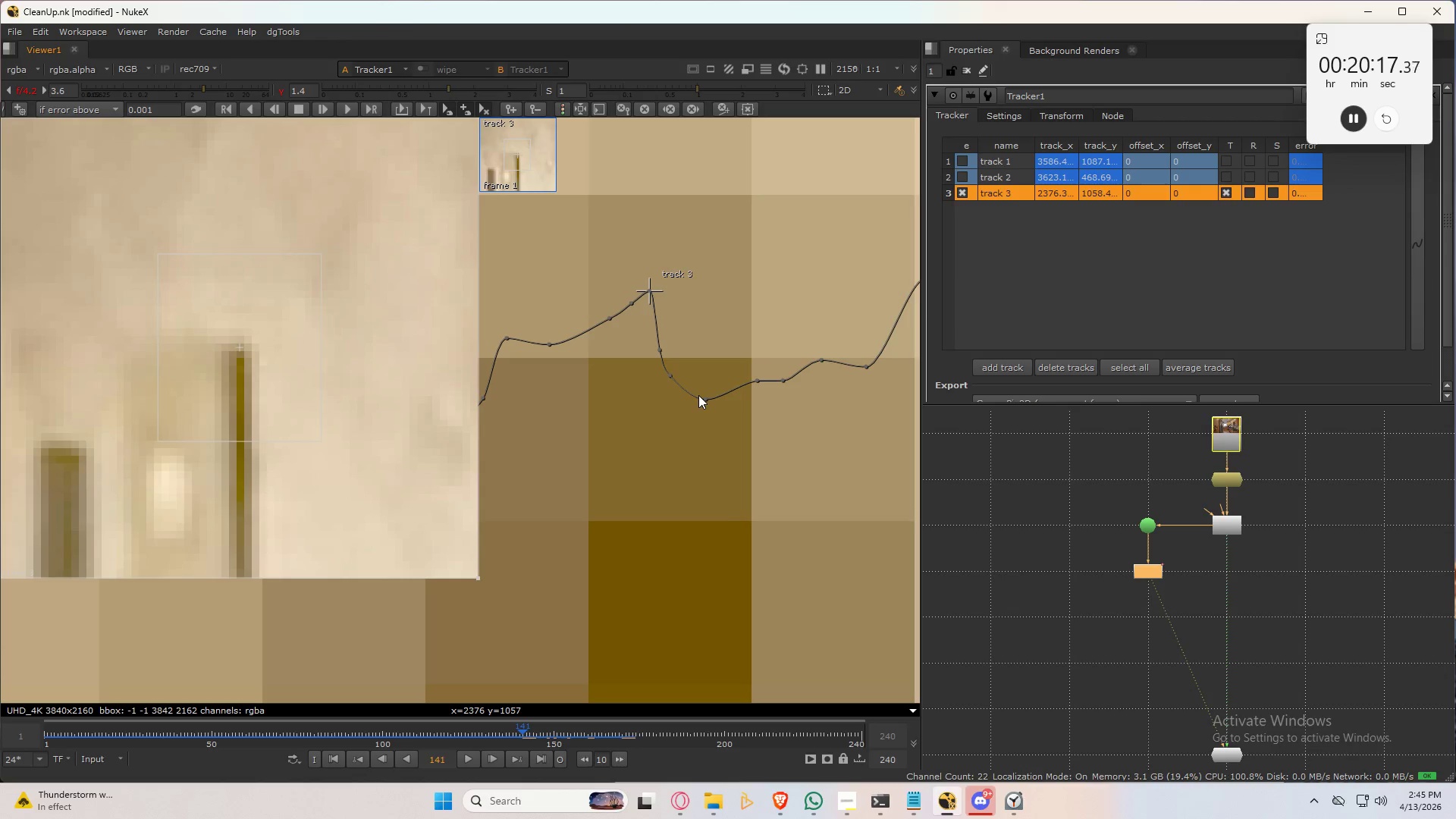 
key(ArrowRight)
 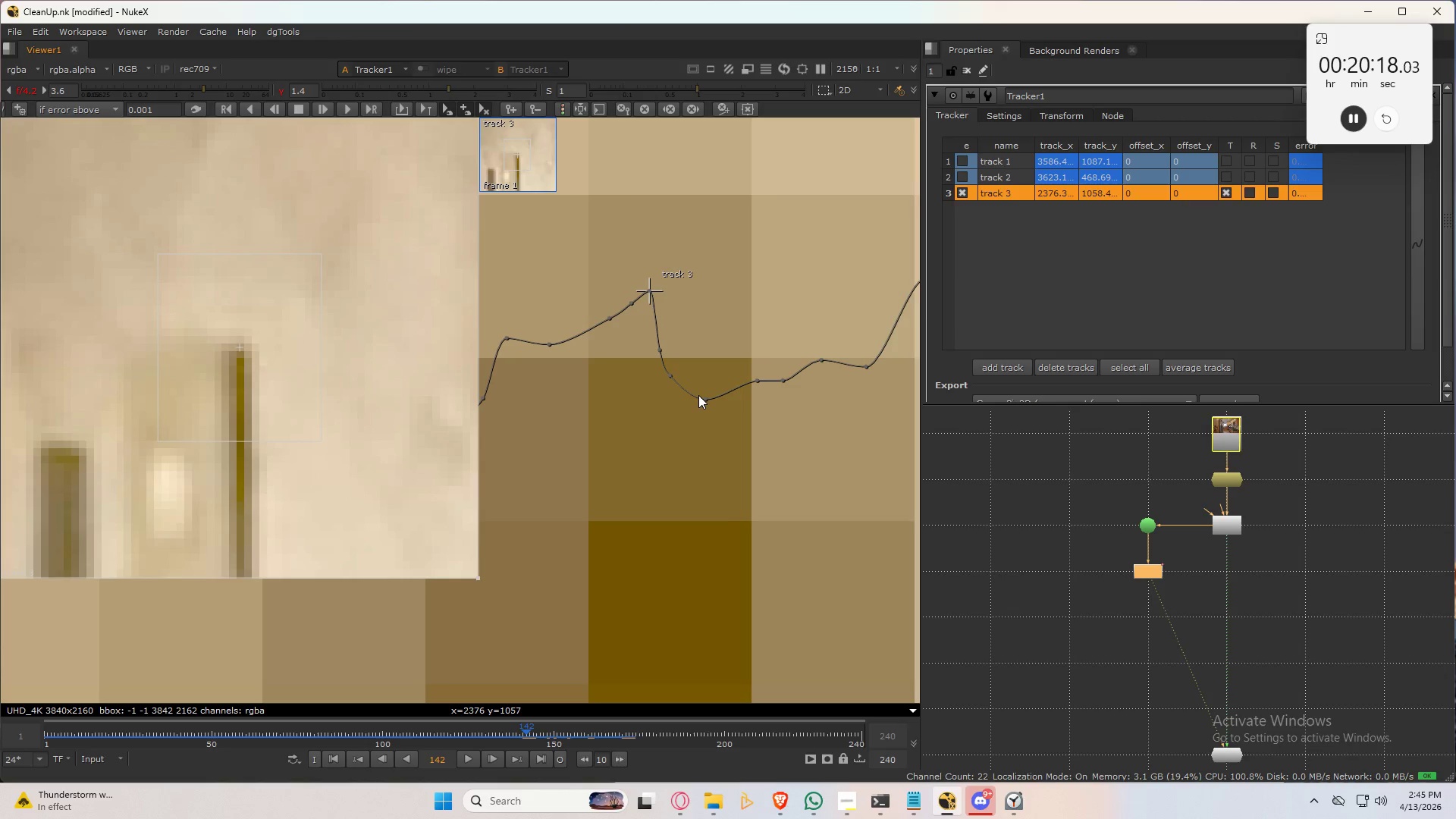 
key(ArrowRight)
 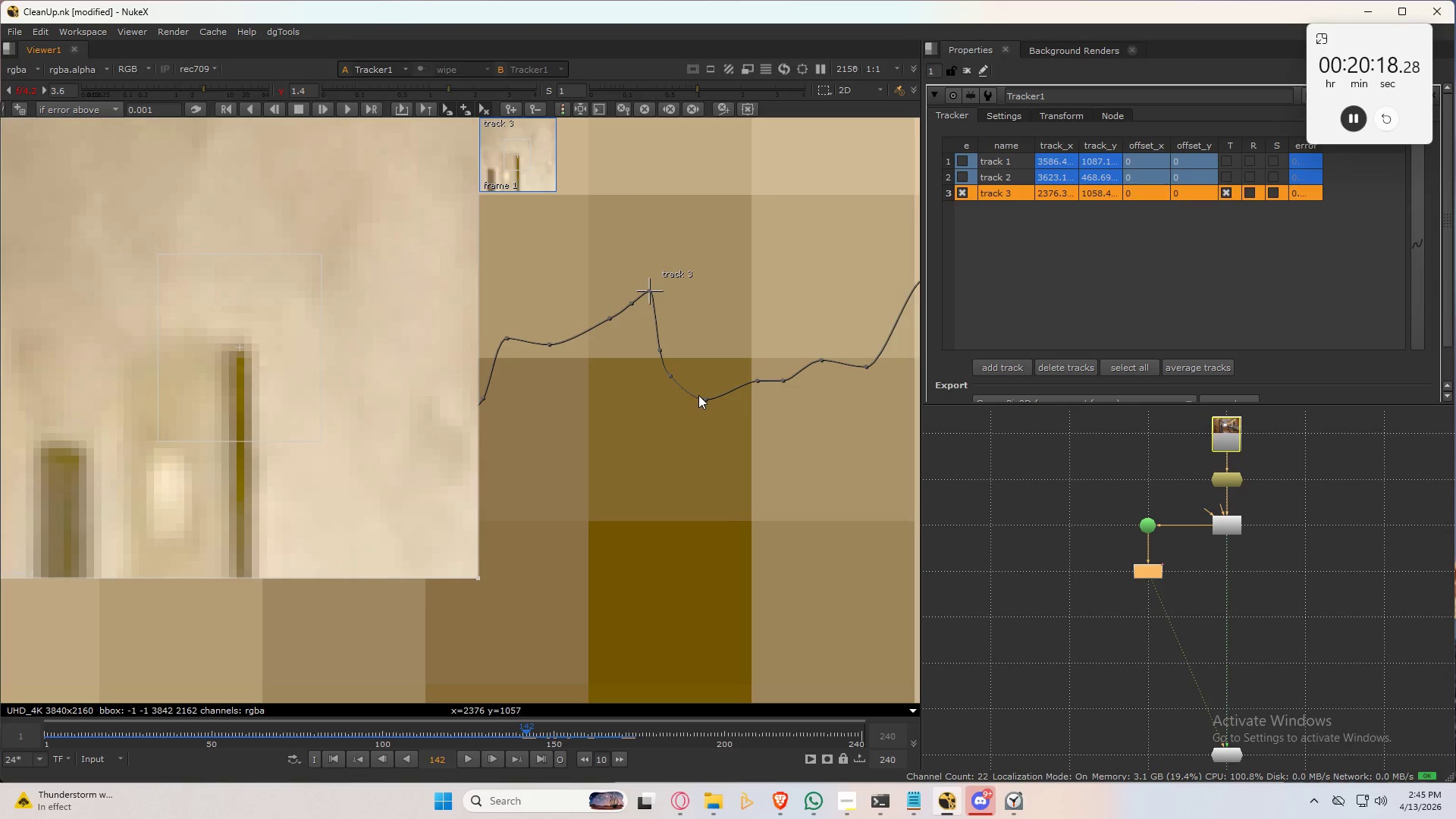 
key(ArrowRight)
 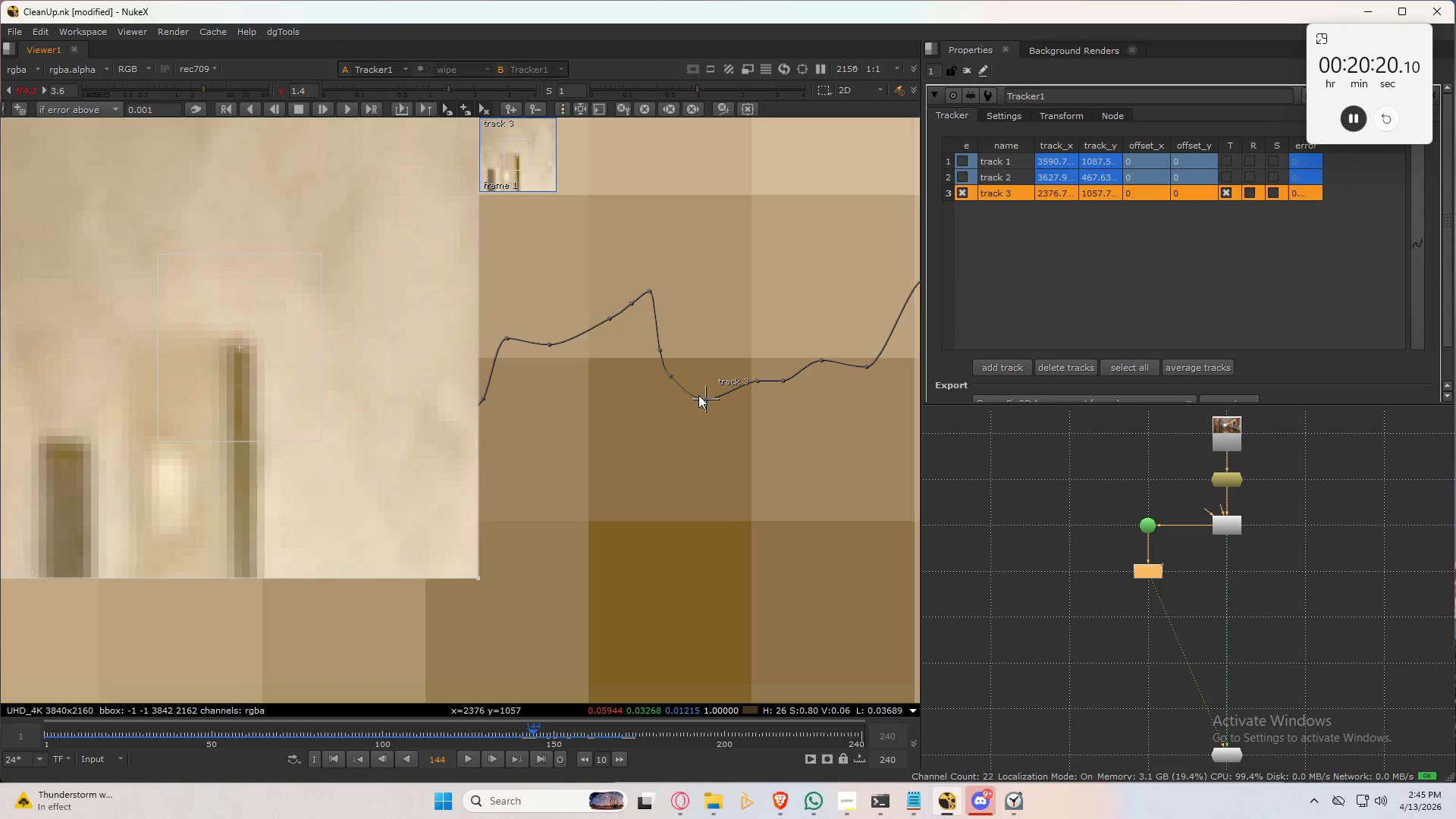 
key(Control+S)
 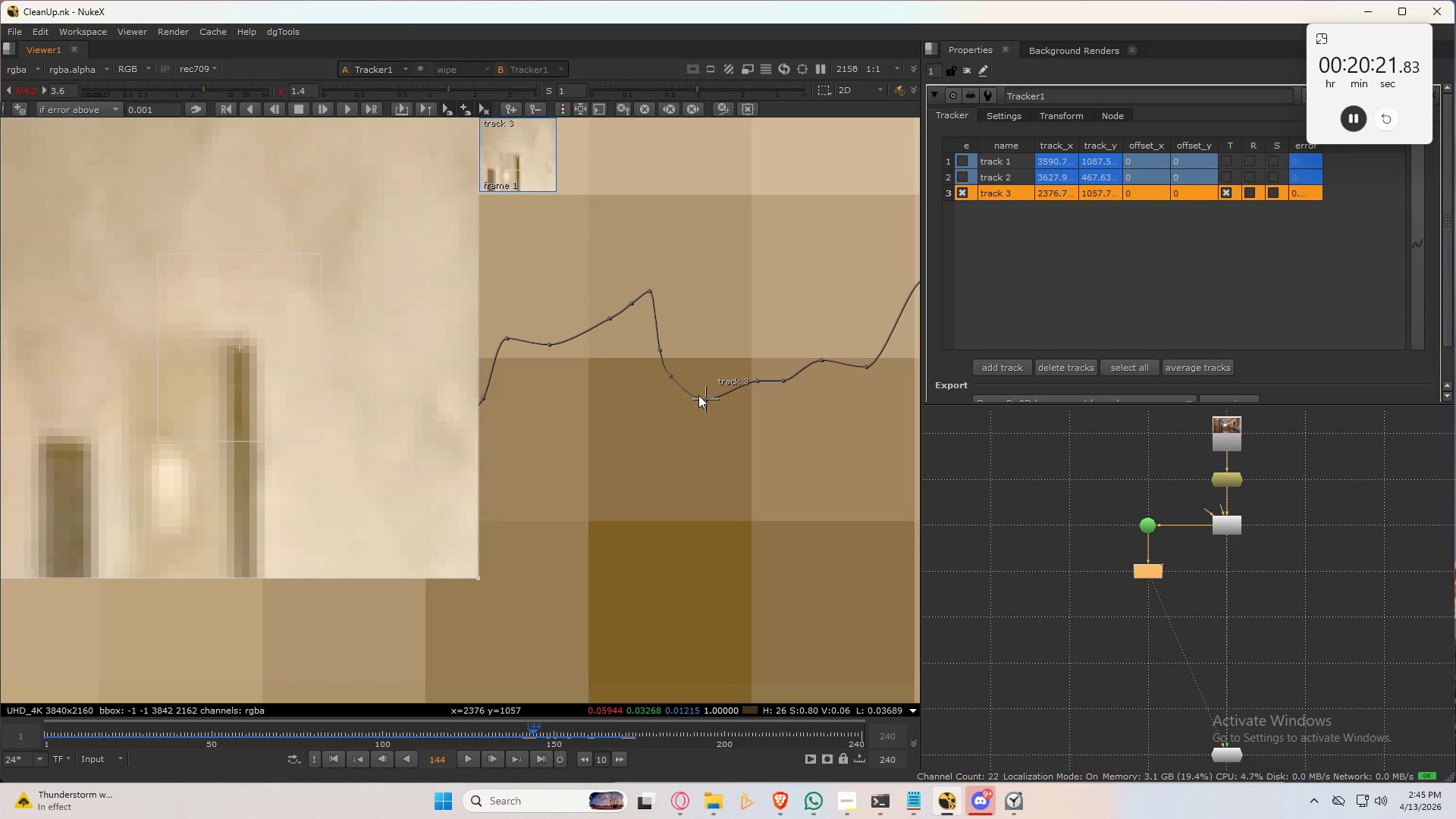 
scroll: coordinate [716, 464], scroll_direction: down, amount: 23.0
 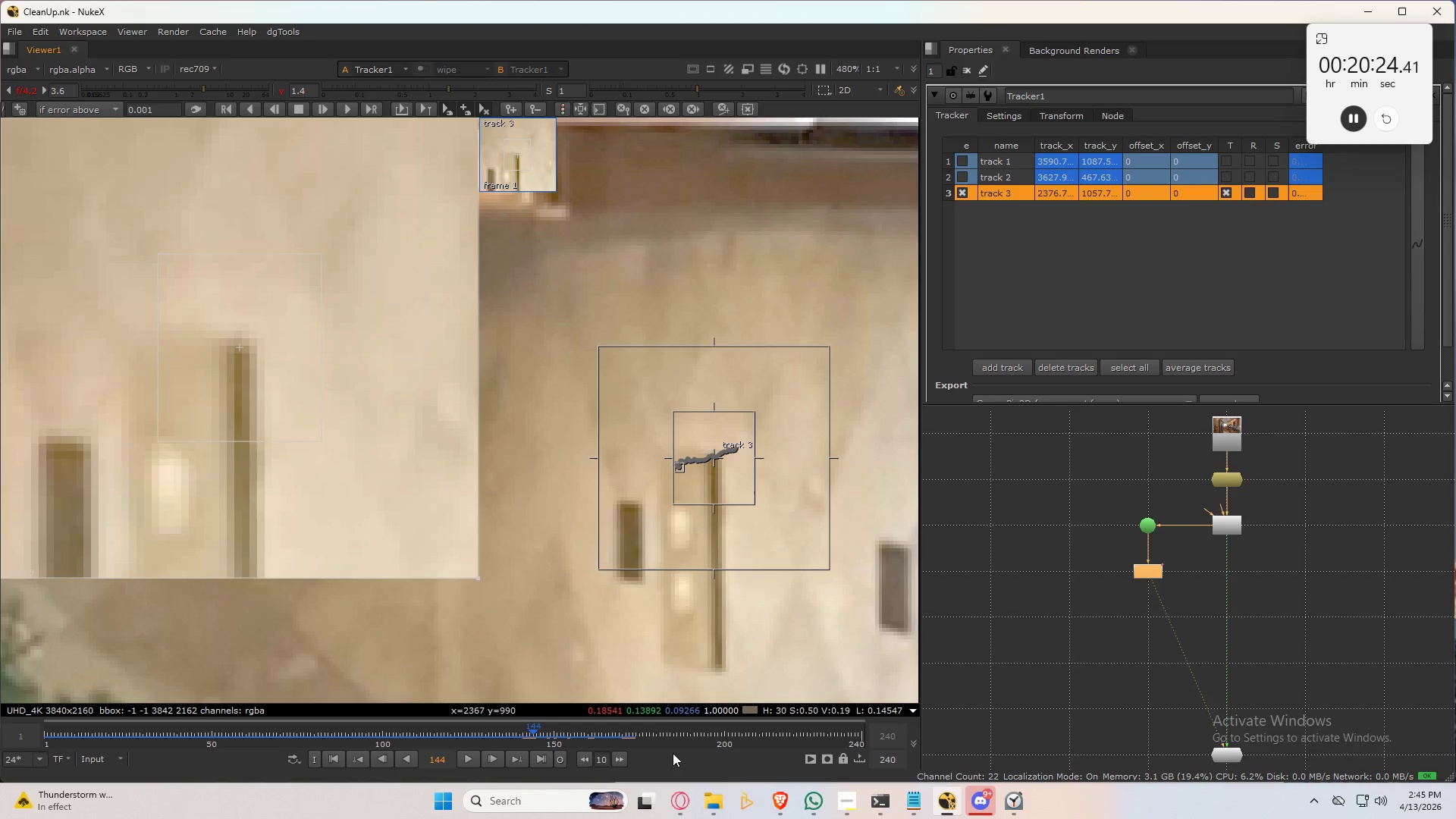 
left_click([659, 737])
 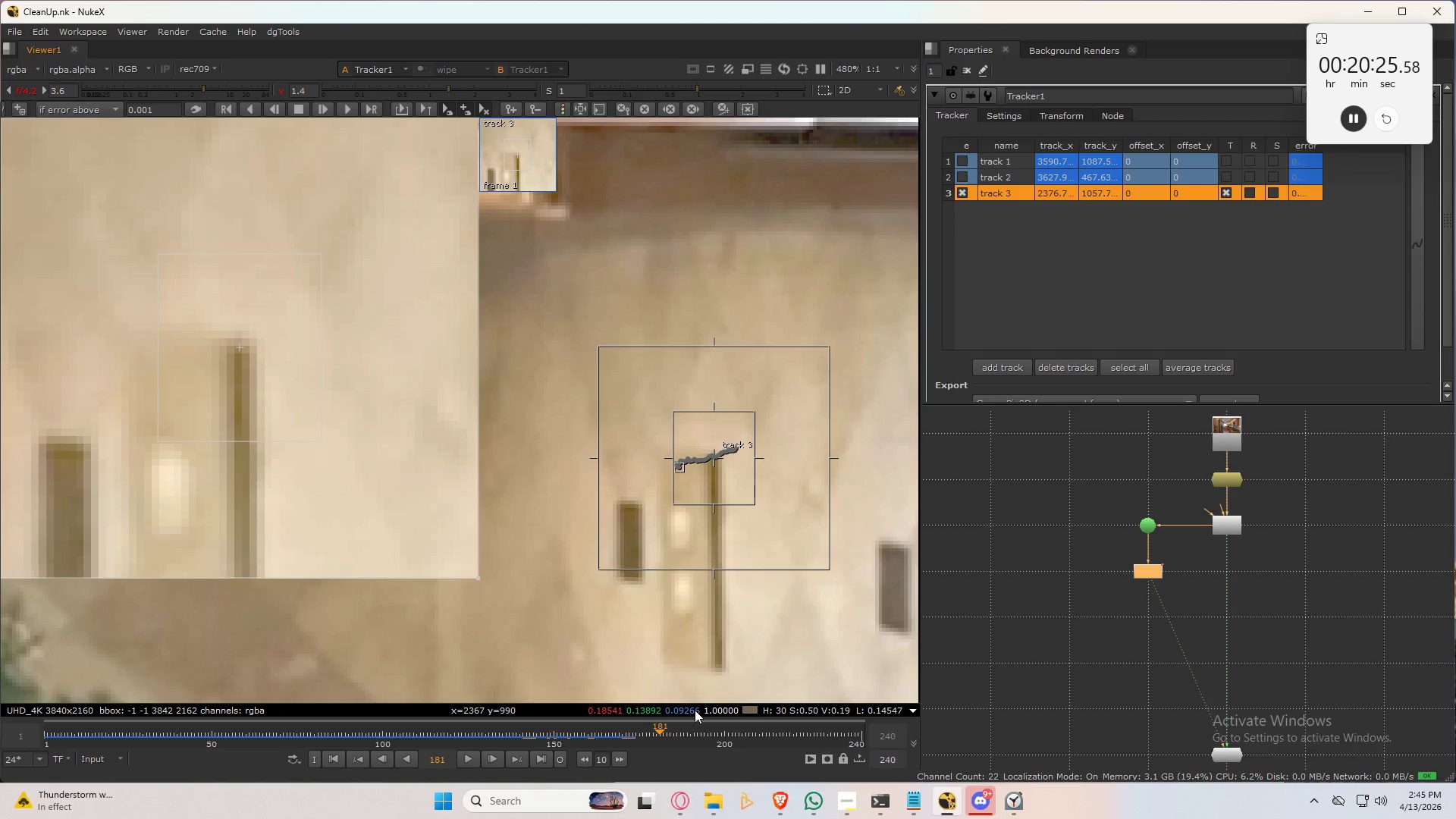 
key(Alt+Control+AltLeft)
 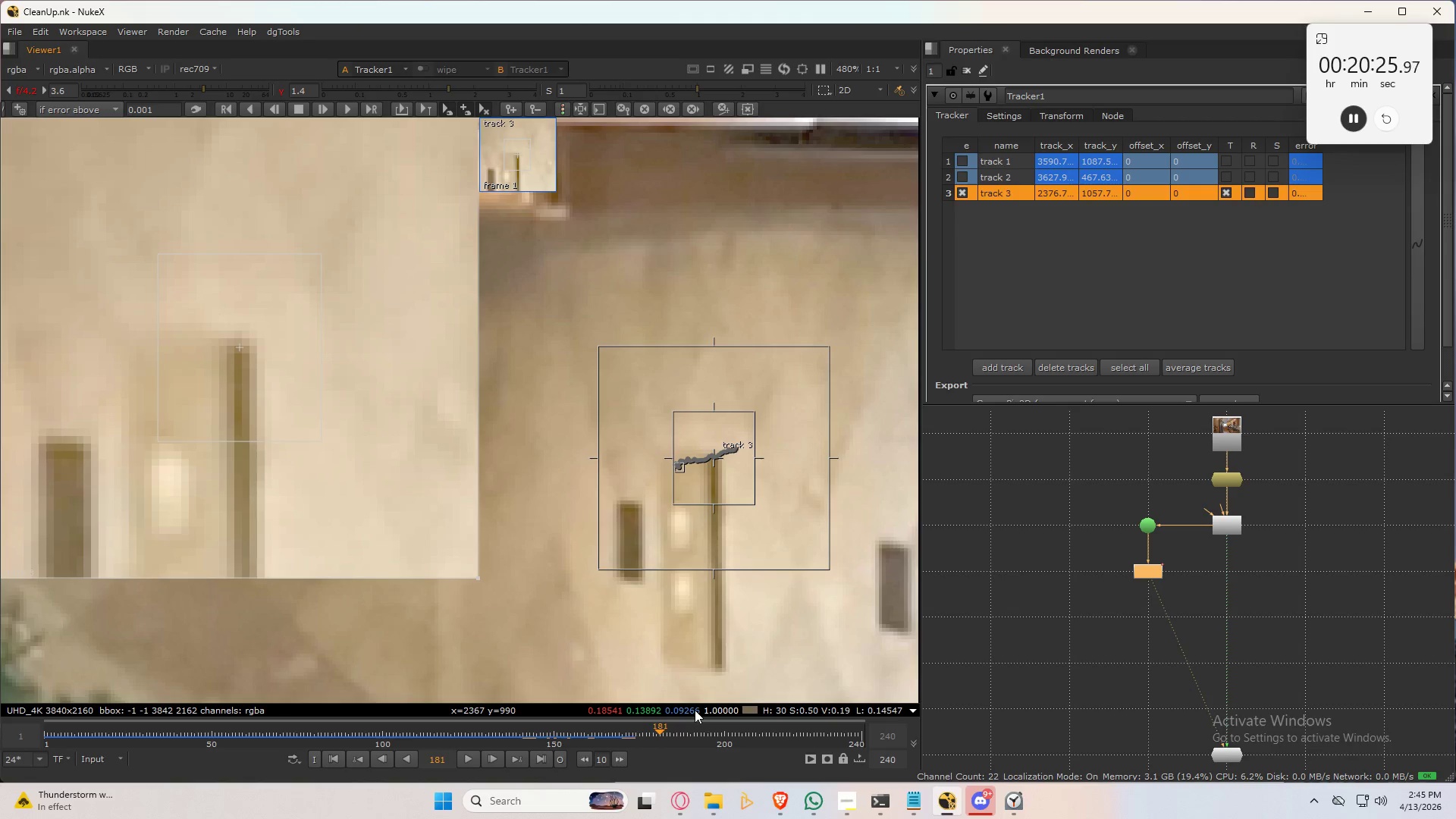 
key(Alt+Control+ArrowLeft)
 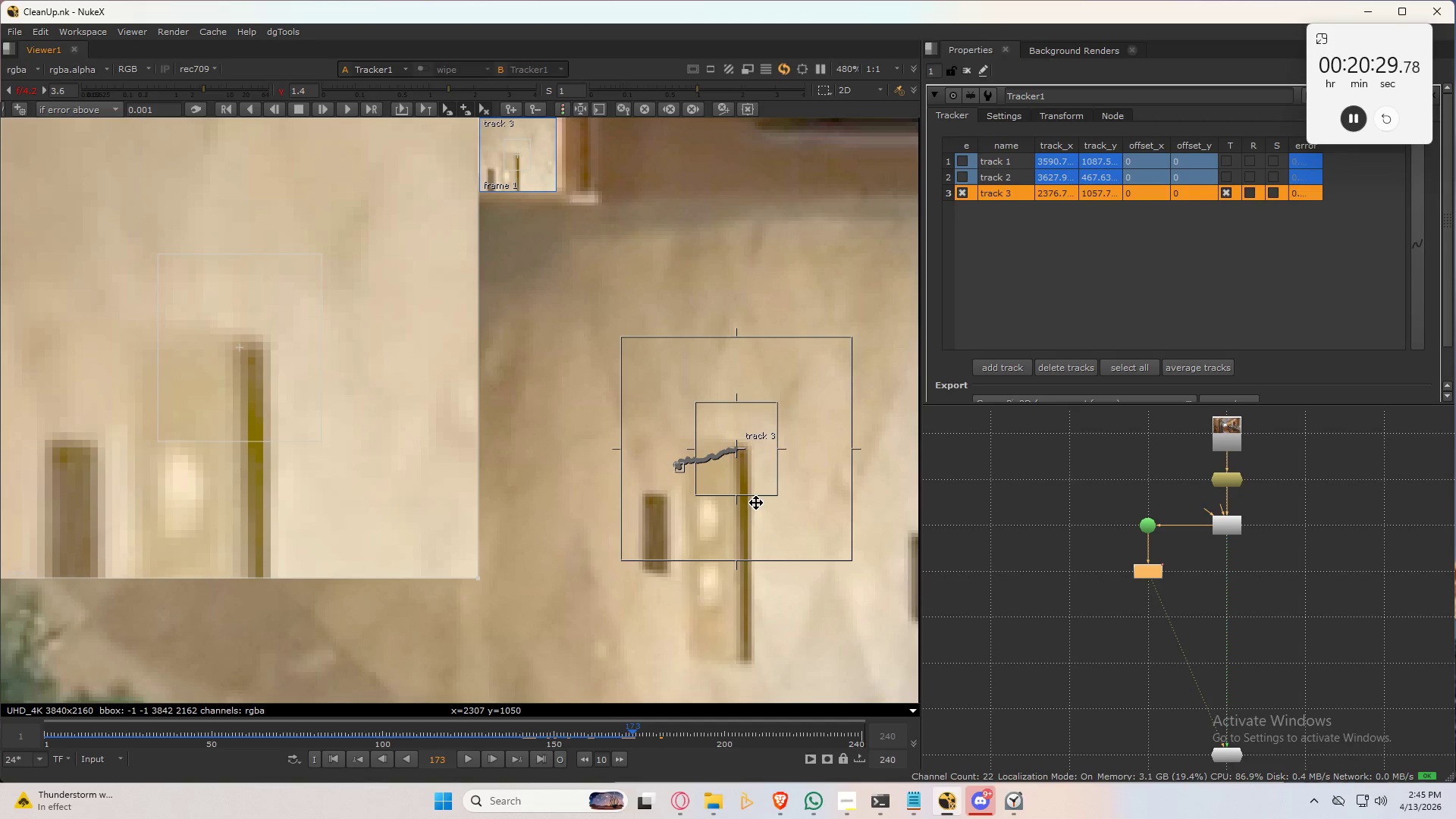 
wait(5.08)
 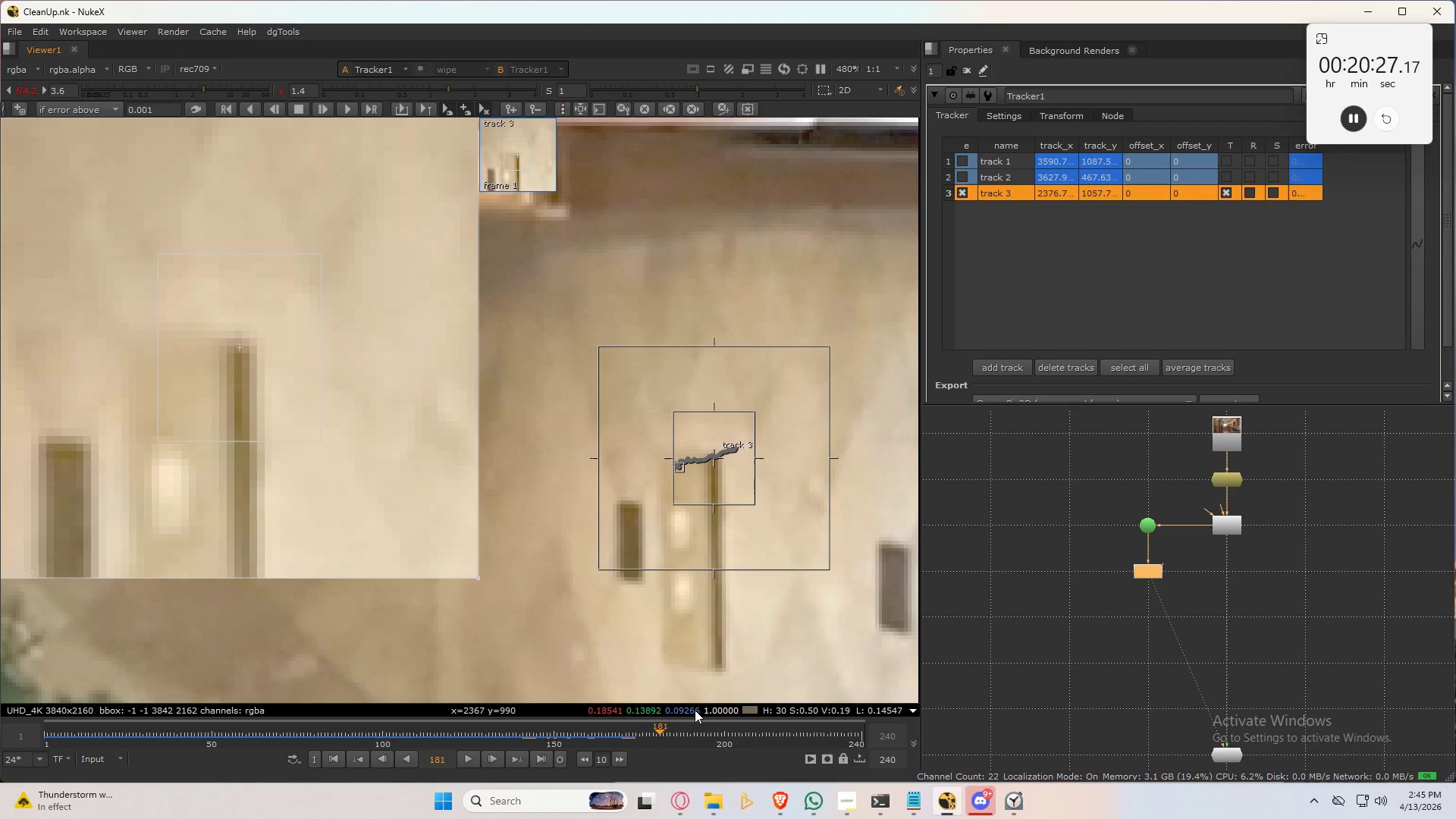 
key(Control+ArrowLeft)
 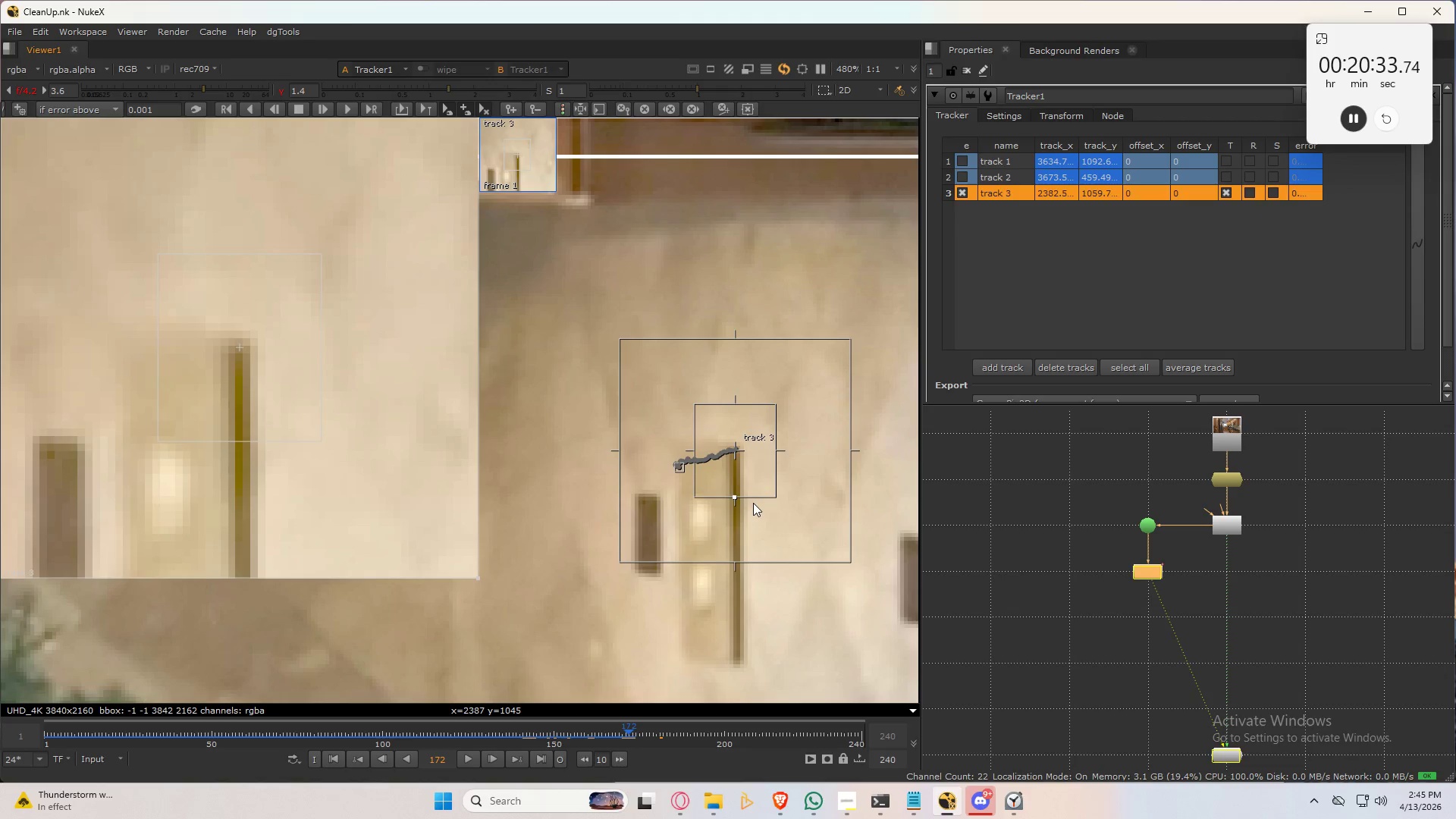 
key(Control+ArrowLeft)
 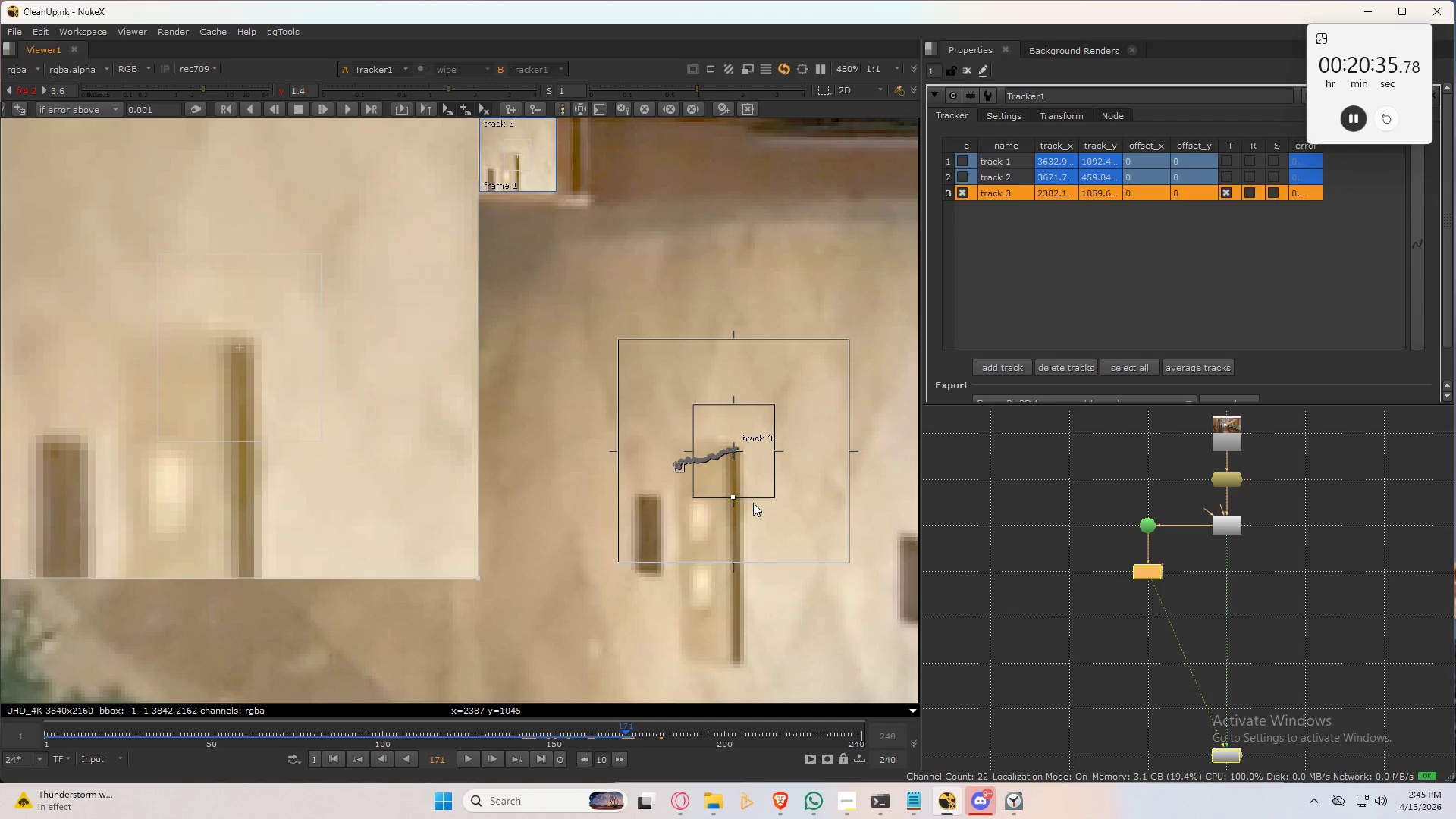 
key(Control+ArrowRight)
 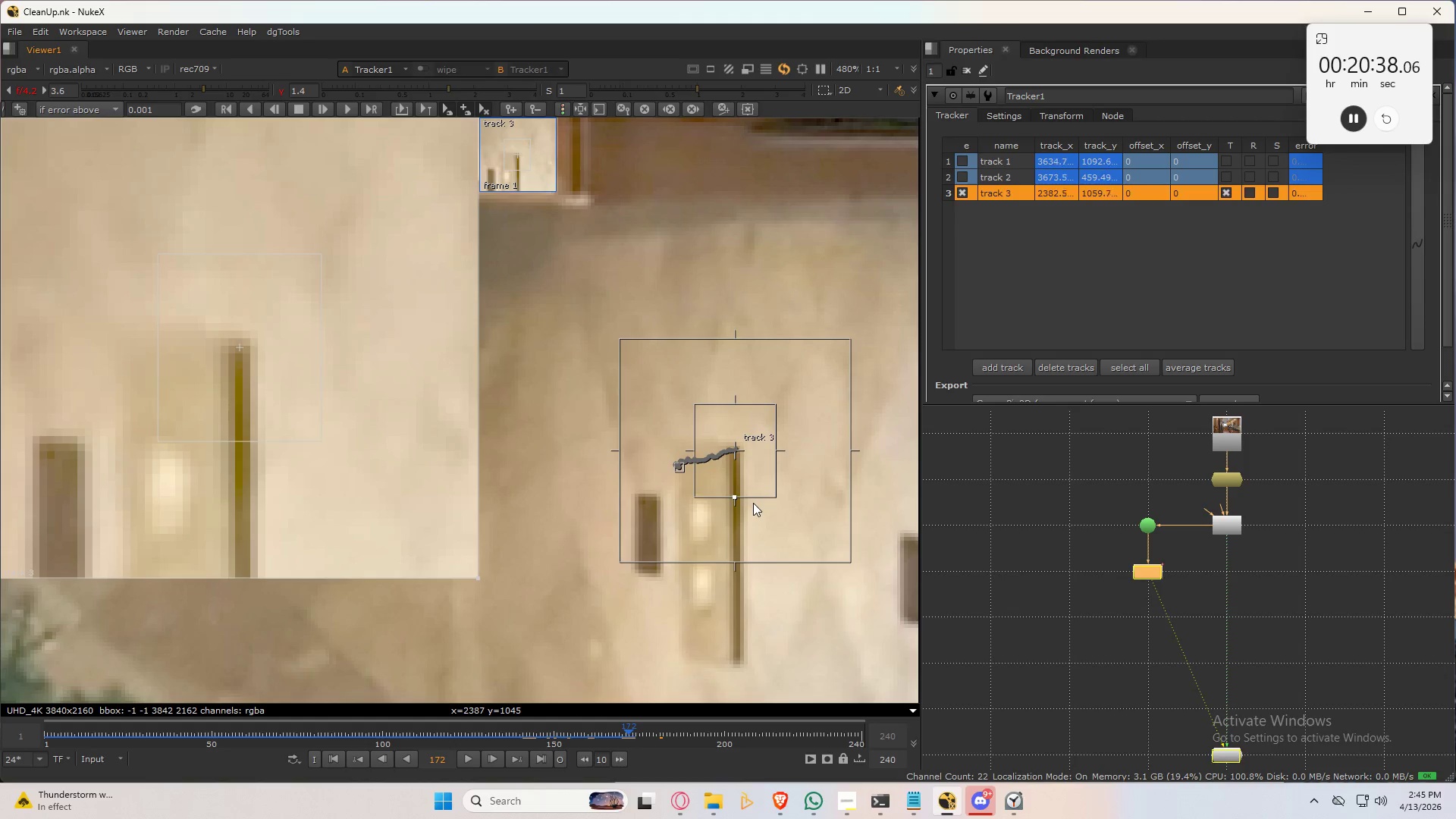 
key(Control+ArrowRight)
 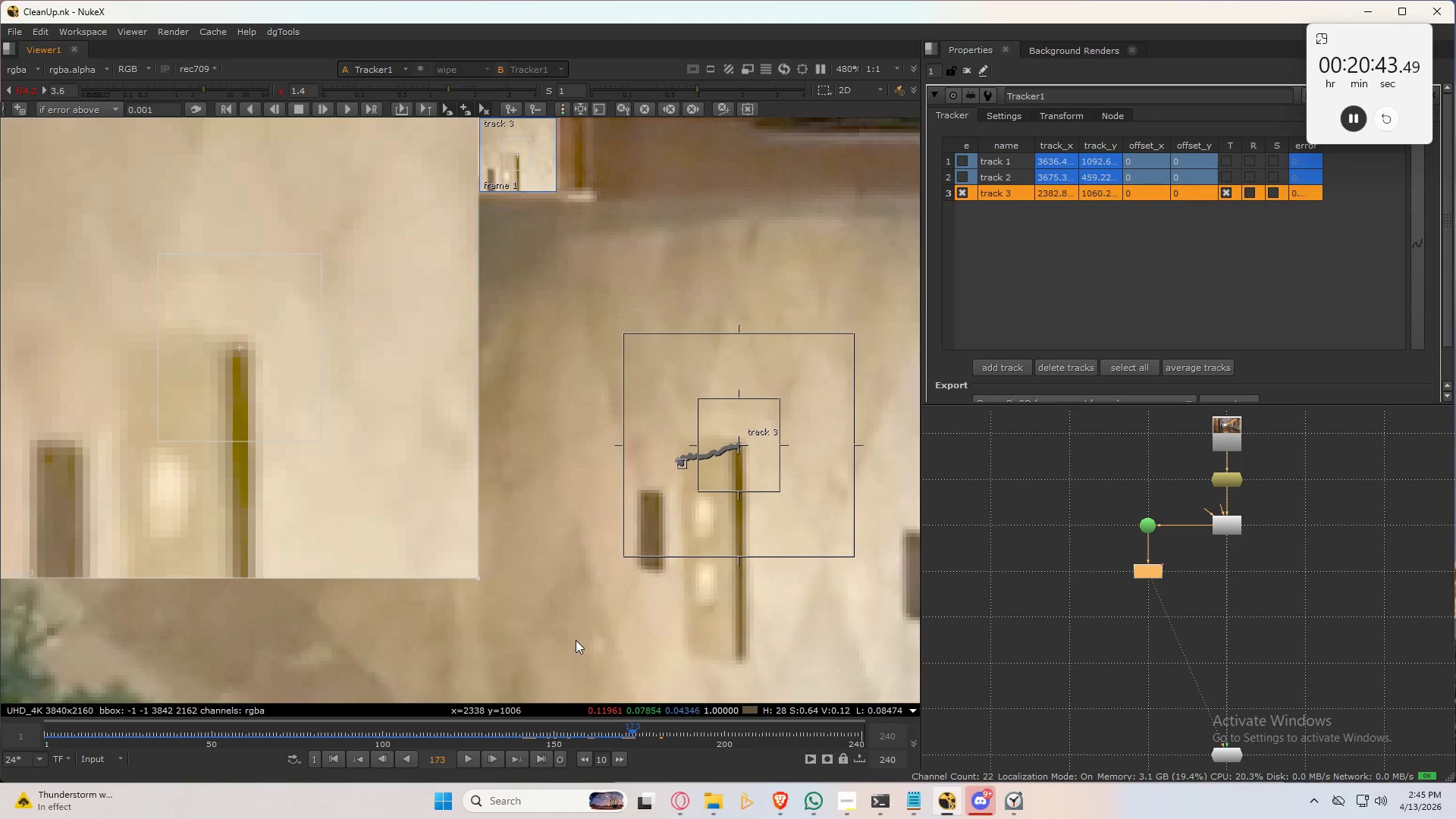 
wait(6.38)
 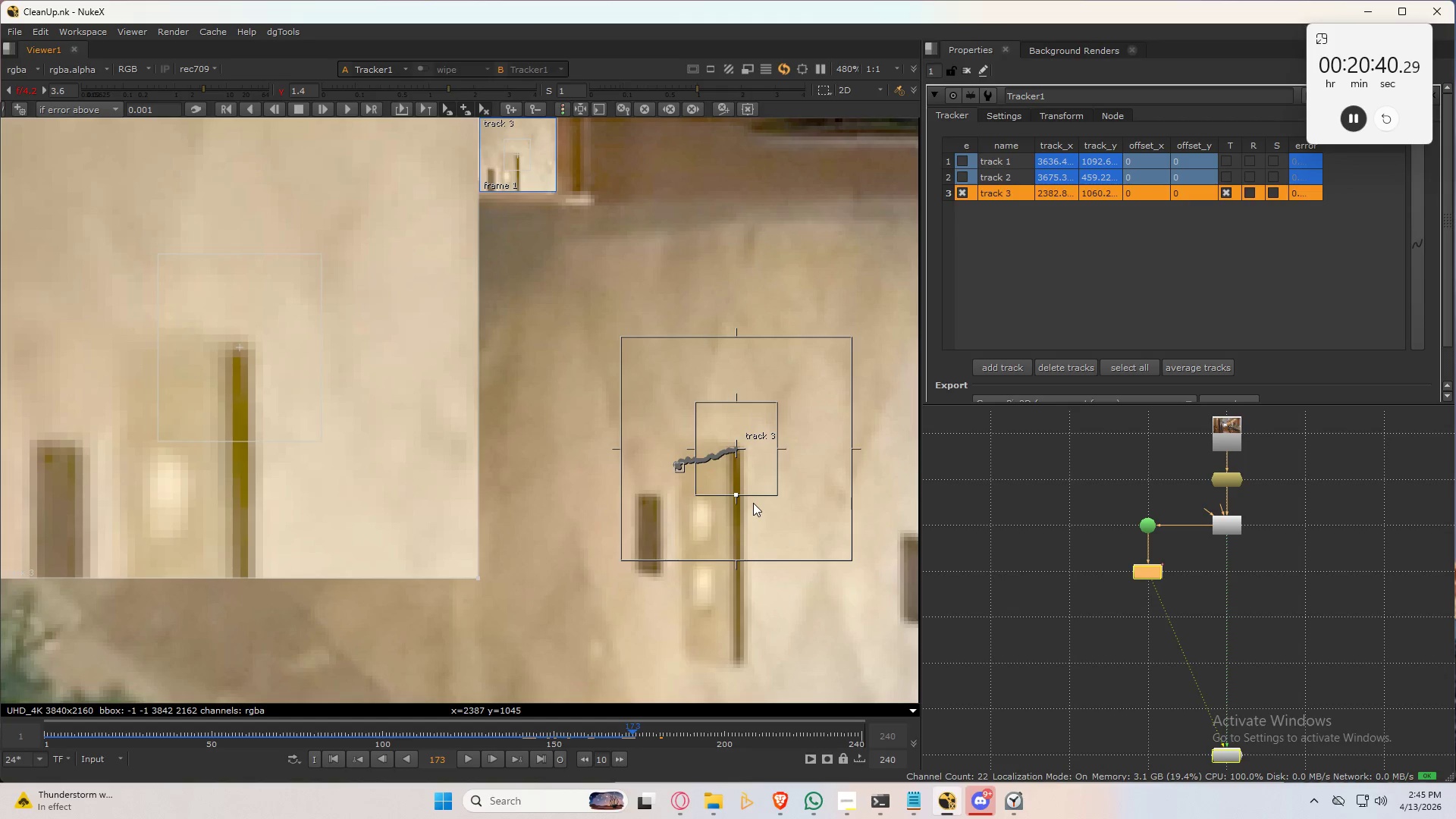 
key(Control+ArrowLeft)
 